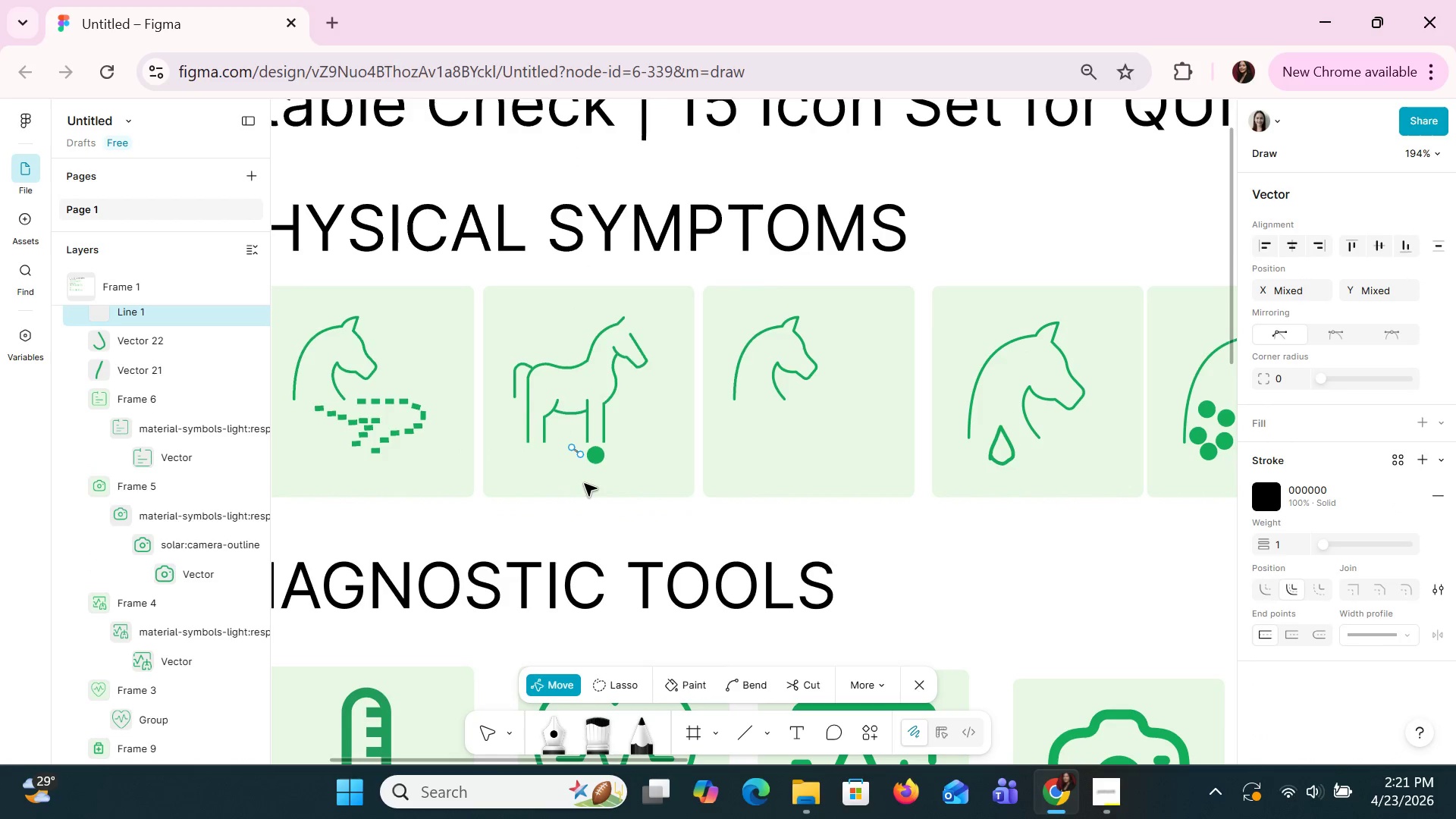 
key(ArrowDown)
 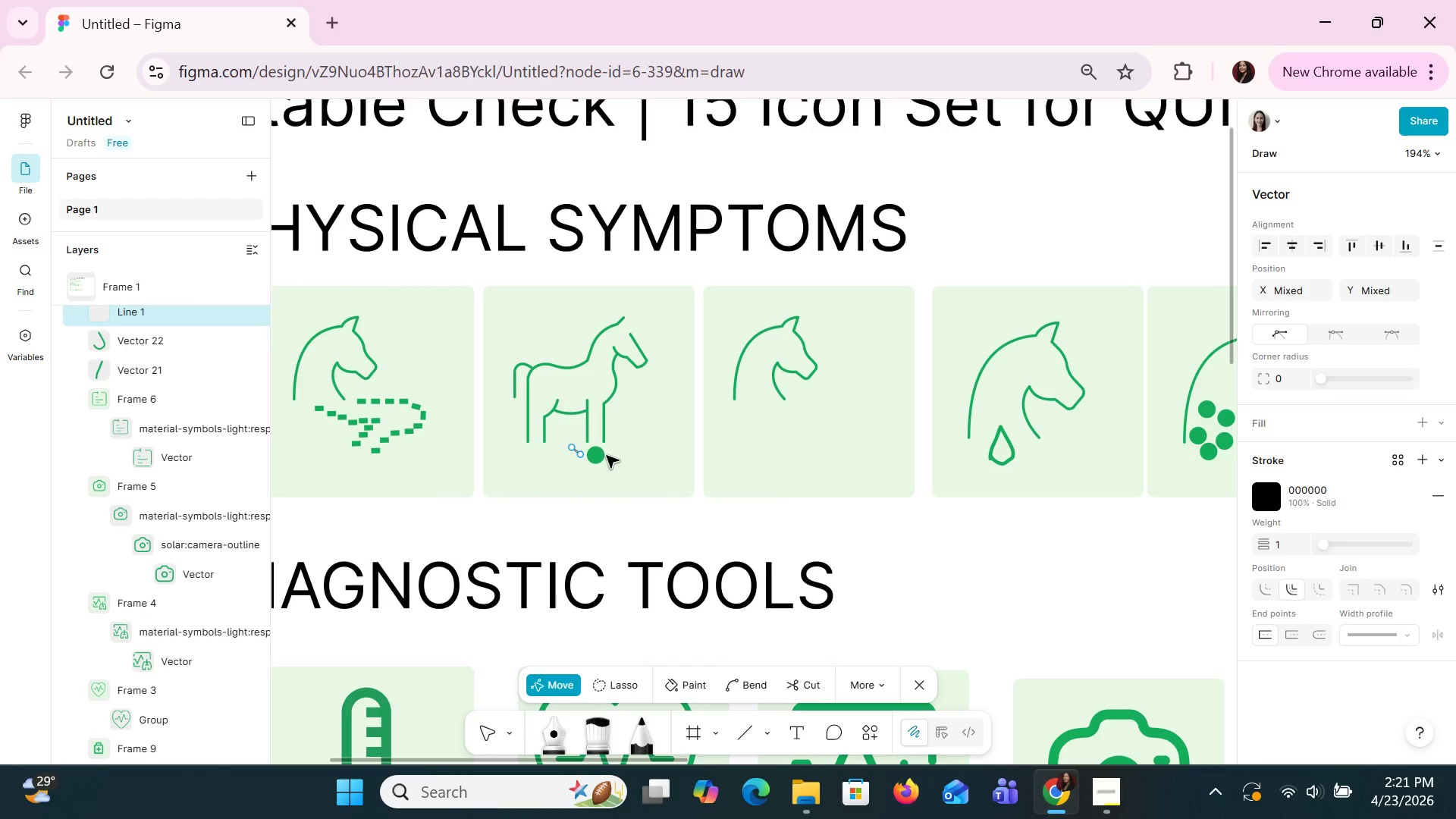 
left_click_drag(start_coordinate=[577, 453], to_coordinate=[573, 465])
 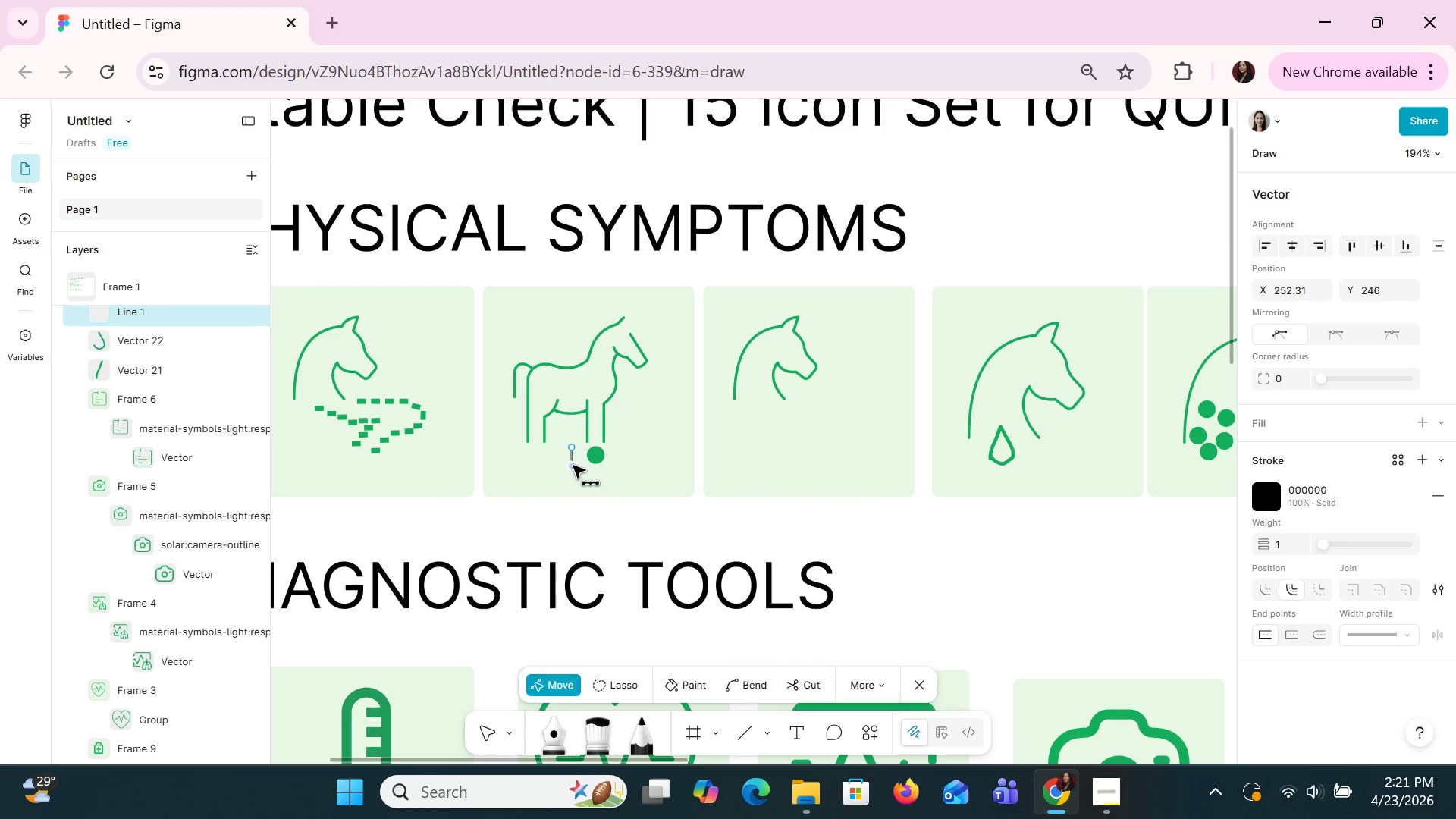 
key(Control+Z)
 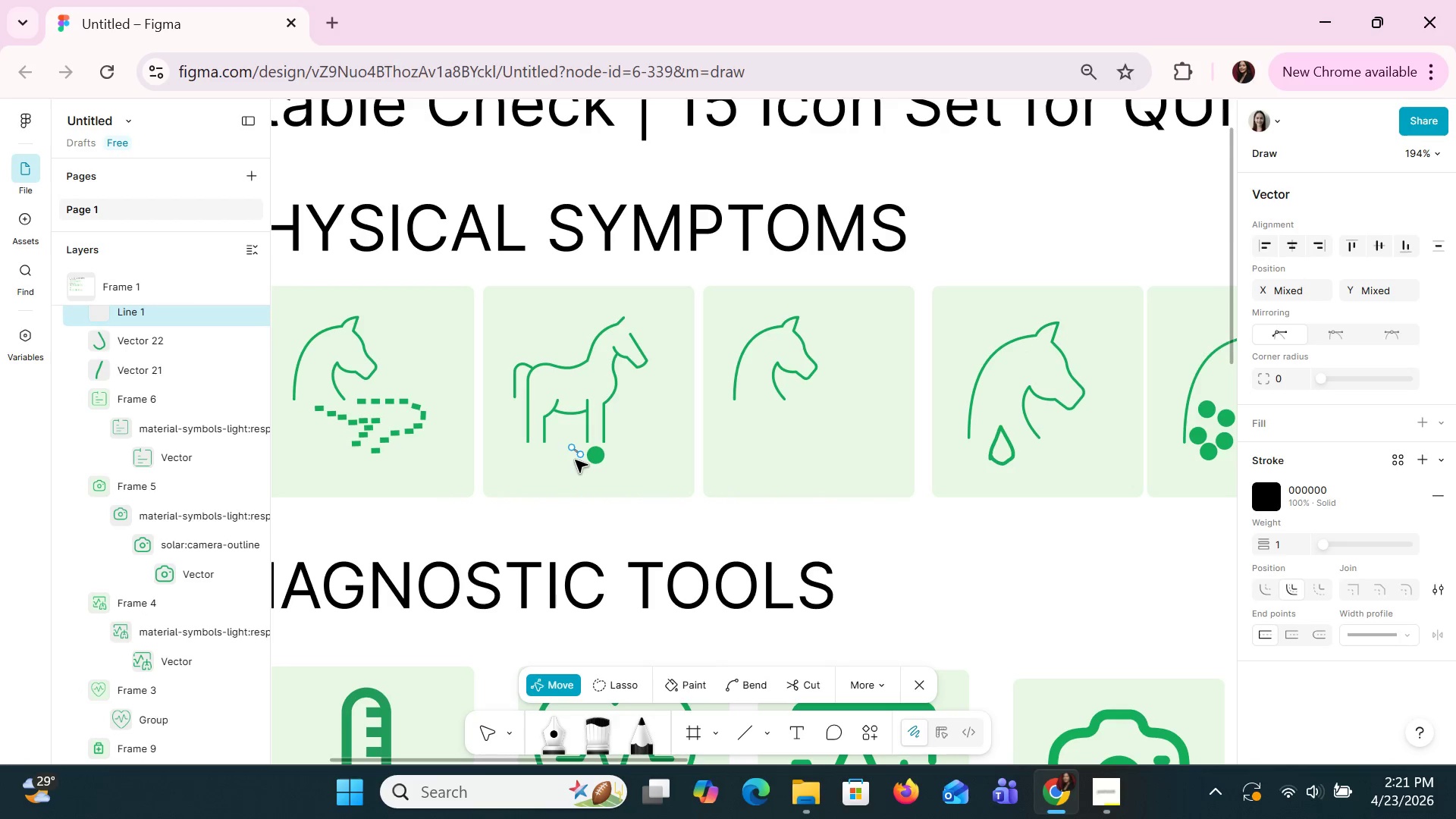 
key(Control+C)
 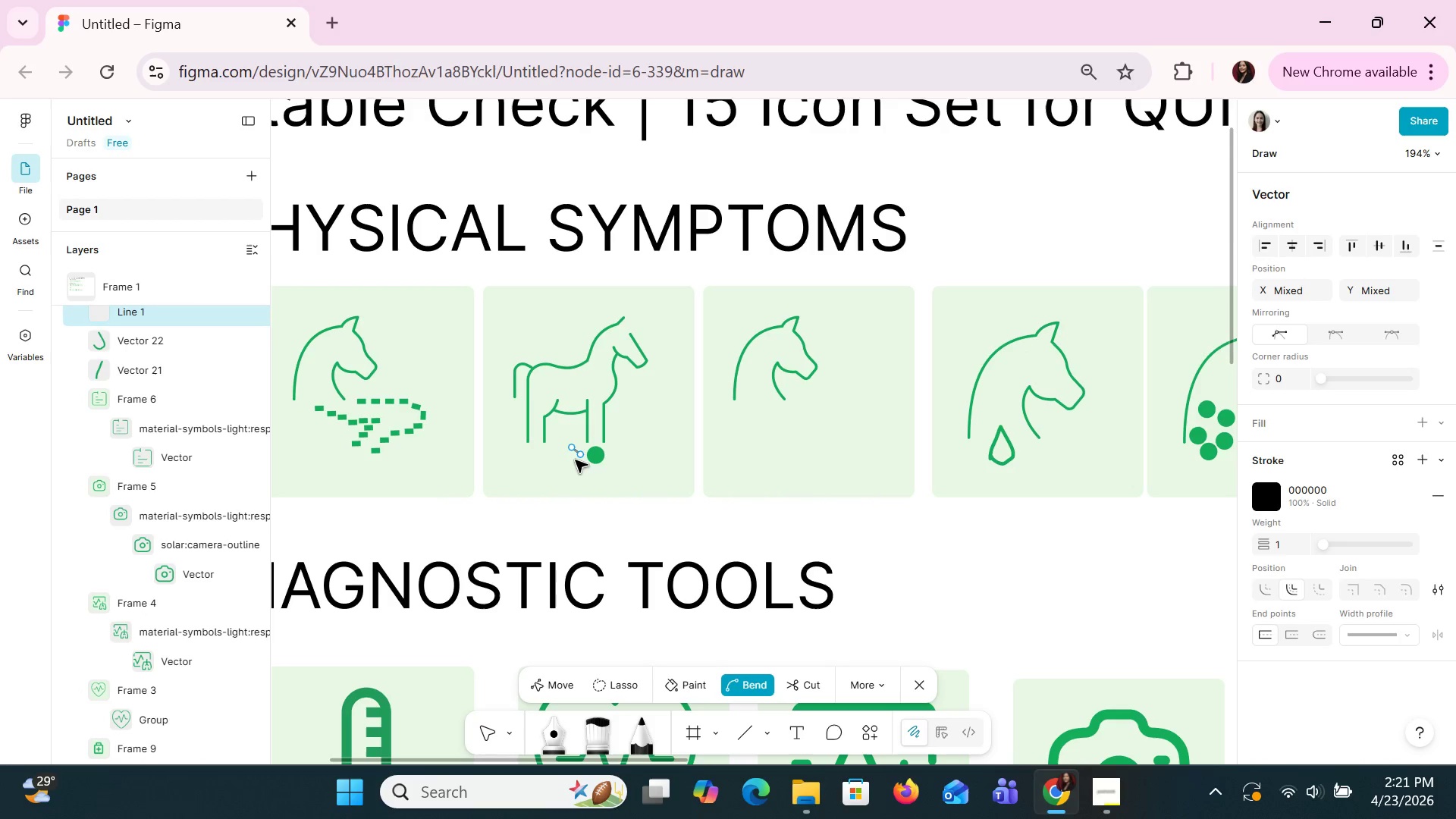 
key(Control+V)
 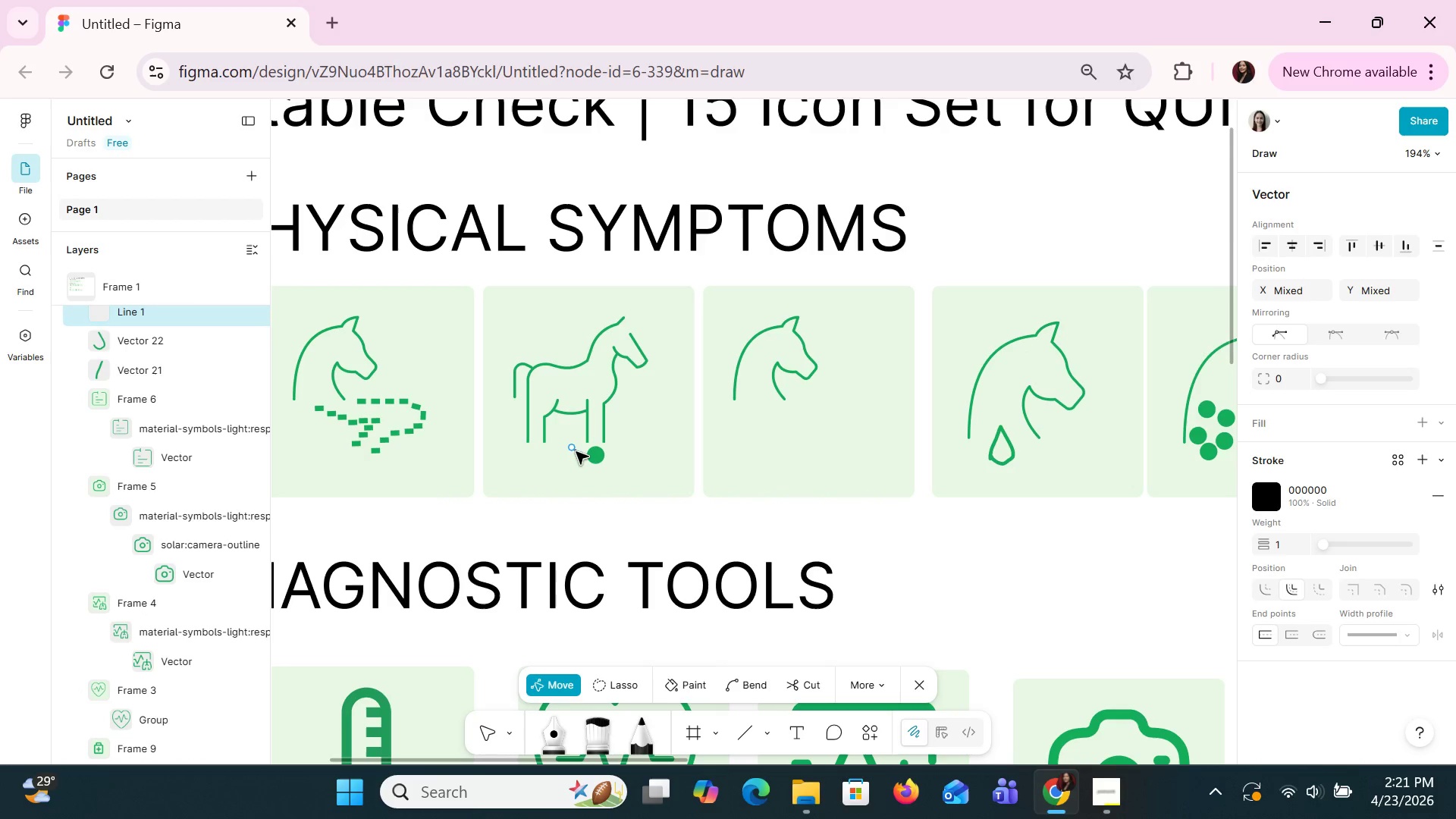 
left_click_drag(start_coordinate=[576, 451], to_coordinate=[582, 453])
 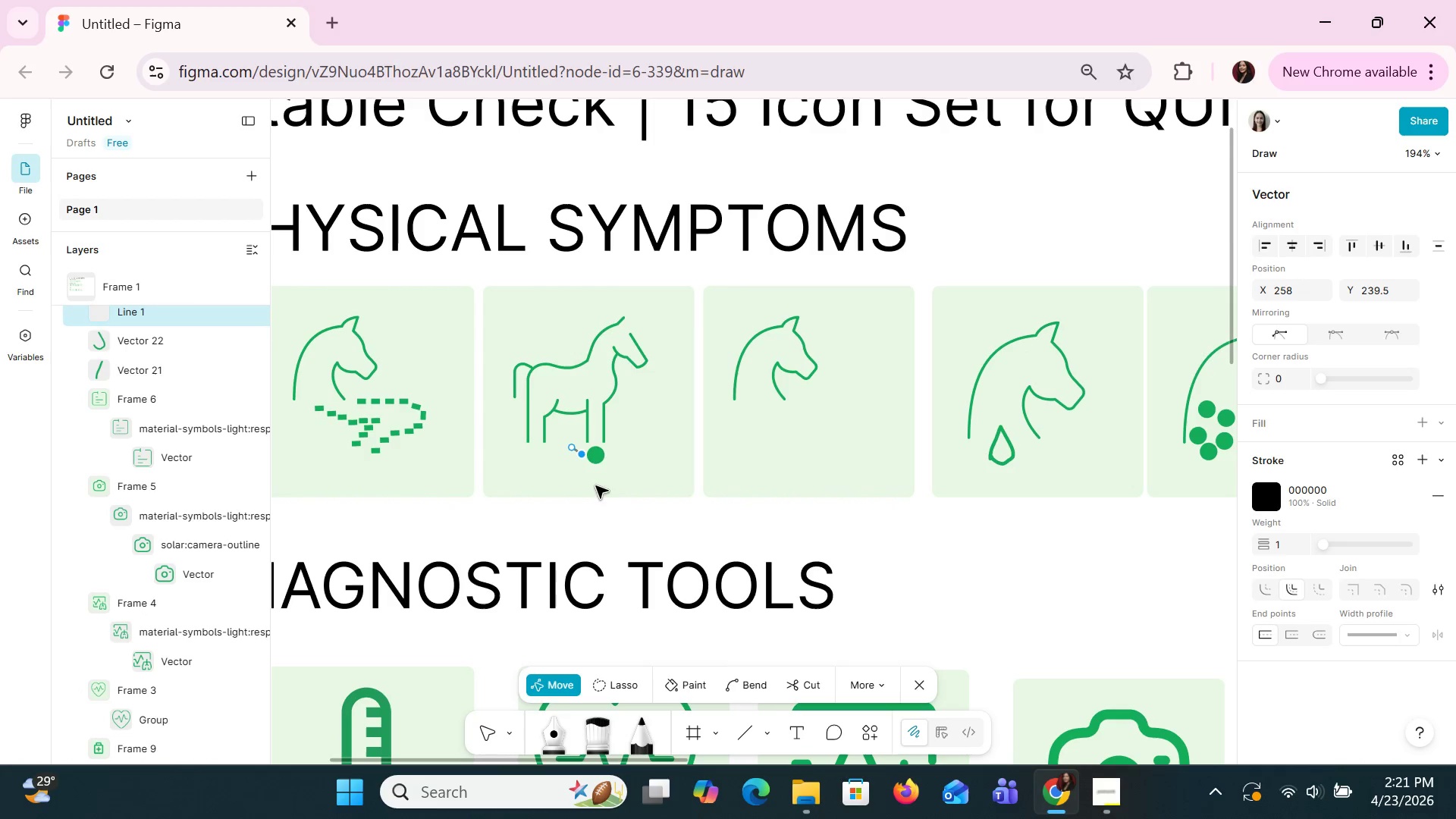 
hold_key(key=ControlLeft, duration=0.73)
scroll: coordinate [607, 494], scroll_direction: up, amount: 5.0
 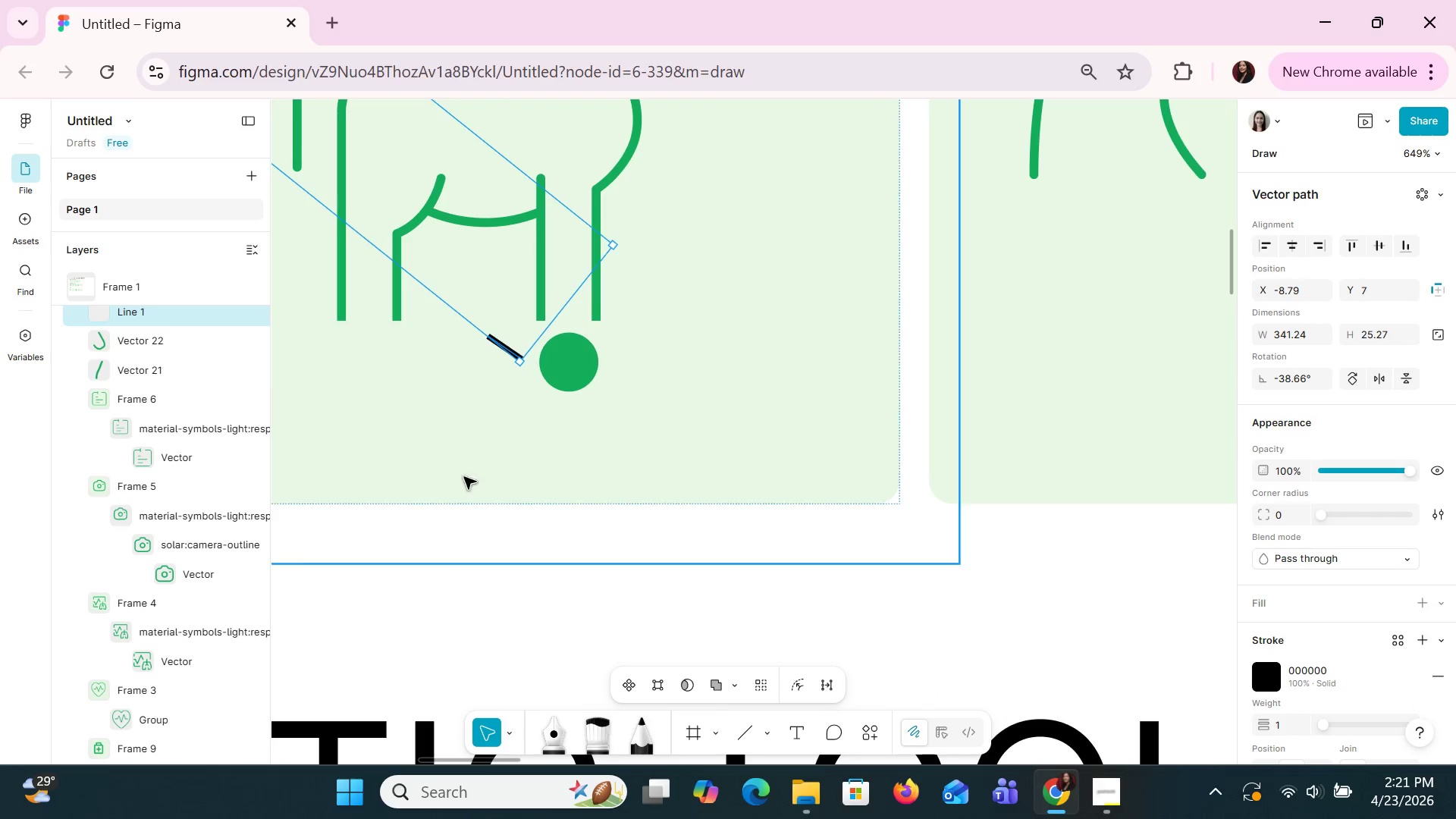 
double_click([520, 394])
 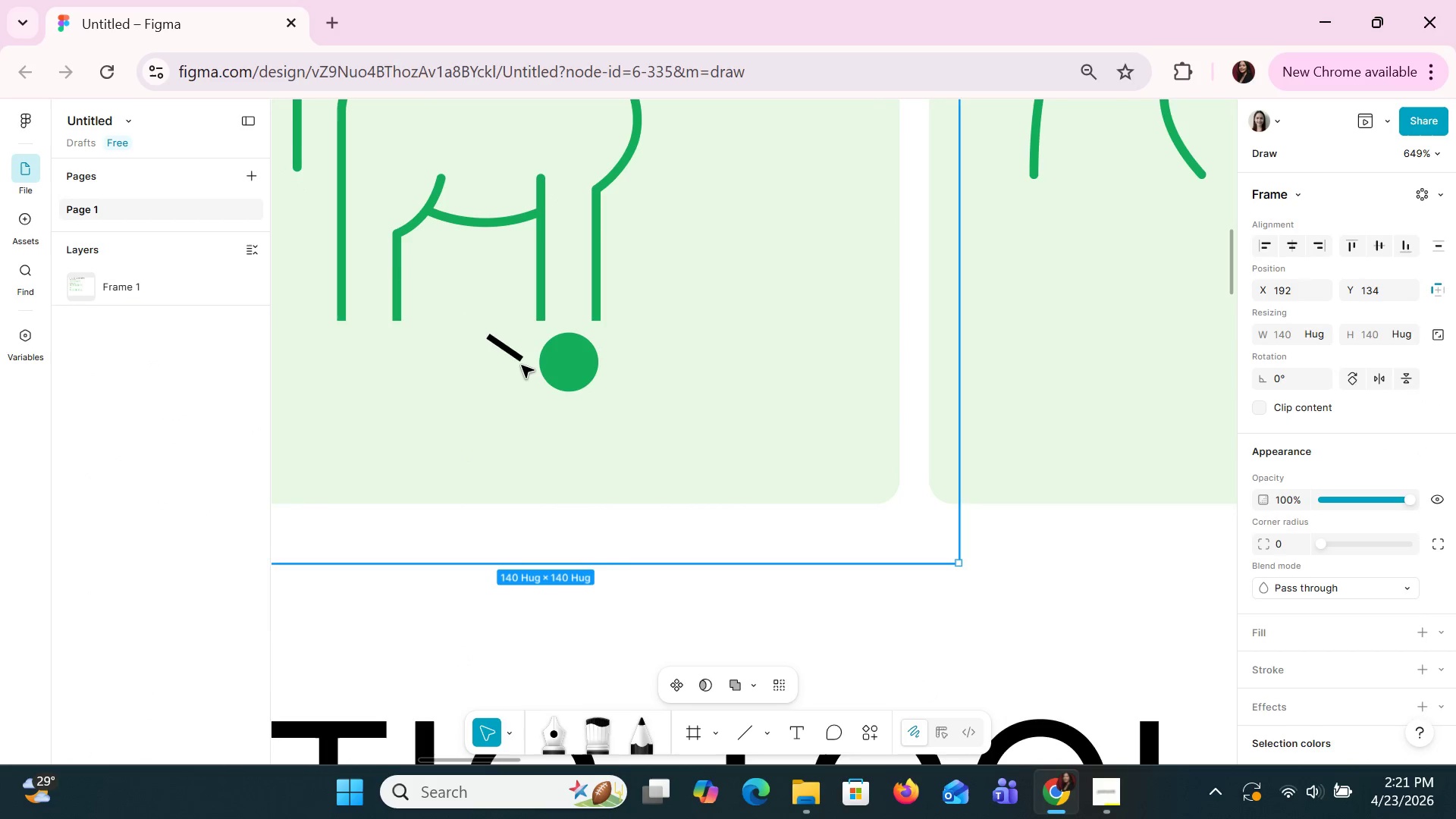 
left_click([521, 362])
 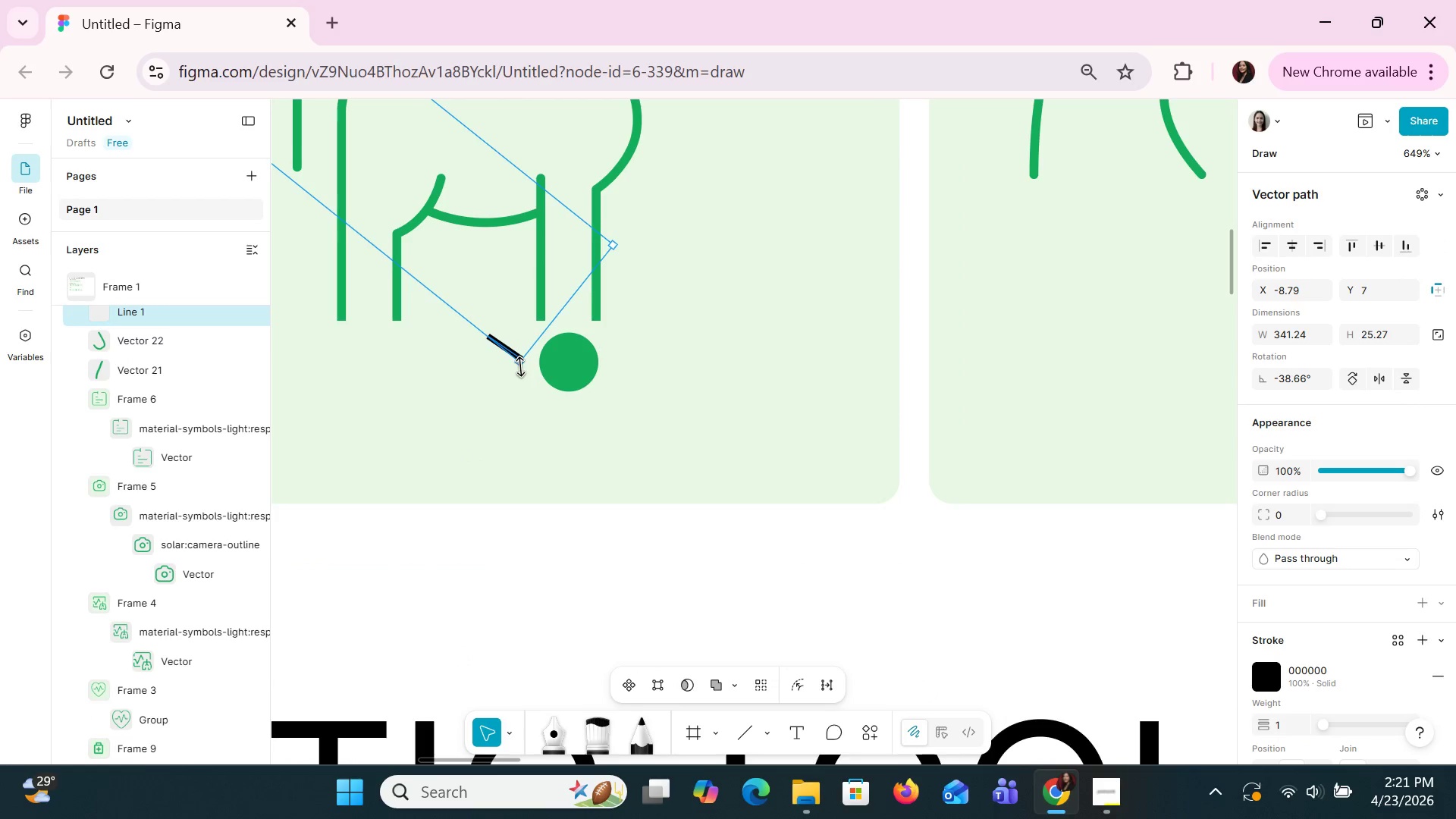 
hold_key(key=ControlLeft, duration=1.5)
hold_key(key=ControlLeft, duration=0.66)
scroll: coordinate [522, 378], scroll_direction: down, amount: 7.0
 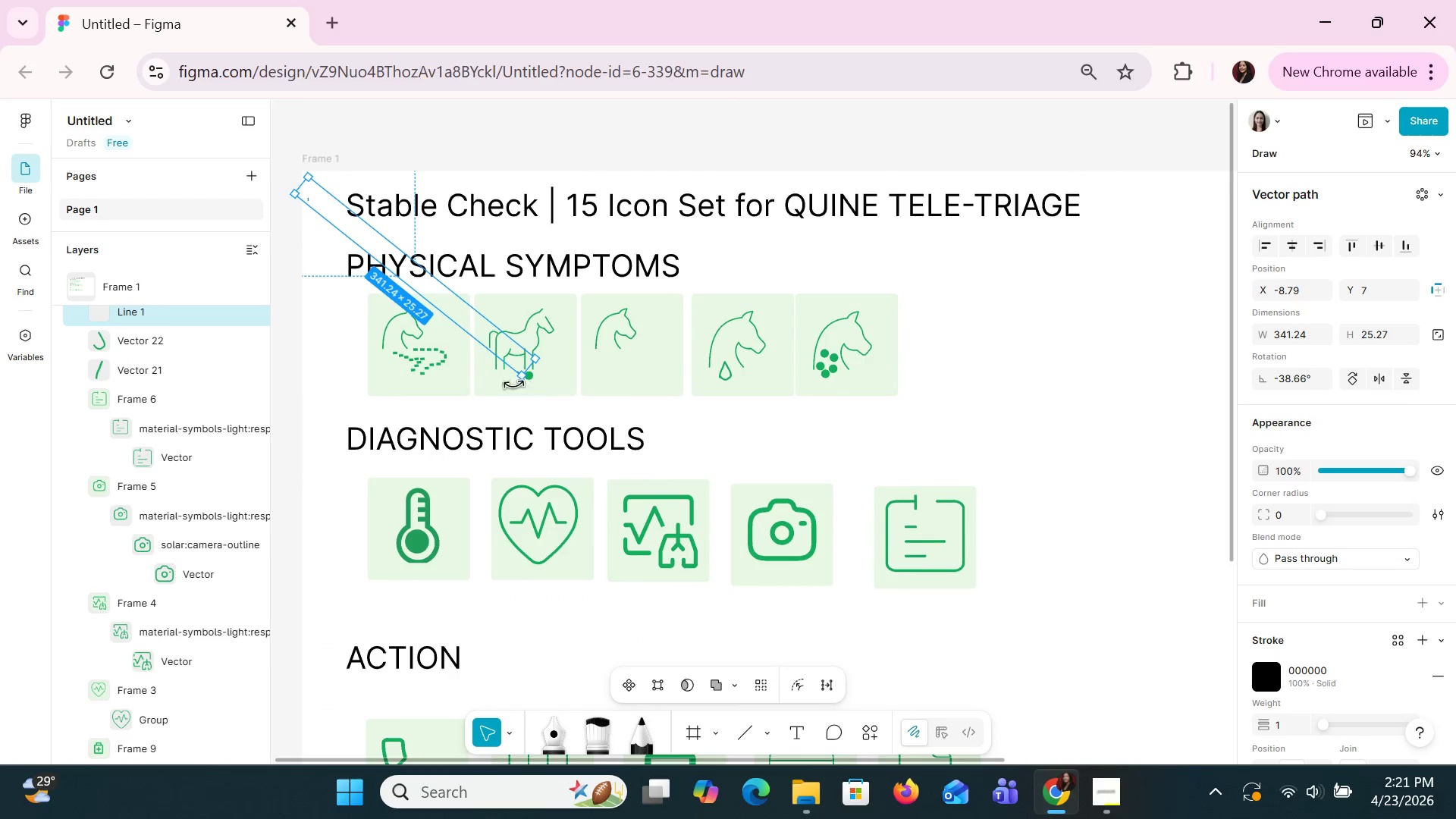 
left_click_drag(start_coordinate=[302, 184], to_coordinate=[495, 362])
 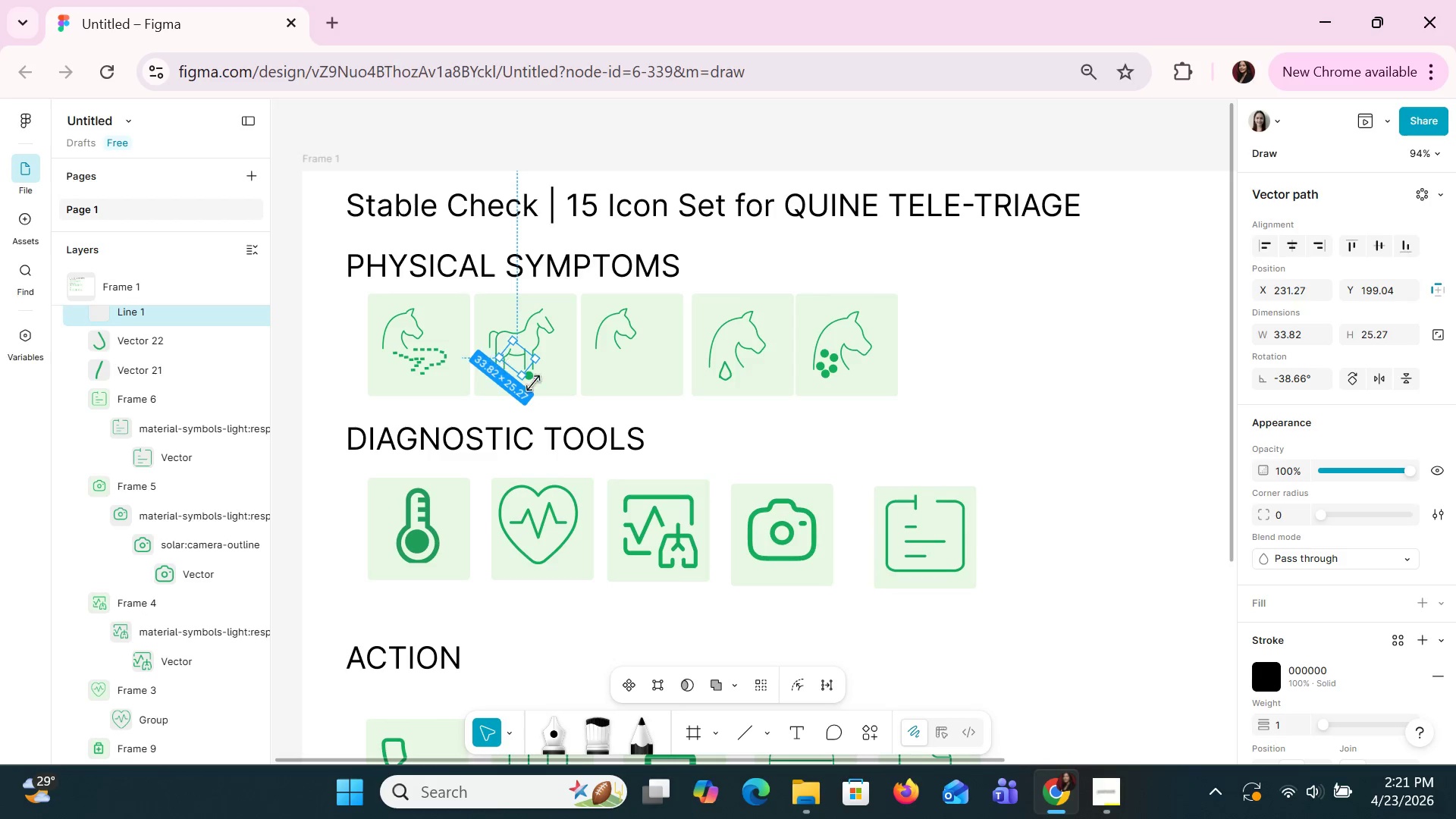 
hold_key(key=ControlLeft, duration=0.75)
scroll: coordinate [546, 384], scroll_direction: up, amount: 4.0
 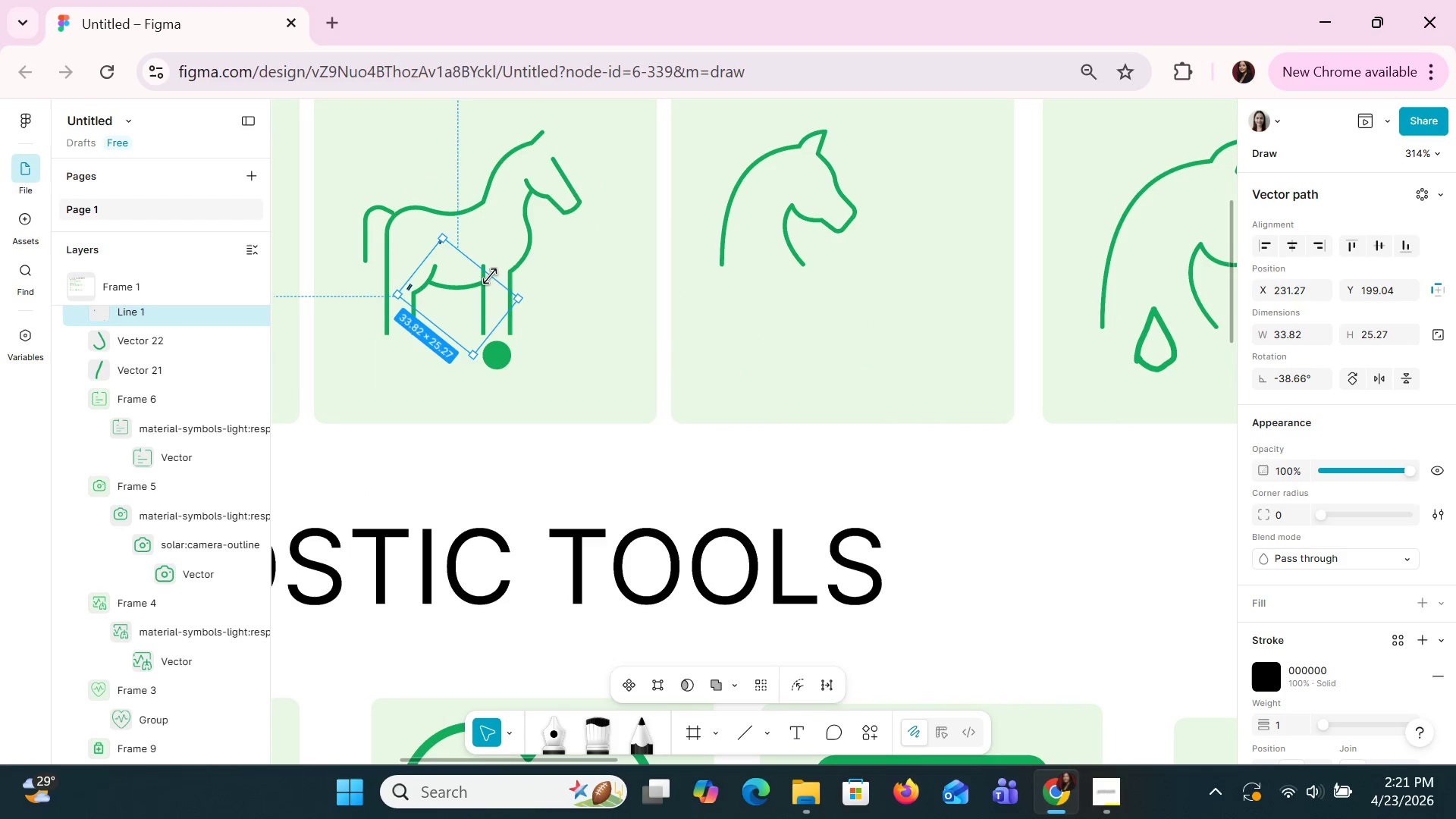 
left_click_drag(start_coordinate=[491, 275], to_coordinate=[453, 311])
 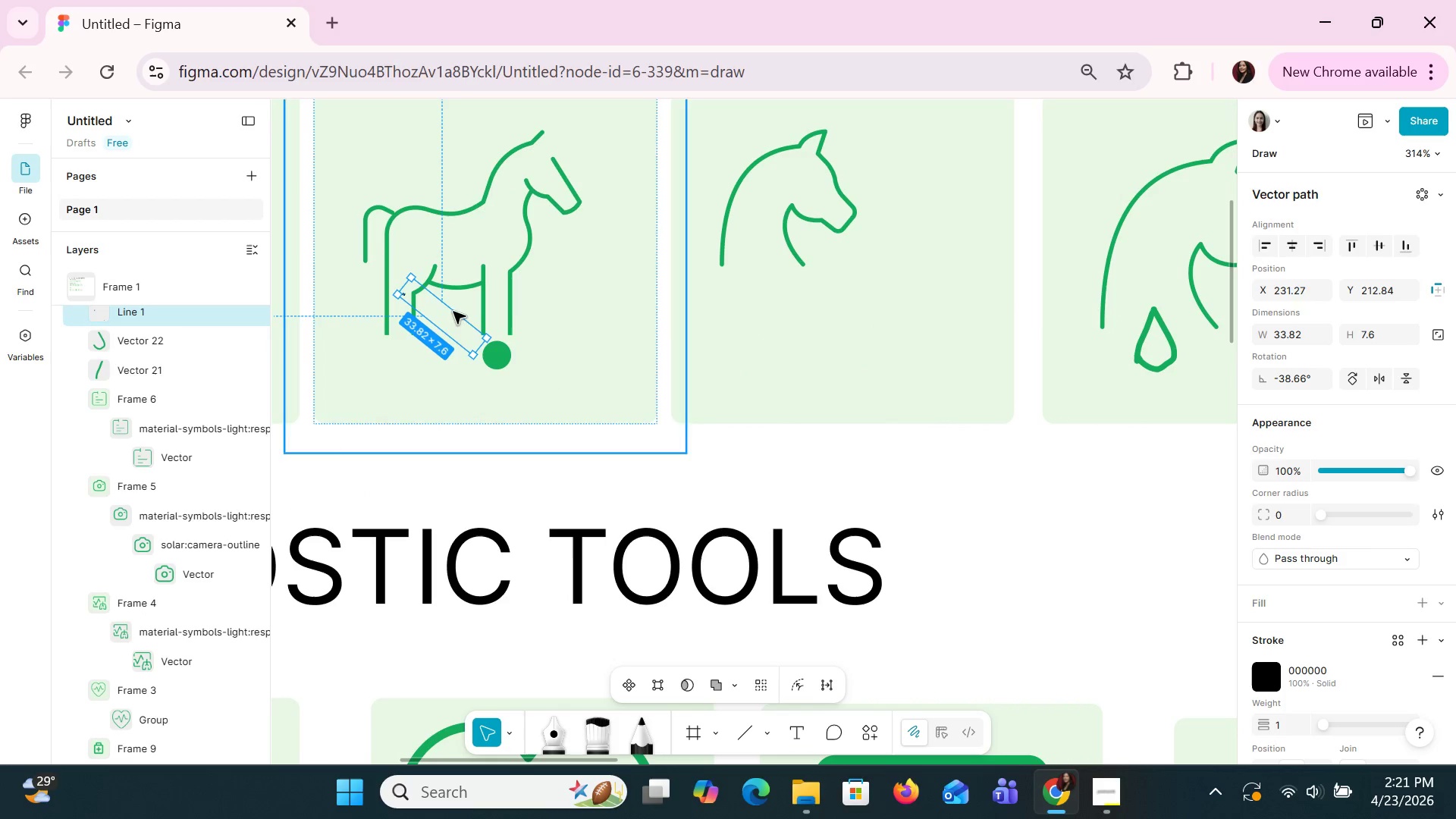 
hold_key(key=ControlLeft, duration=0.72)
scroll: coordinate [466, 326], scroll_direction: up, amount: 5.0
 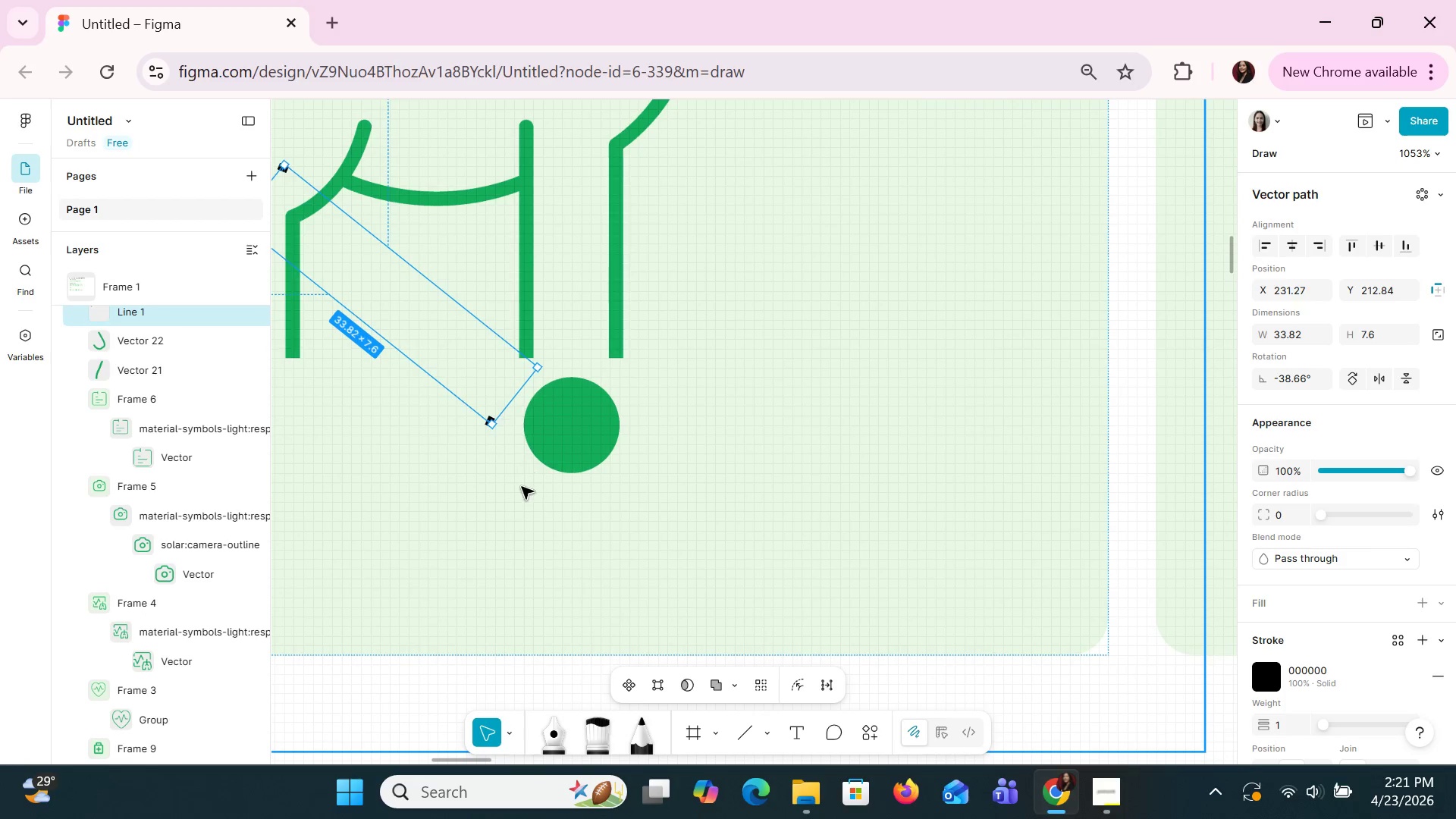 
left_click([521, 486])
 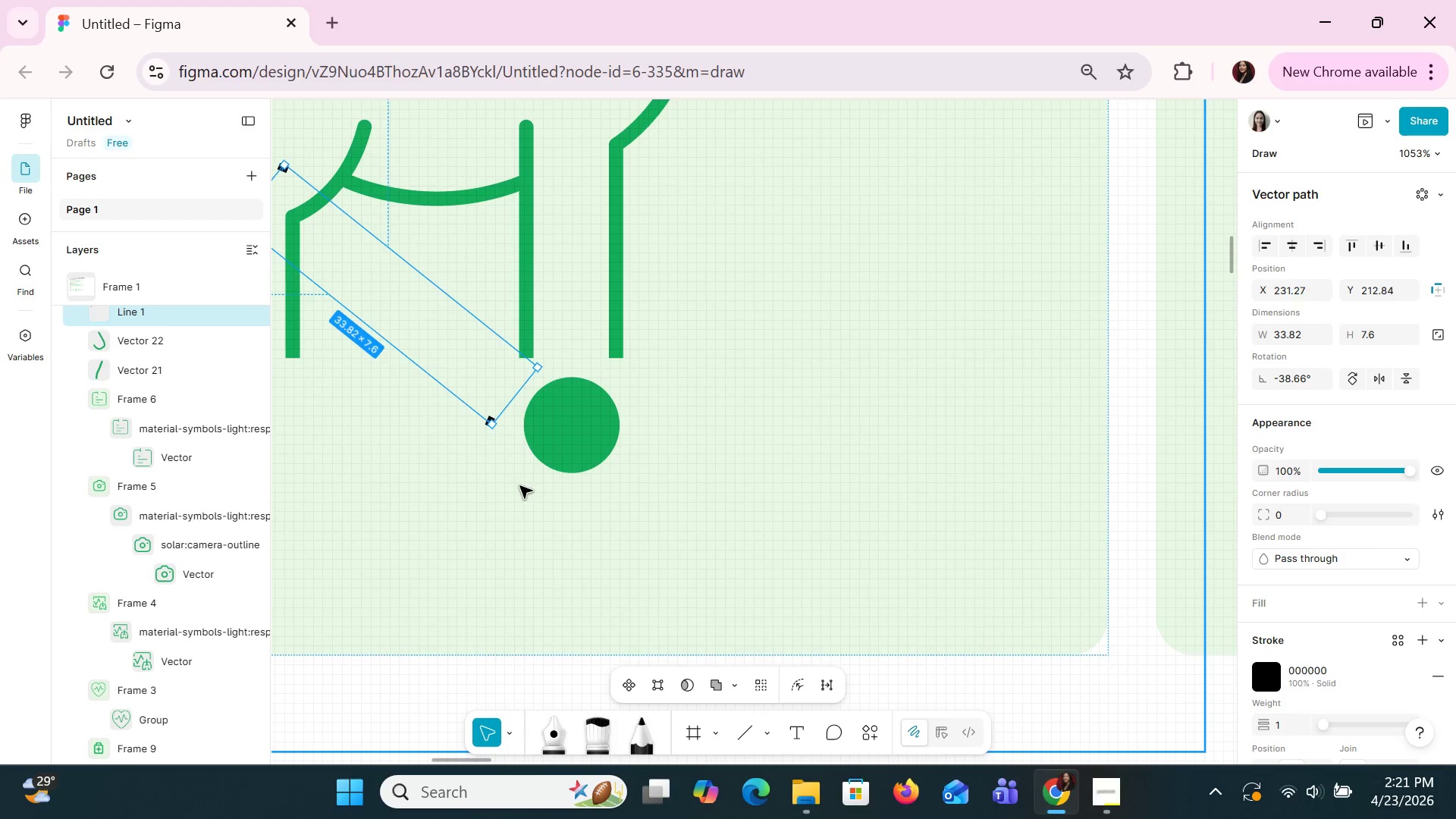 
hold_key(key=ControlLeft, duration=1.5)
scroll: coordinate [516, 484], scroll_direction: down, amount: 5.0
 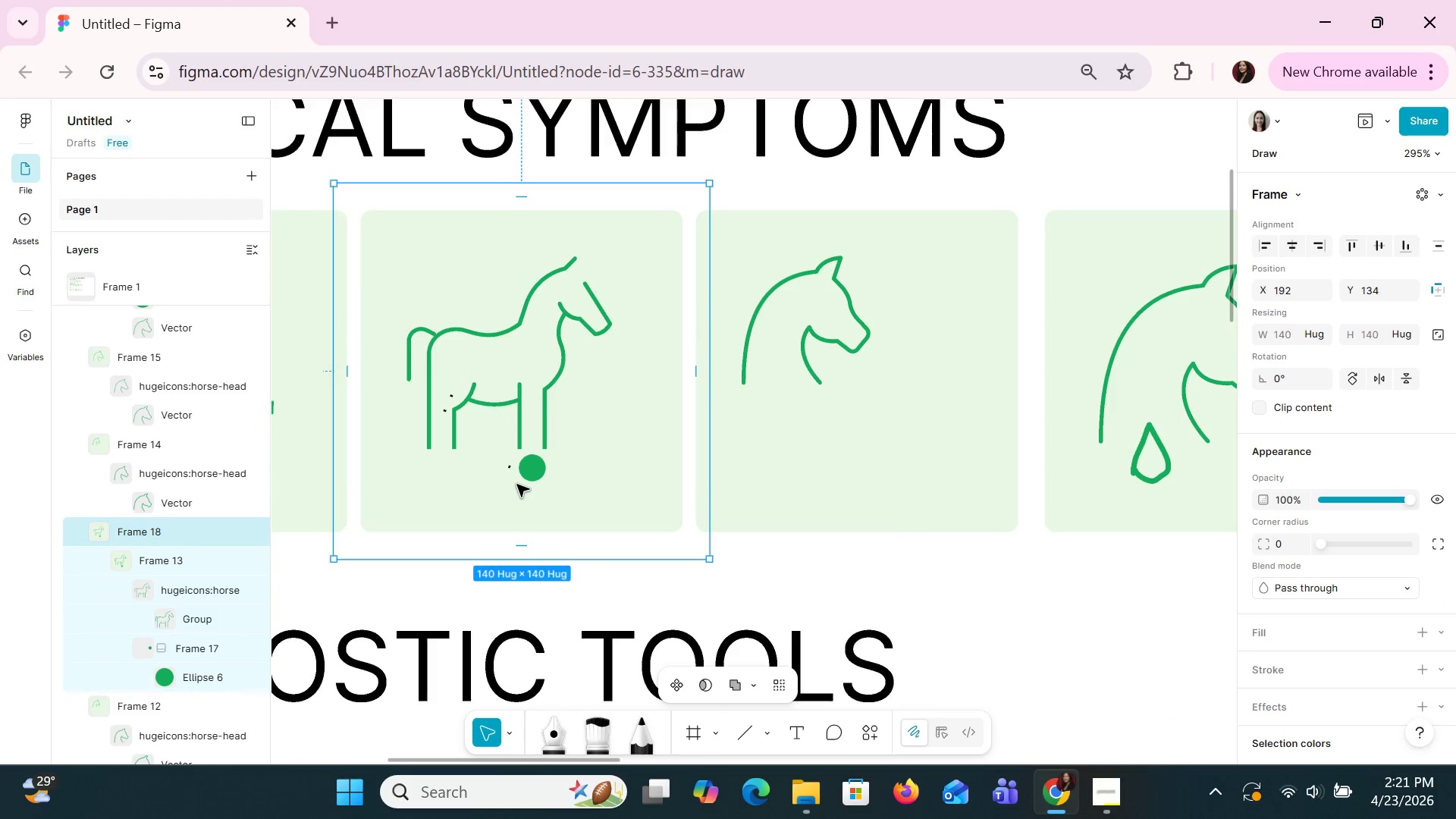 
key(Control+ControlLeft)
 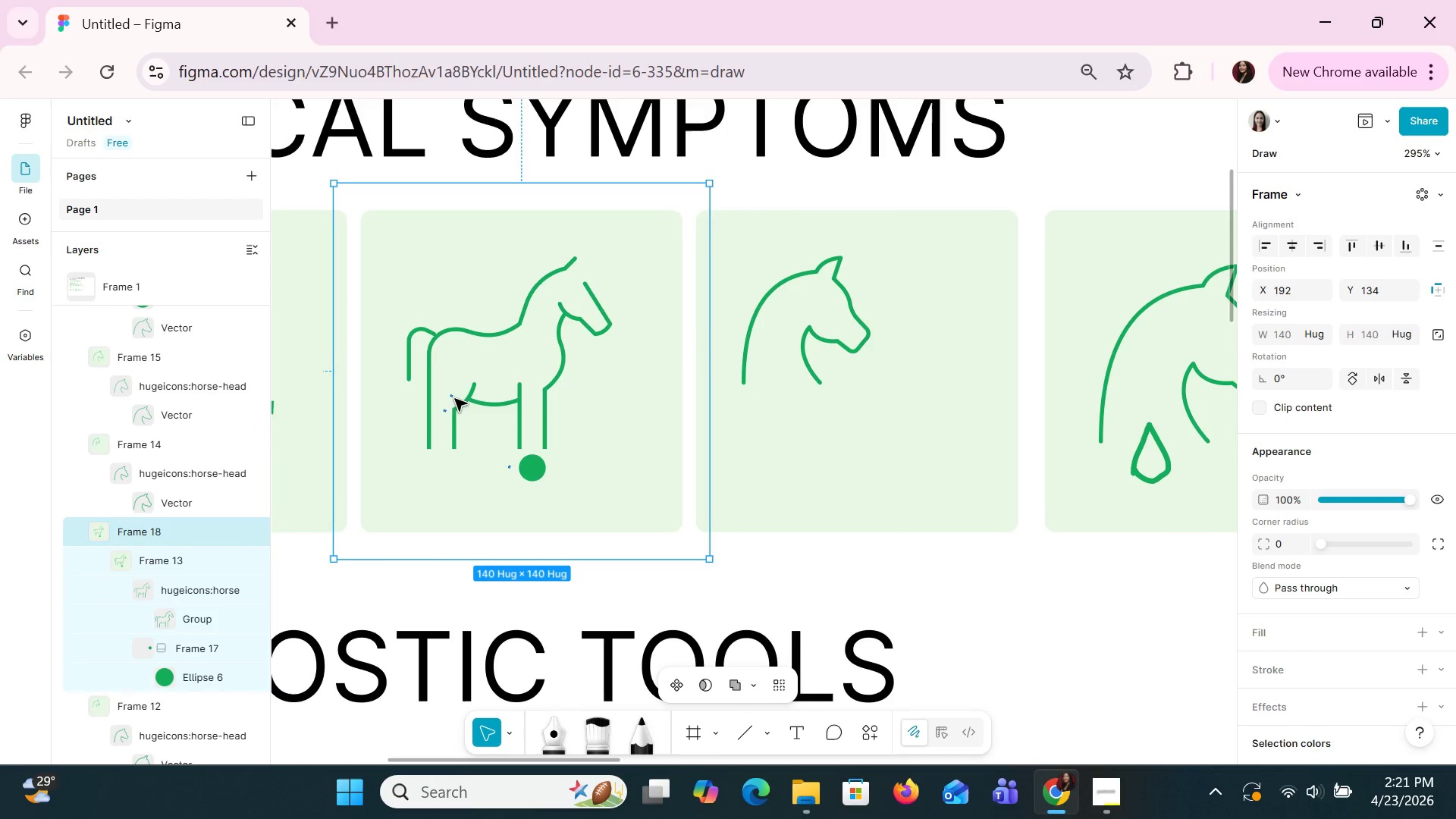 
left_click([452, 397])
 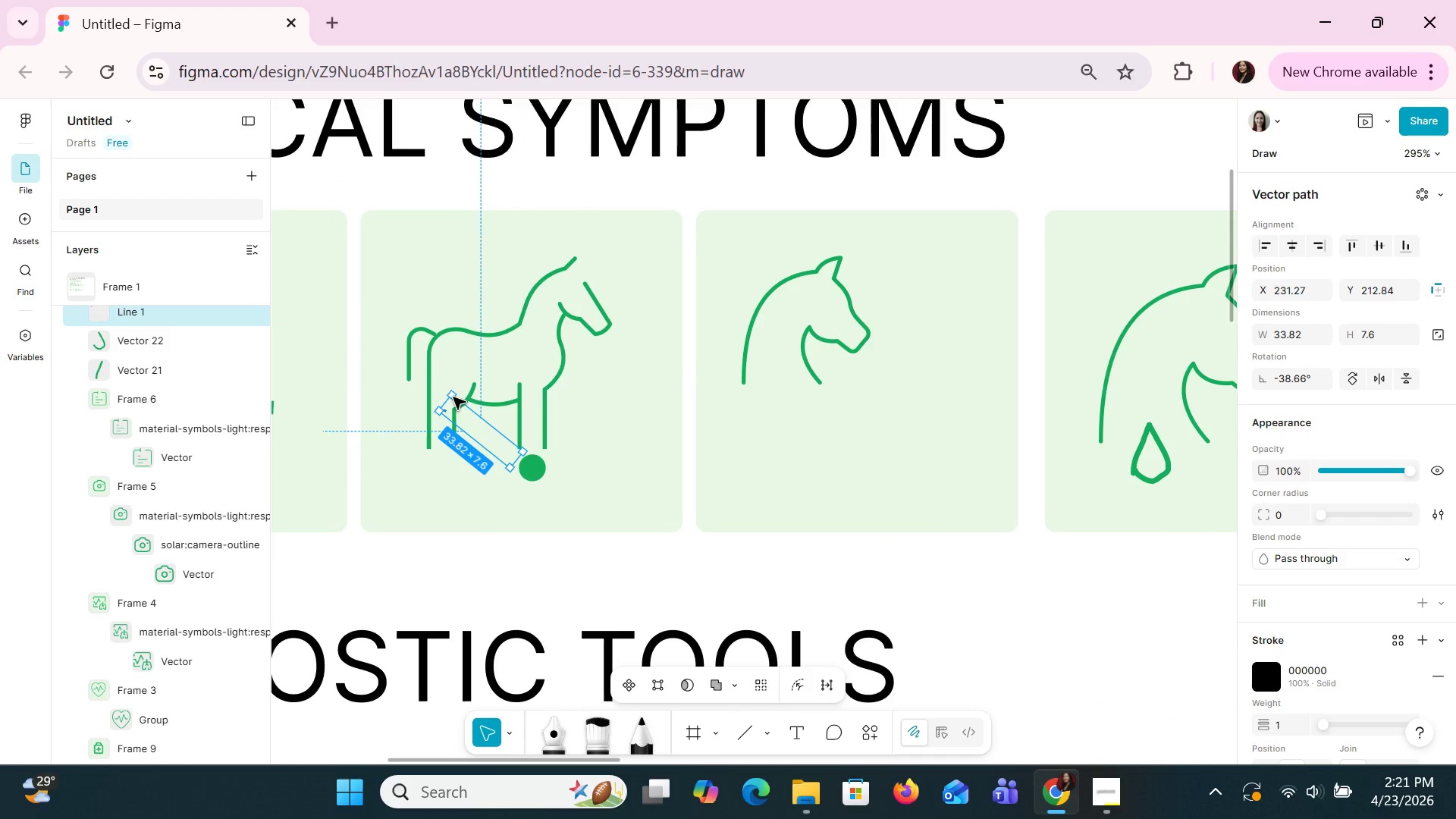 
key(Delete)
 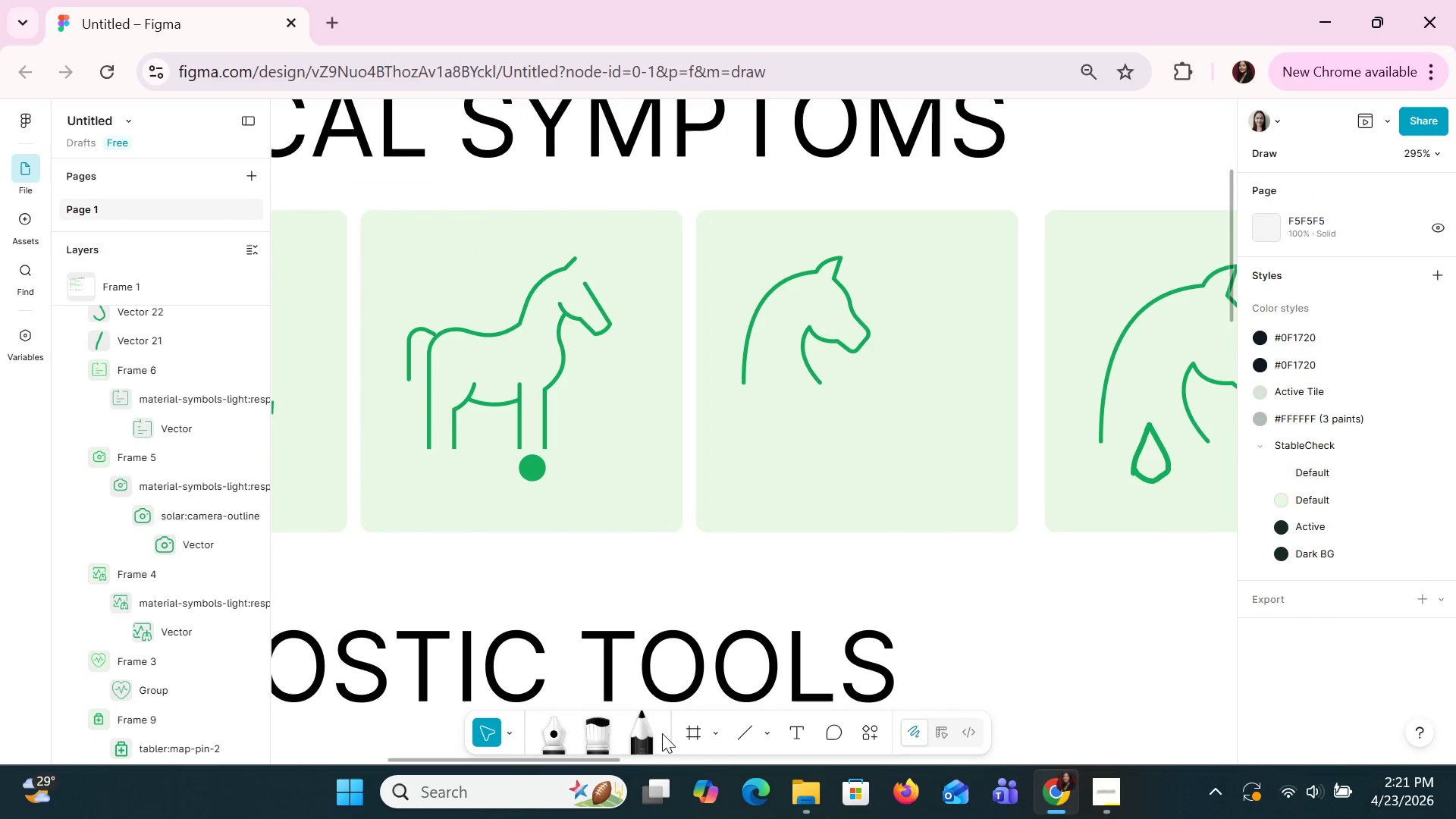 
left_click([739, 729])
 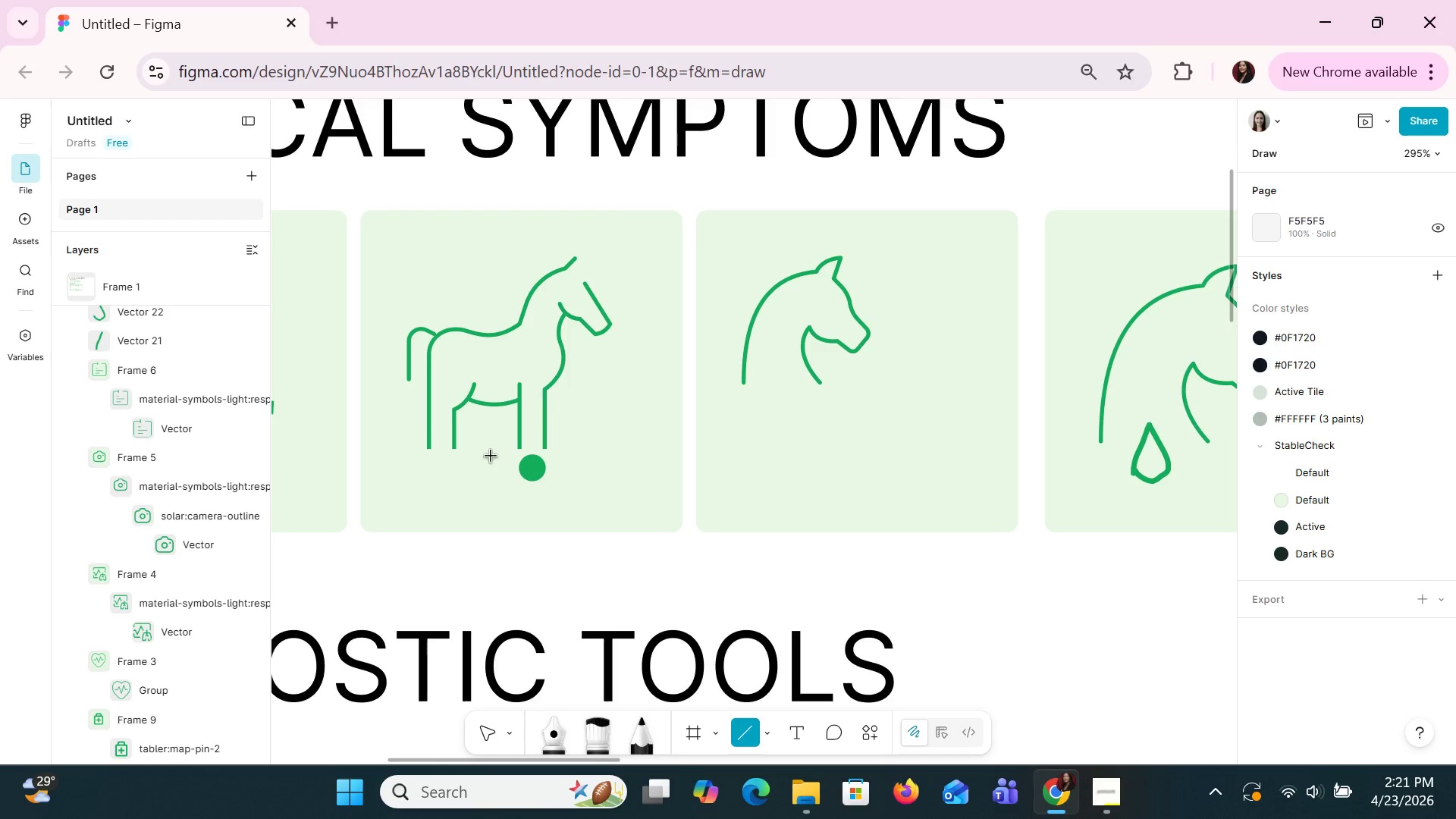 
left_click_drag(start_coordinate=[500, 459], to_coordinate=[516, 475])
 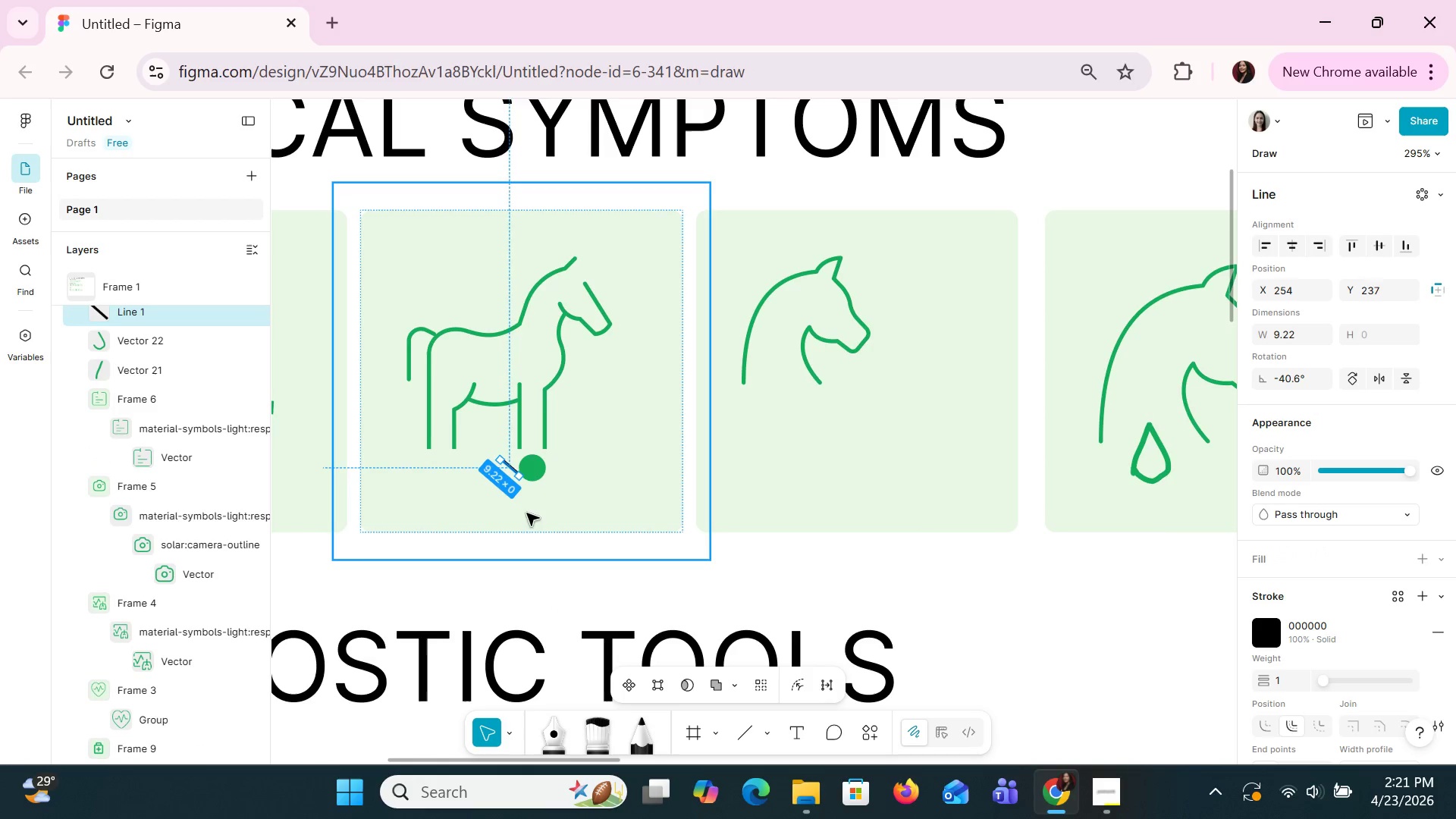 
left_click([552, 513])
 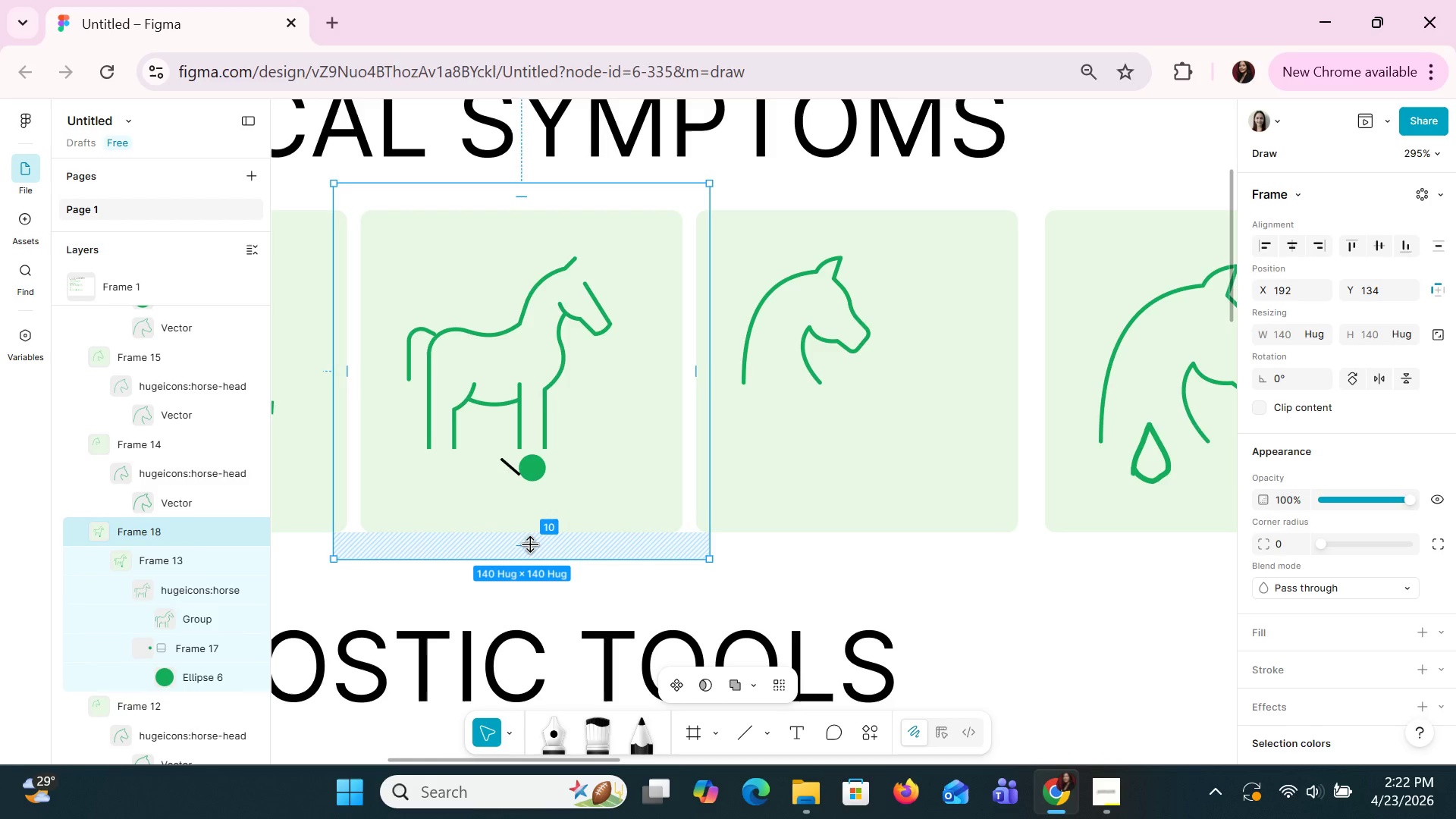 
wait(30.08)
 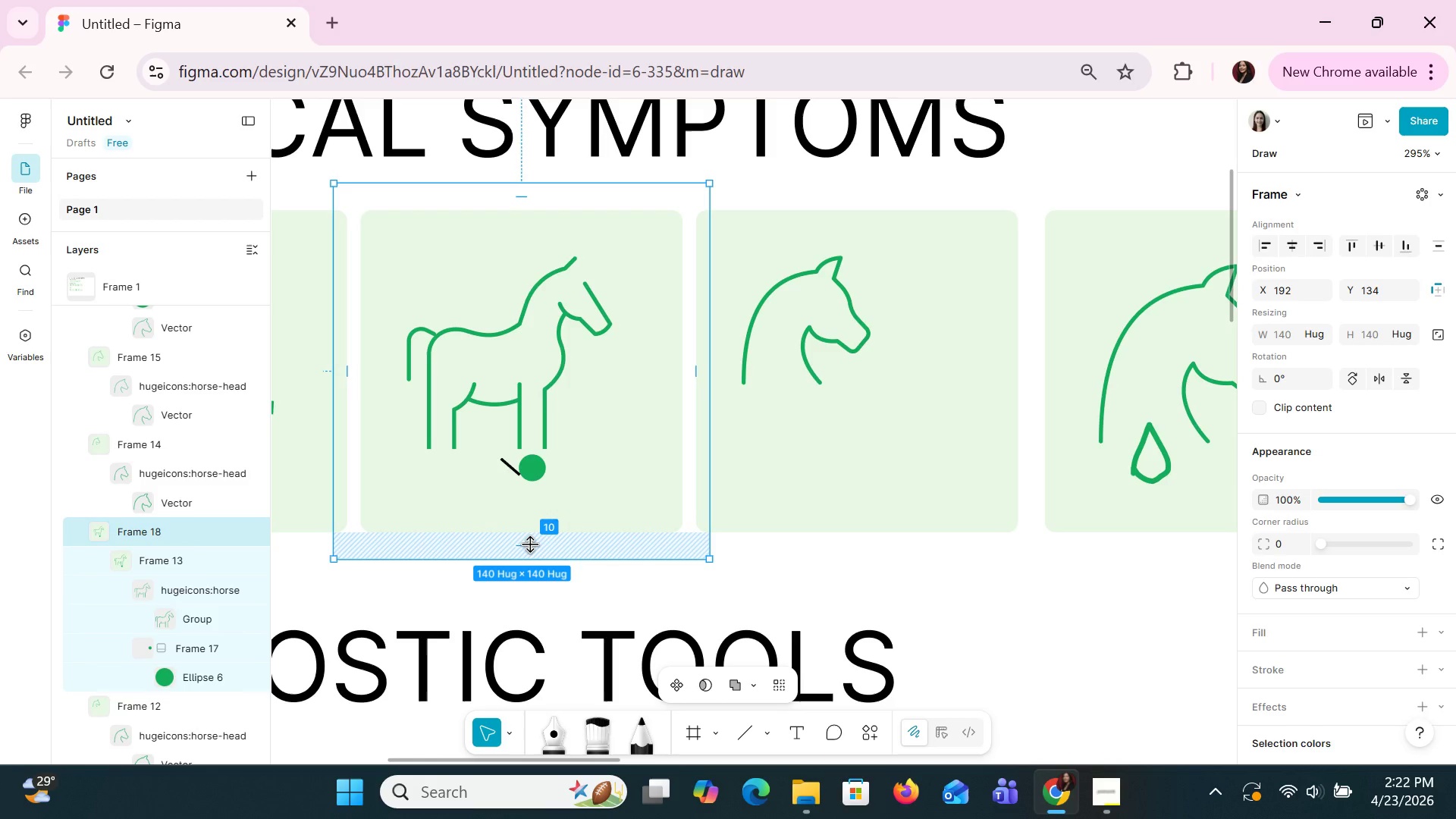 
double_click([508, 467])
 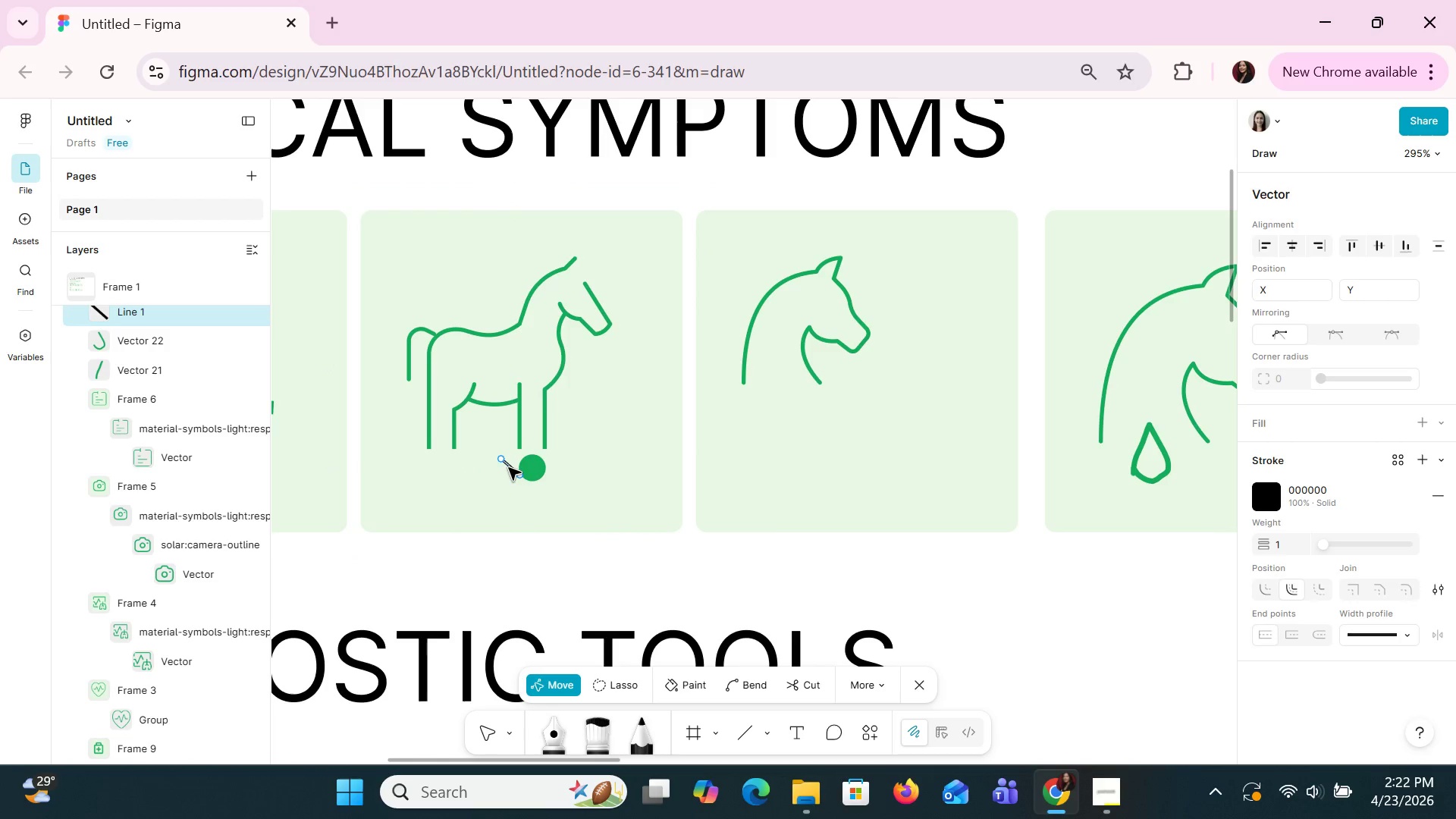 
hold_key(key=ArrowUp, duration=1.01)
 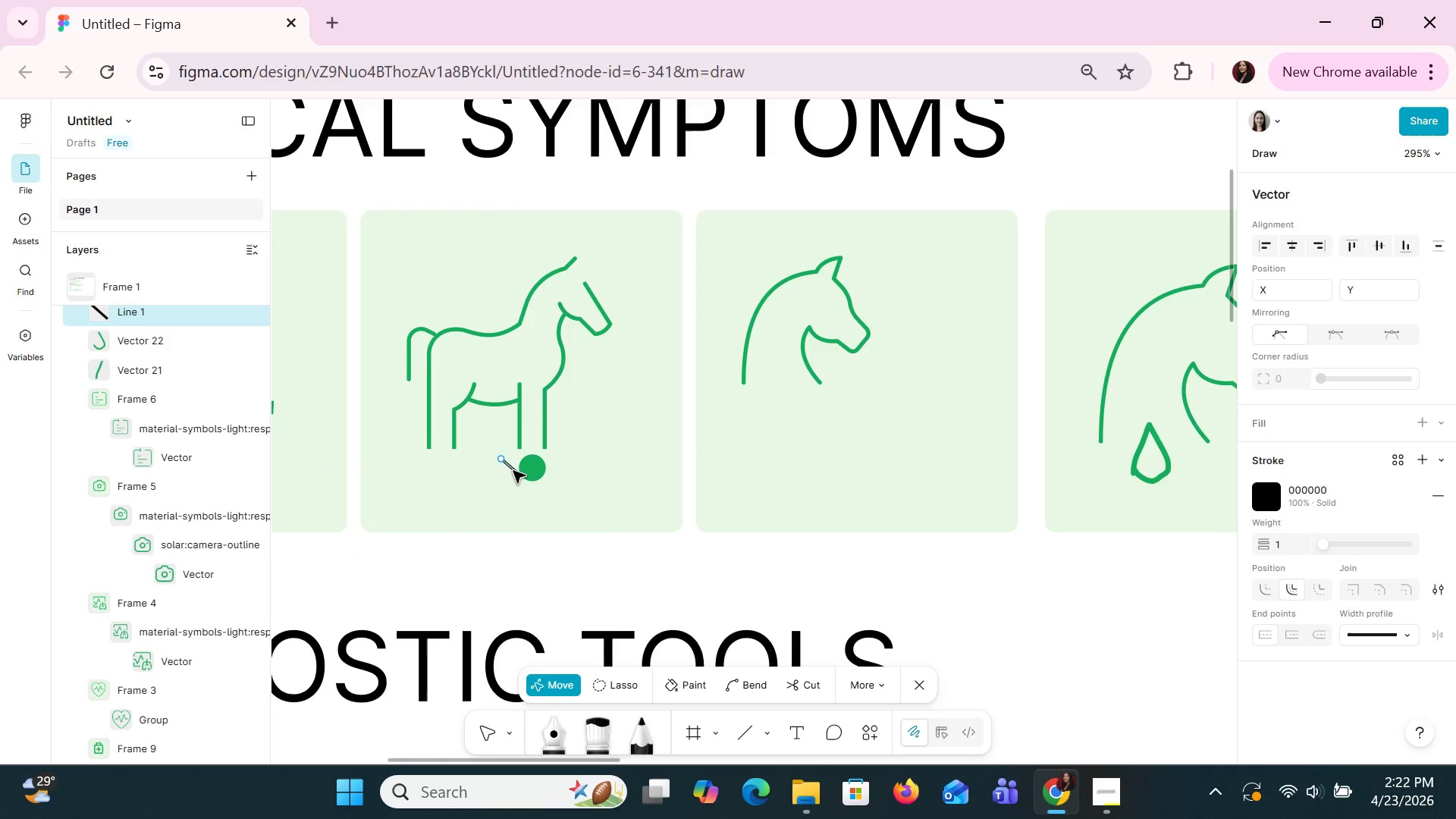 
left_click_drag(start_coordinate=[513, 470], to_coordinate=[507, 457])
 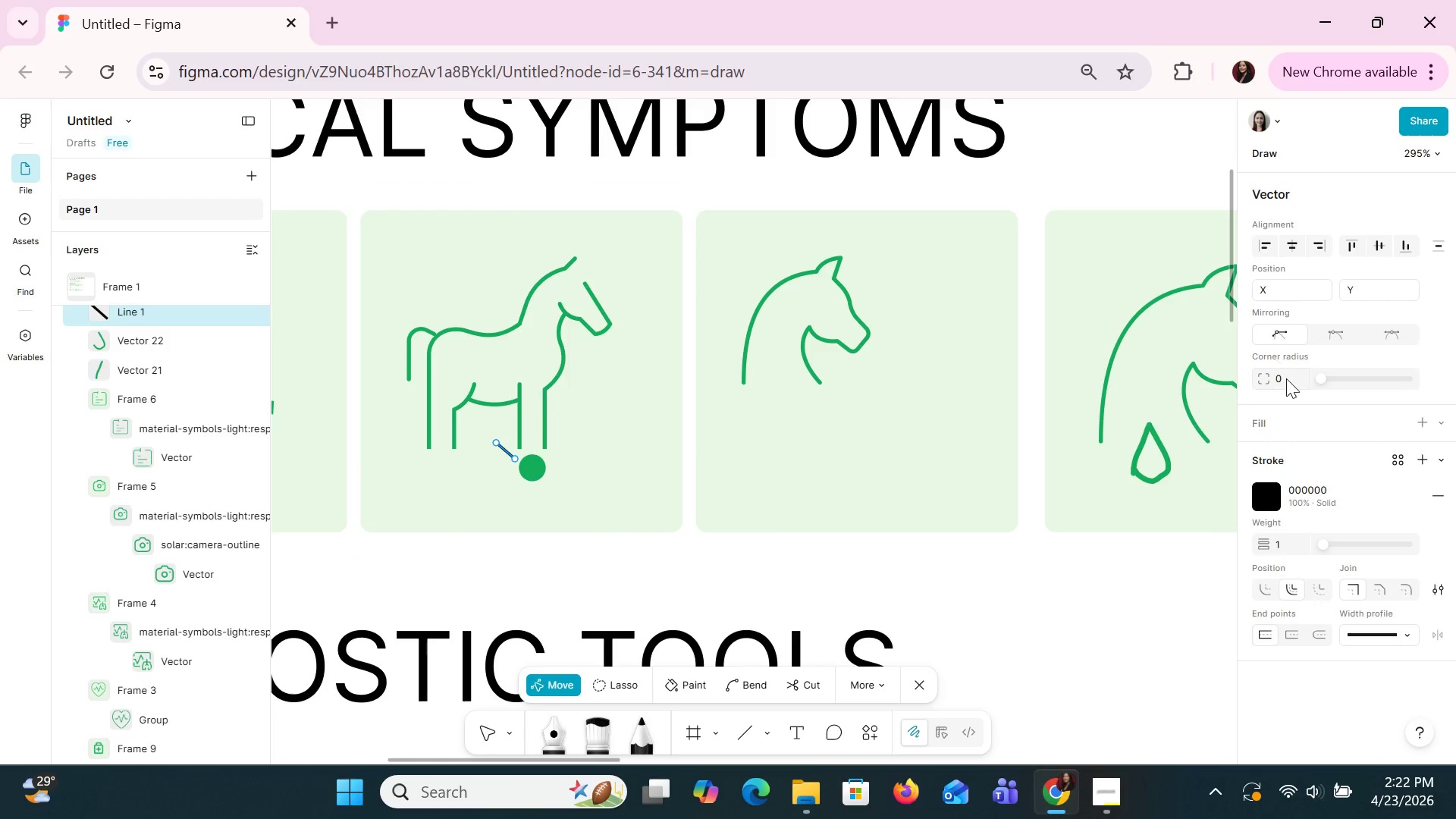 
scroll: coordinate [1341, 469], scroll_direction: up, amount: 2.0
 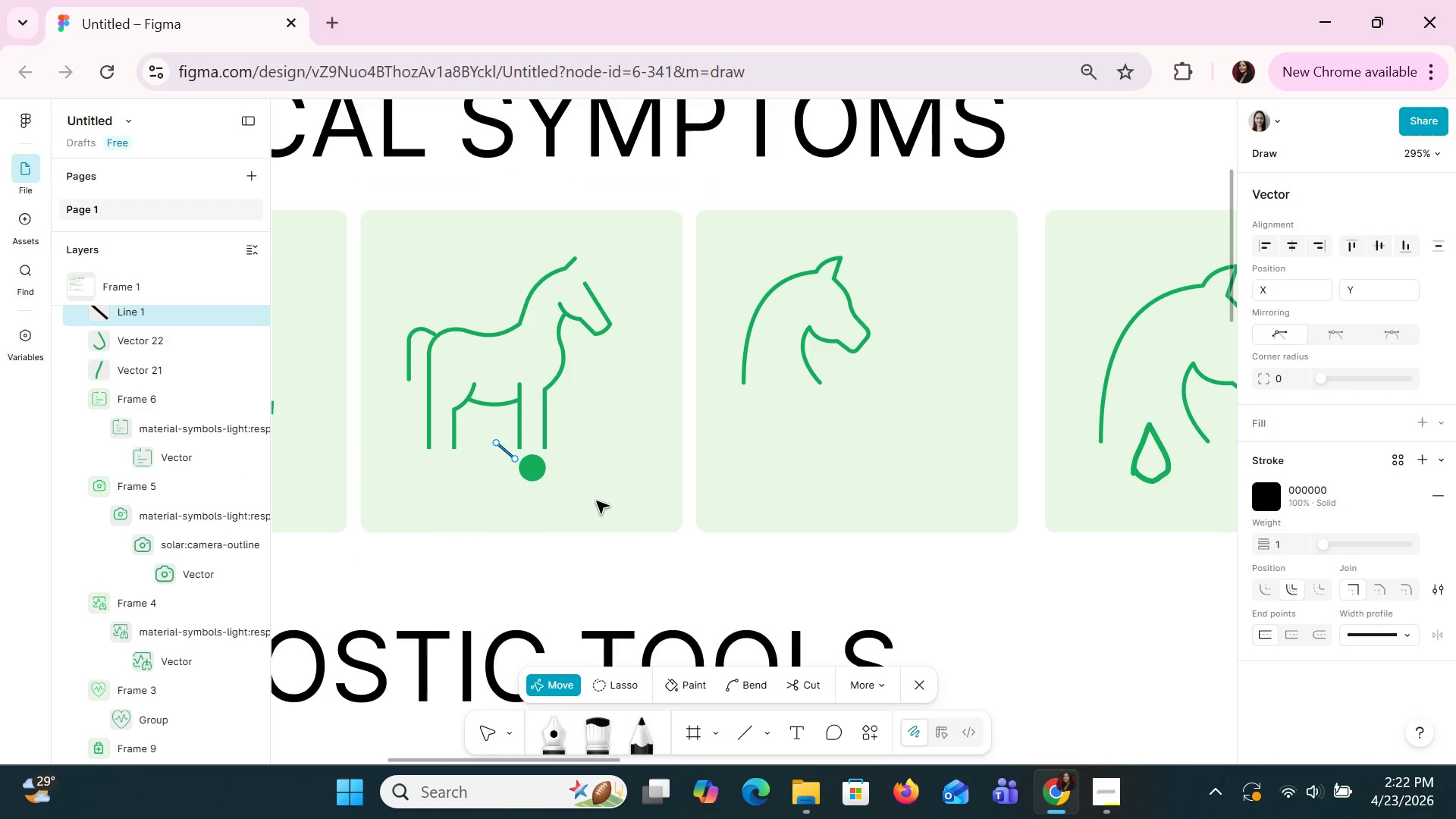 
left_click([596, 500])
 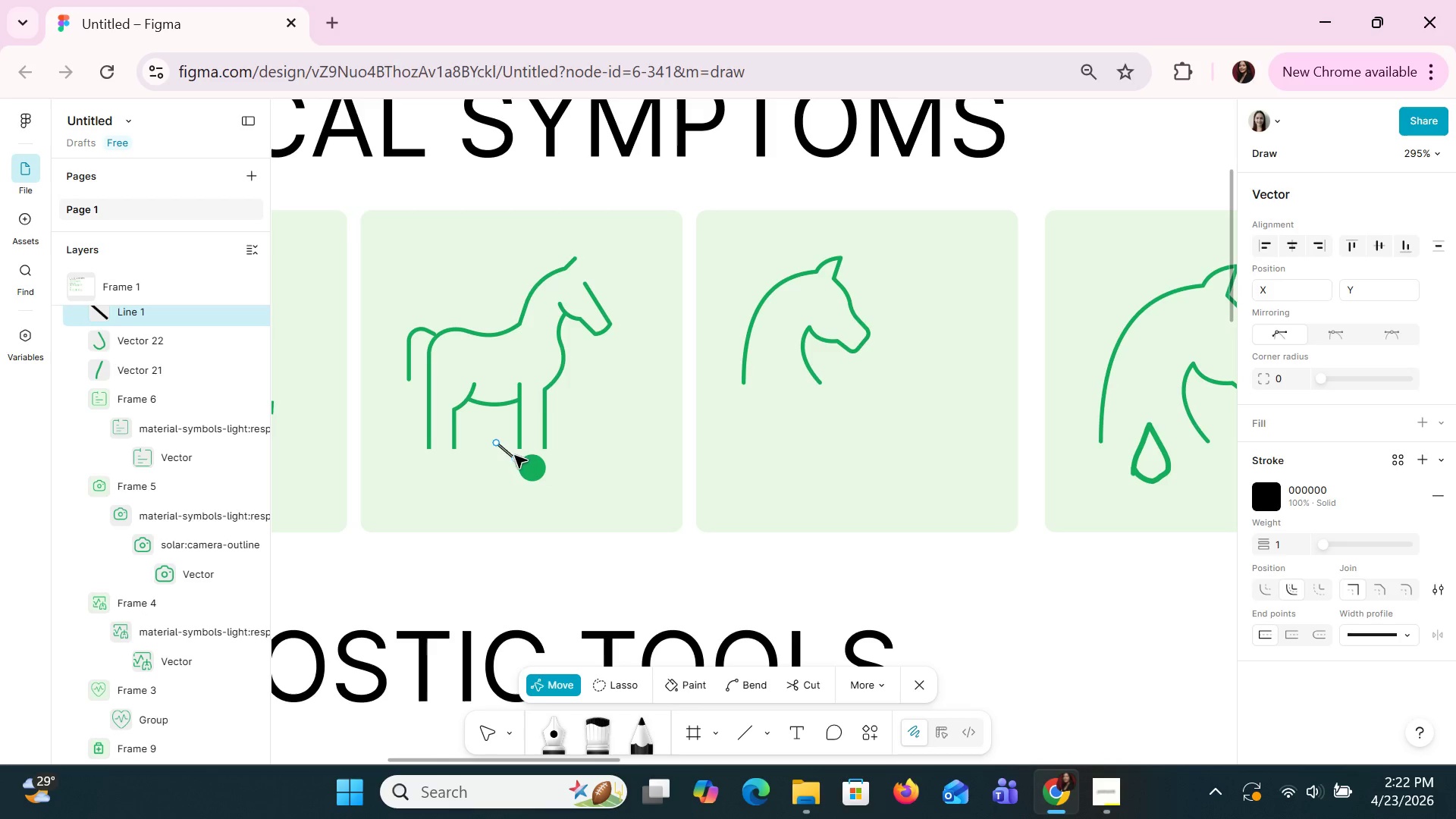 
left_click([514, 455])
 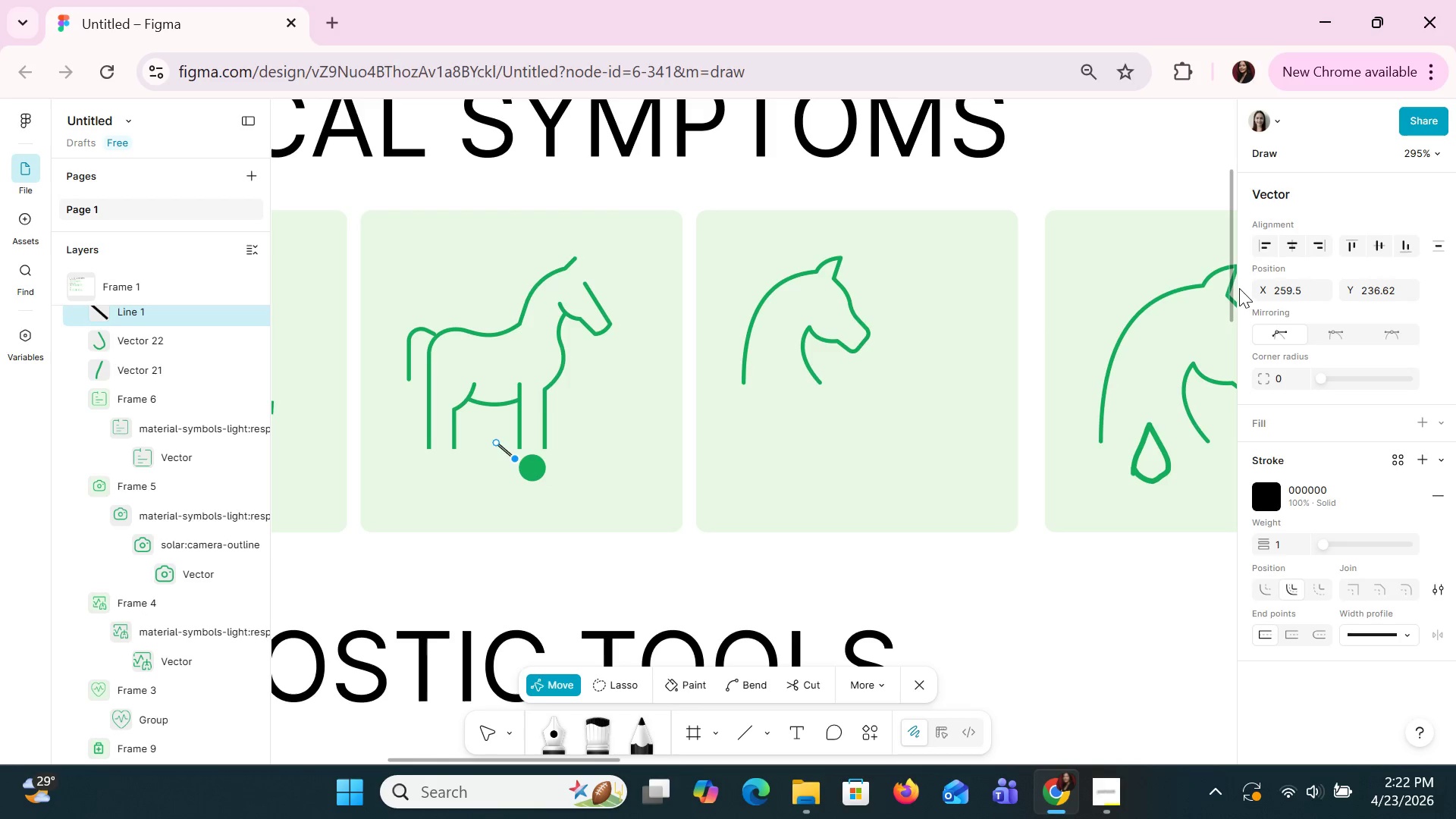 
left_click([1292, 287])
 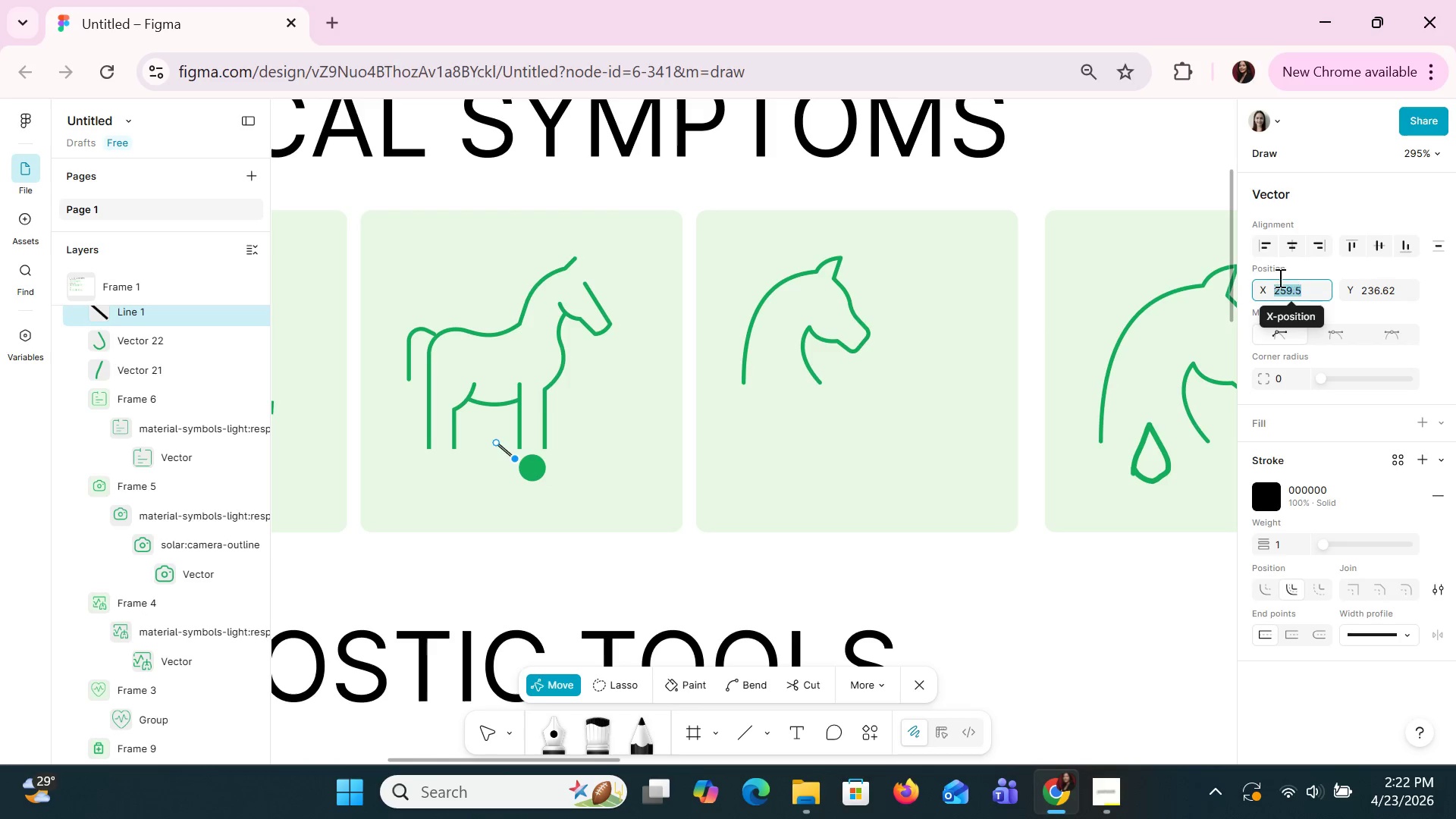 
type(240)
 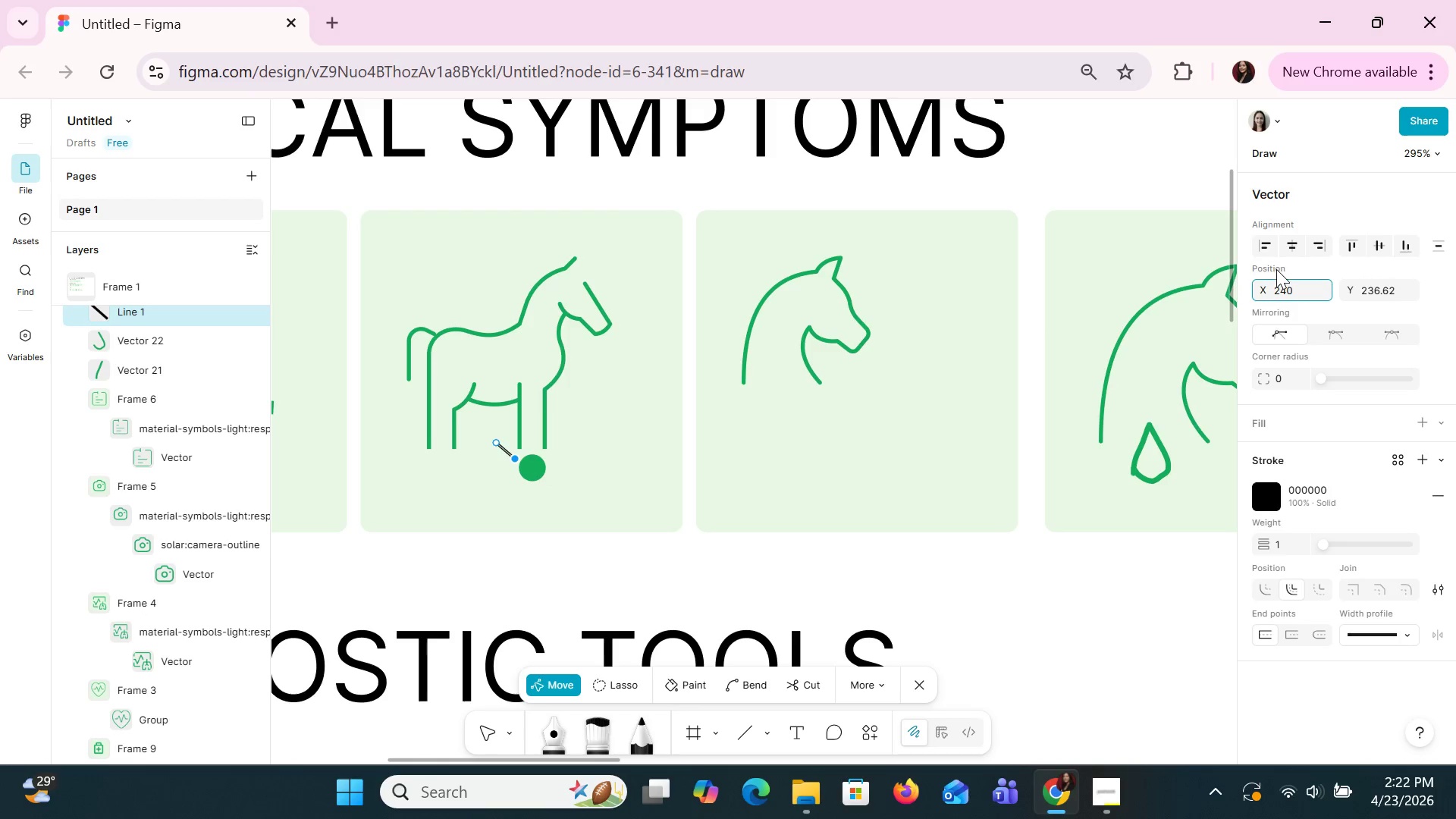 
key(Enter)
 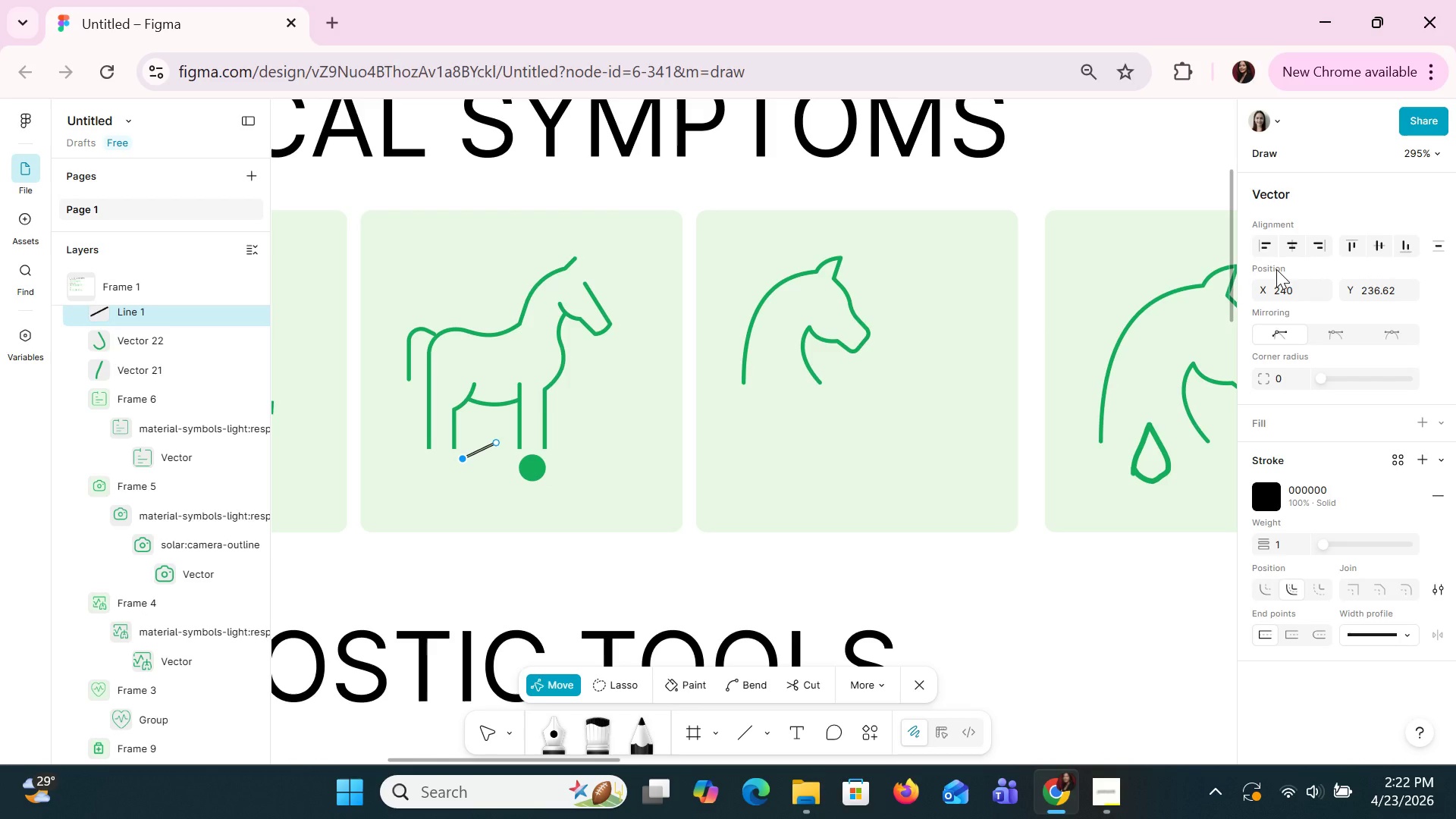 
key(Control+Z)
 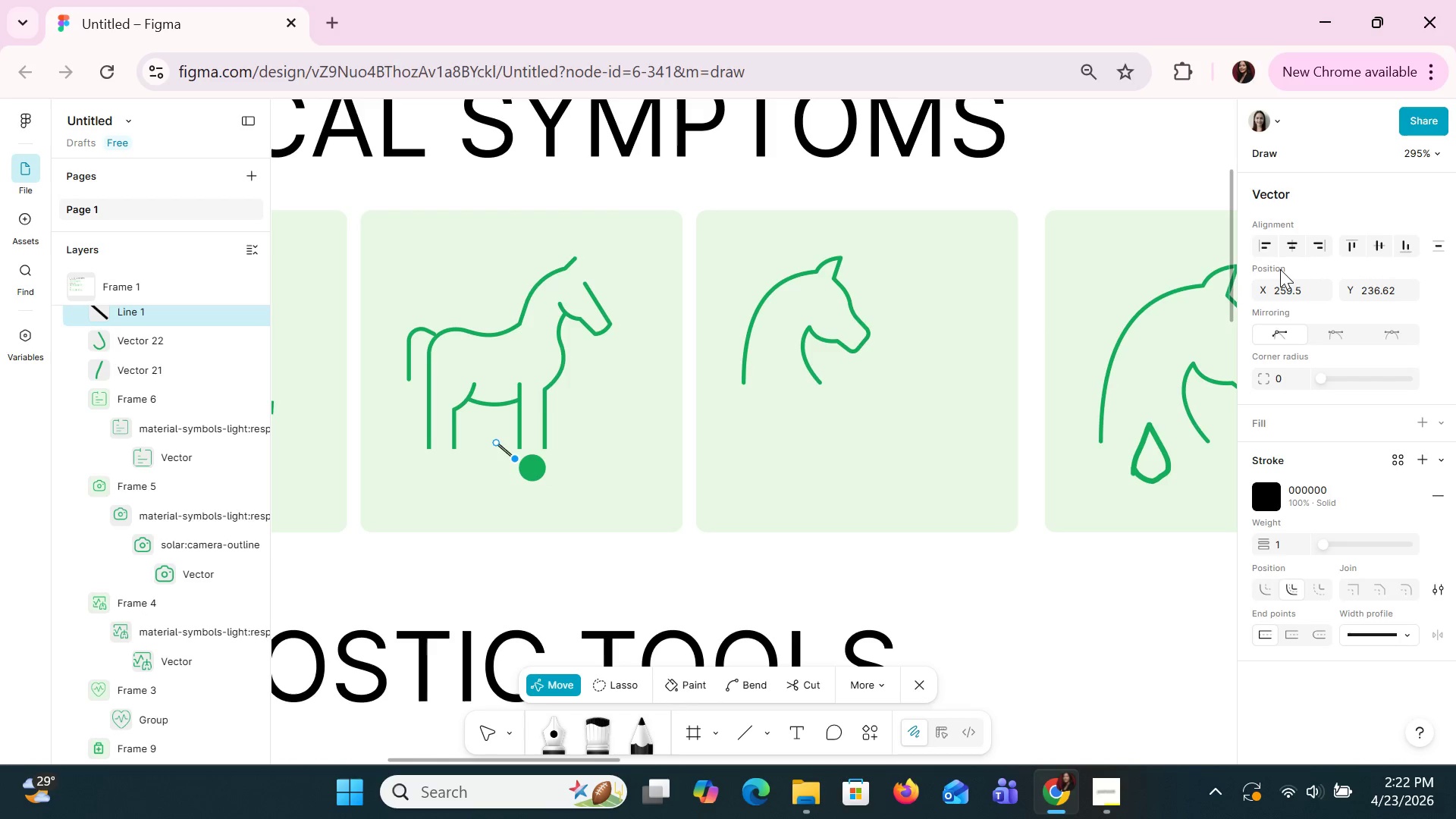 
mouse_move([1282, 283])
 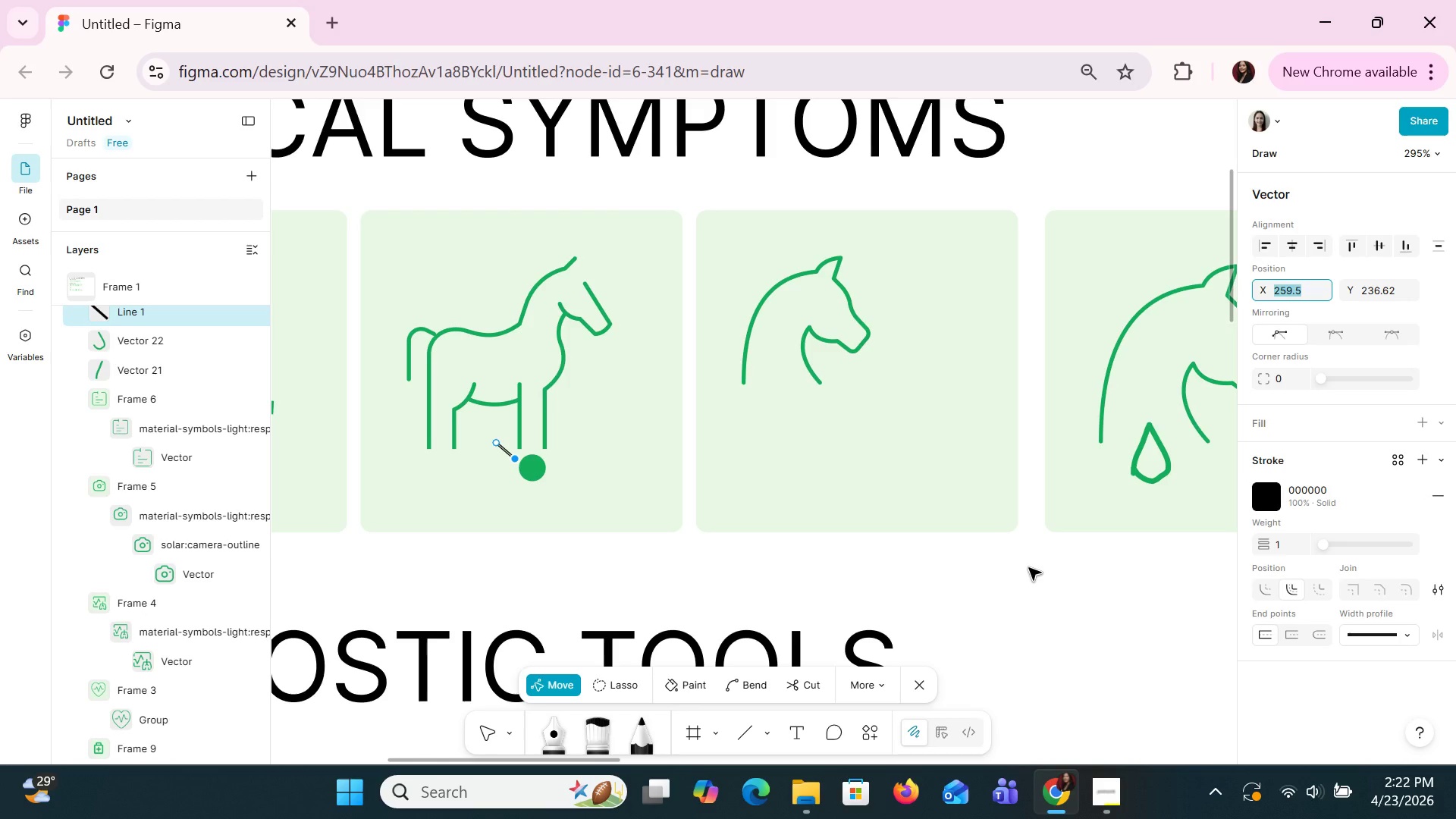 
left_click([701, 523])
 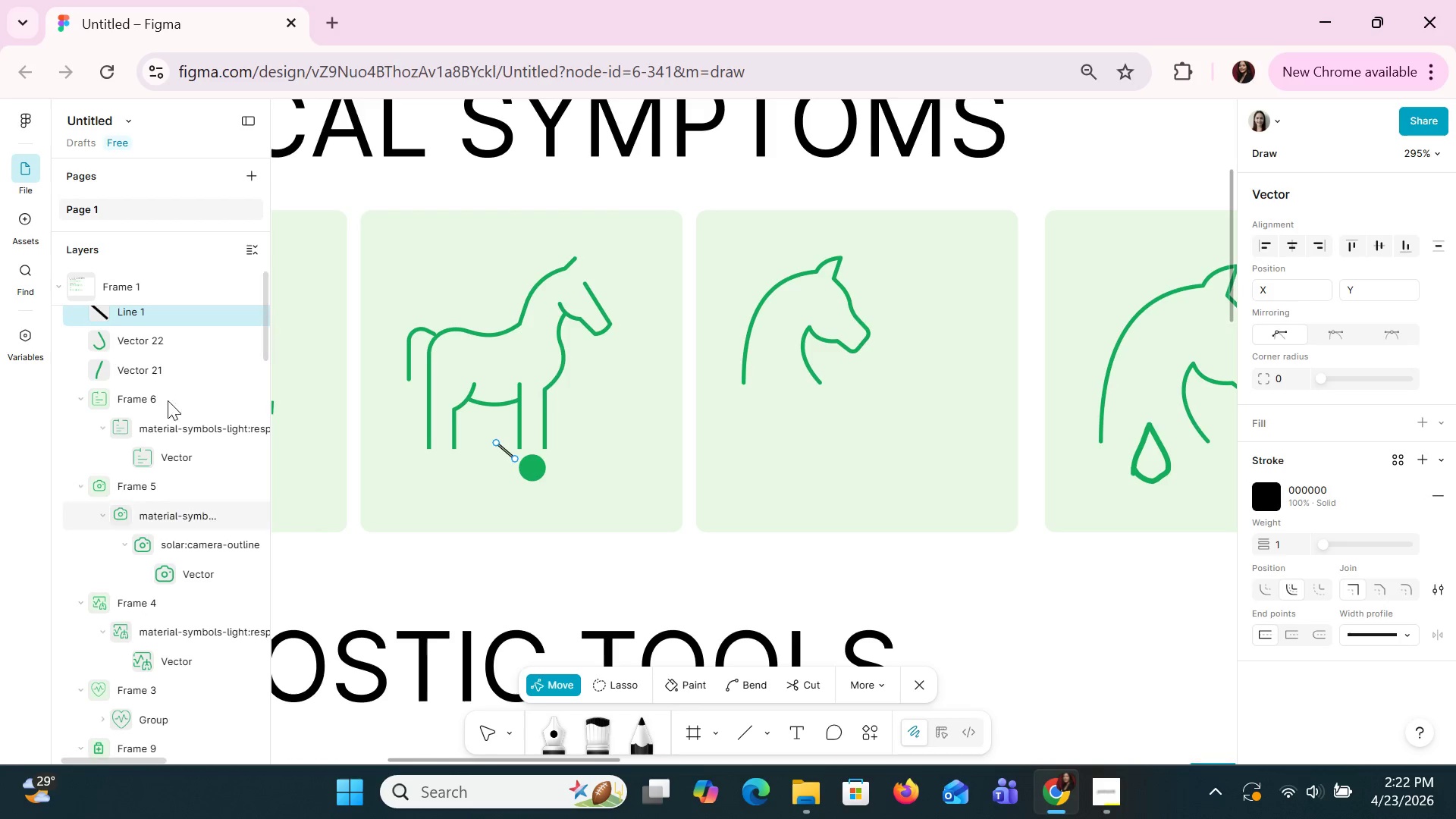 
left_click([127, 319])
 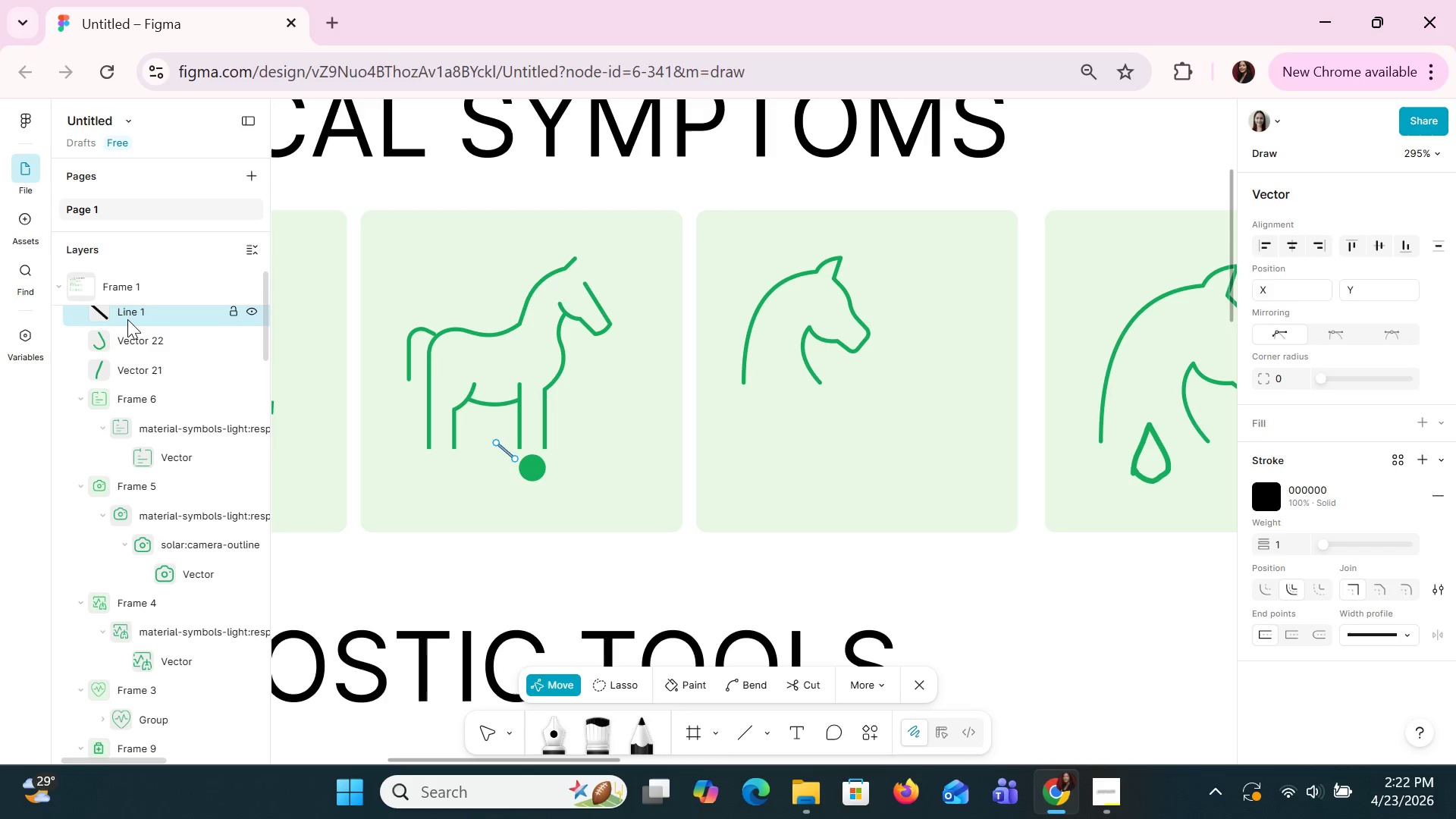 
key(Control+C)
 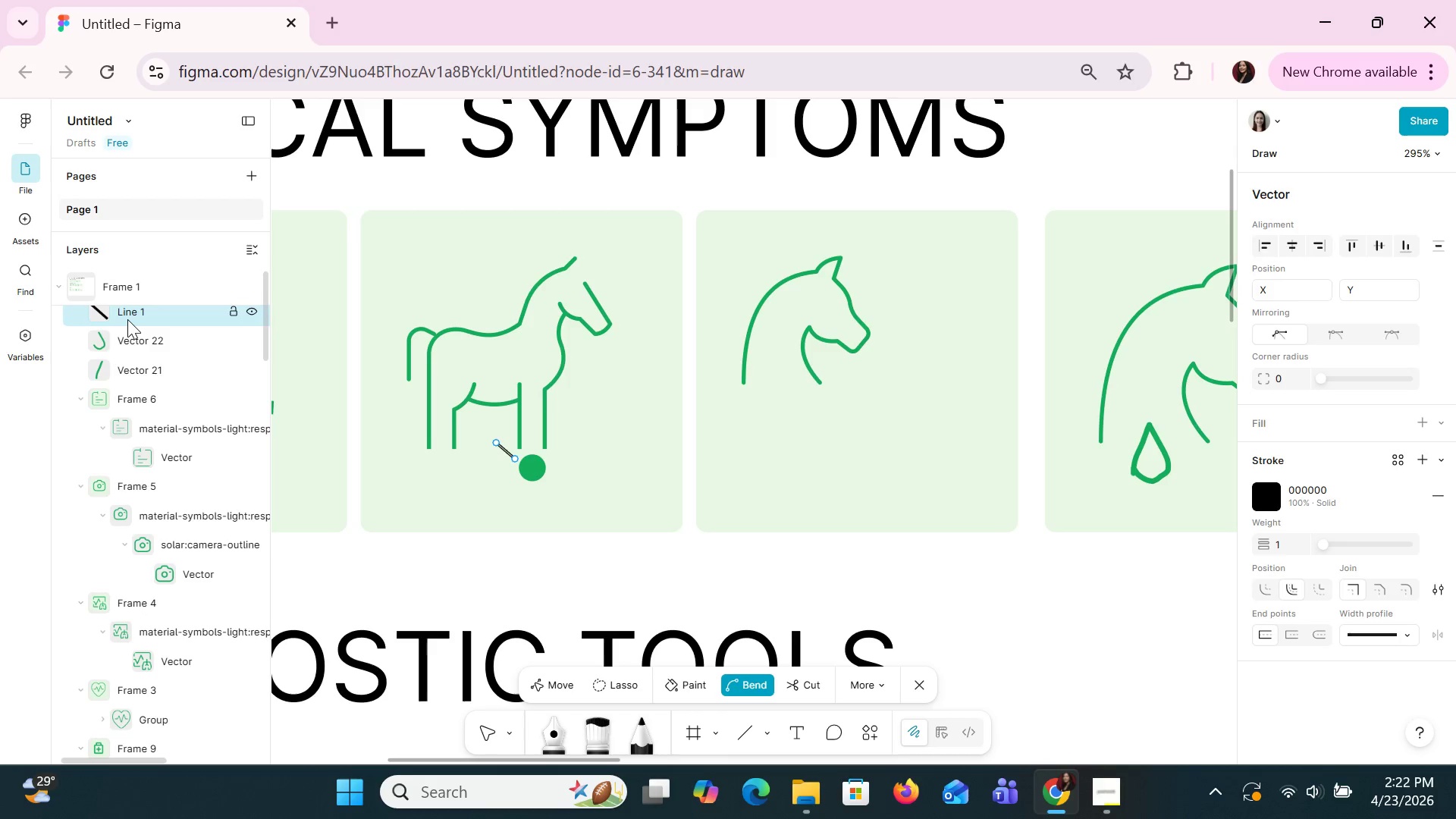 
key(Control+V)
 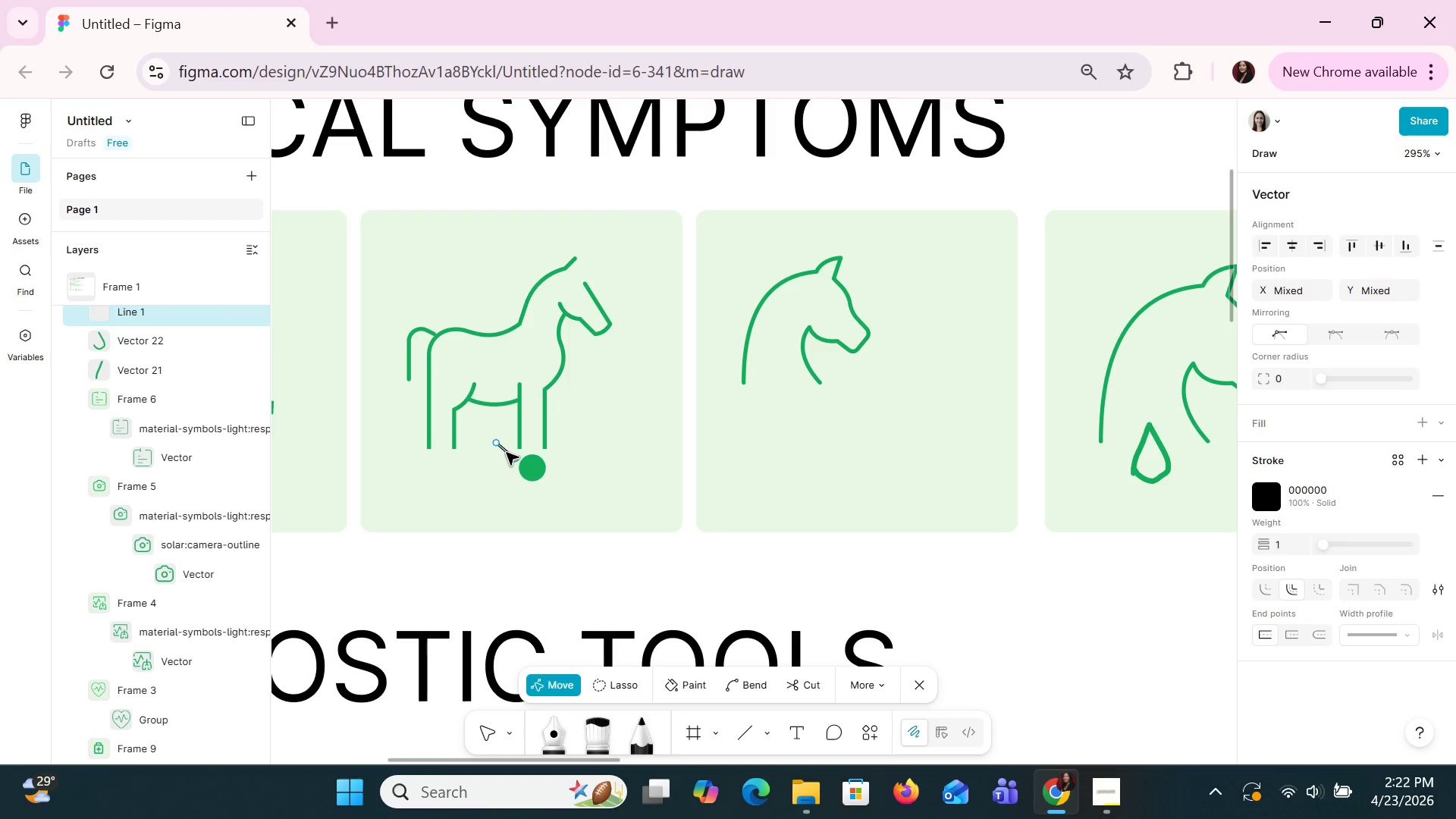 
left_click_drag(start_coordinate=[506, 452], to_coordinate=[504, 457])
 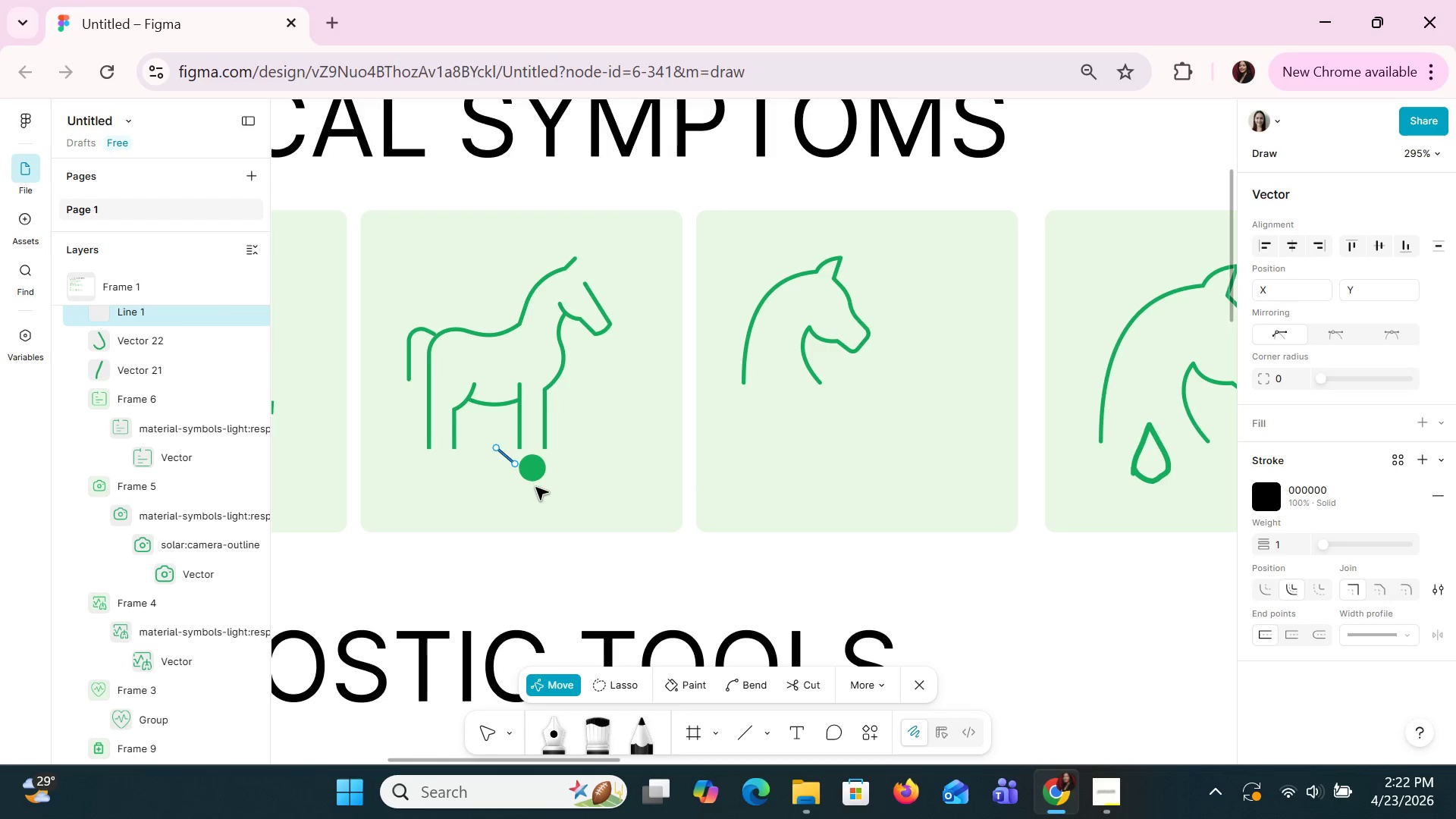 
hold_key(key=ControlLeft, duration=0.59)
scroll: coordinate [544, 494], scroll_direction: up, amount: 5.0
 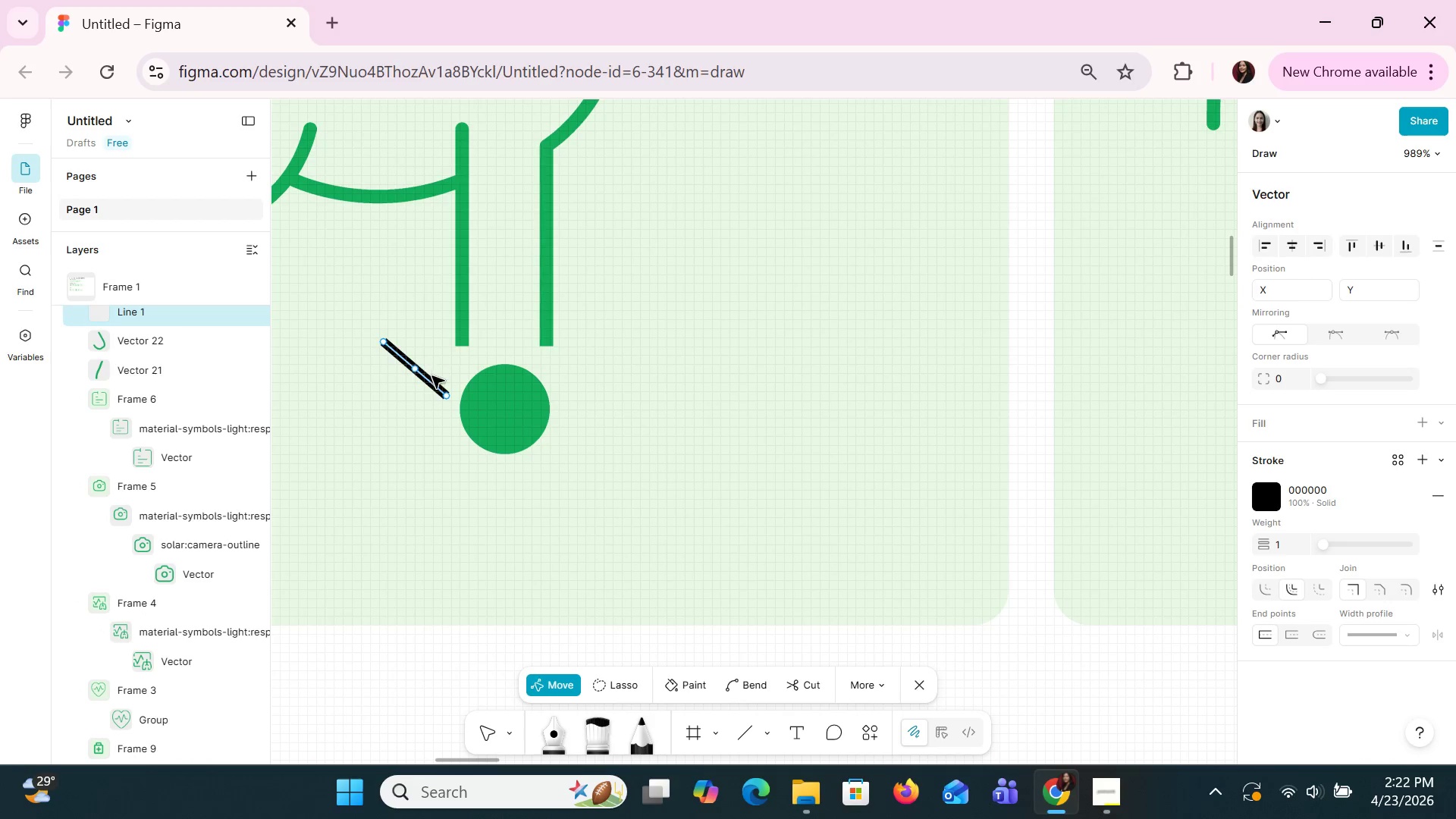 
double_click([431, 375])
 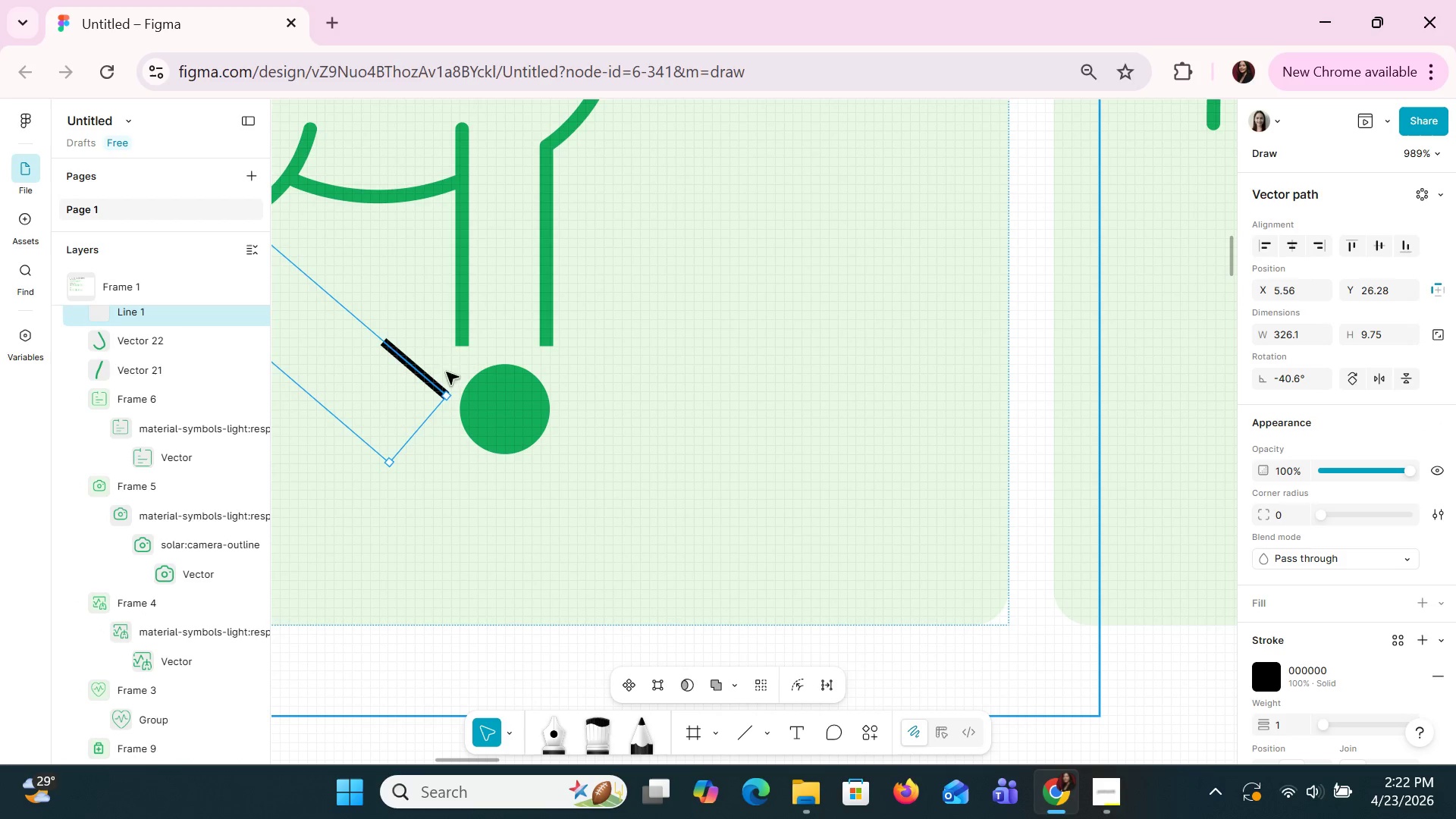 
left_click([456, 359])
 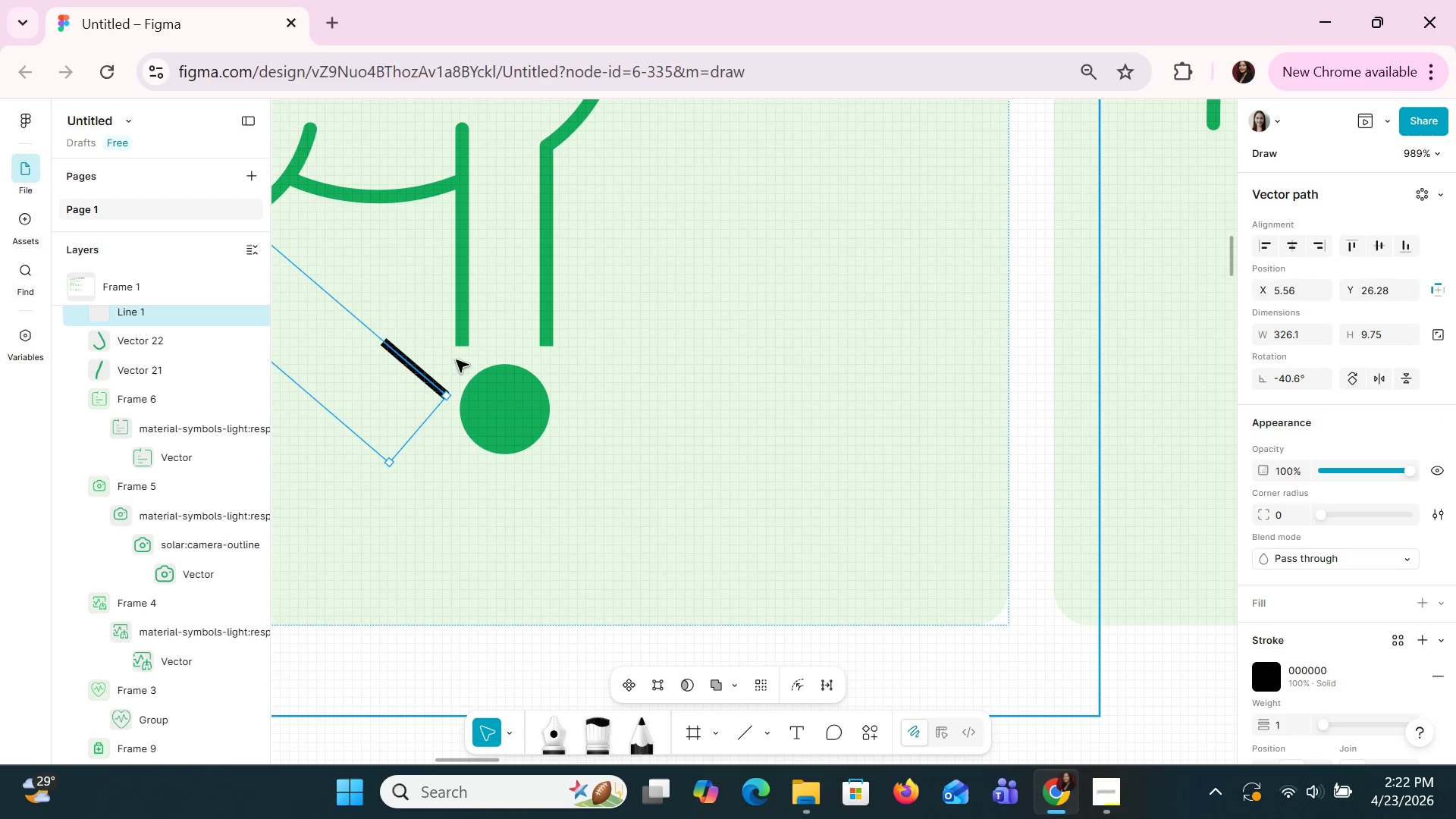 
hold_key(key=ControlLeft, duration=1.5)
scroll: coordinate [472, 383], scroll_direction: down, amount: 12.0
 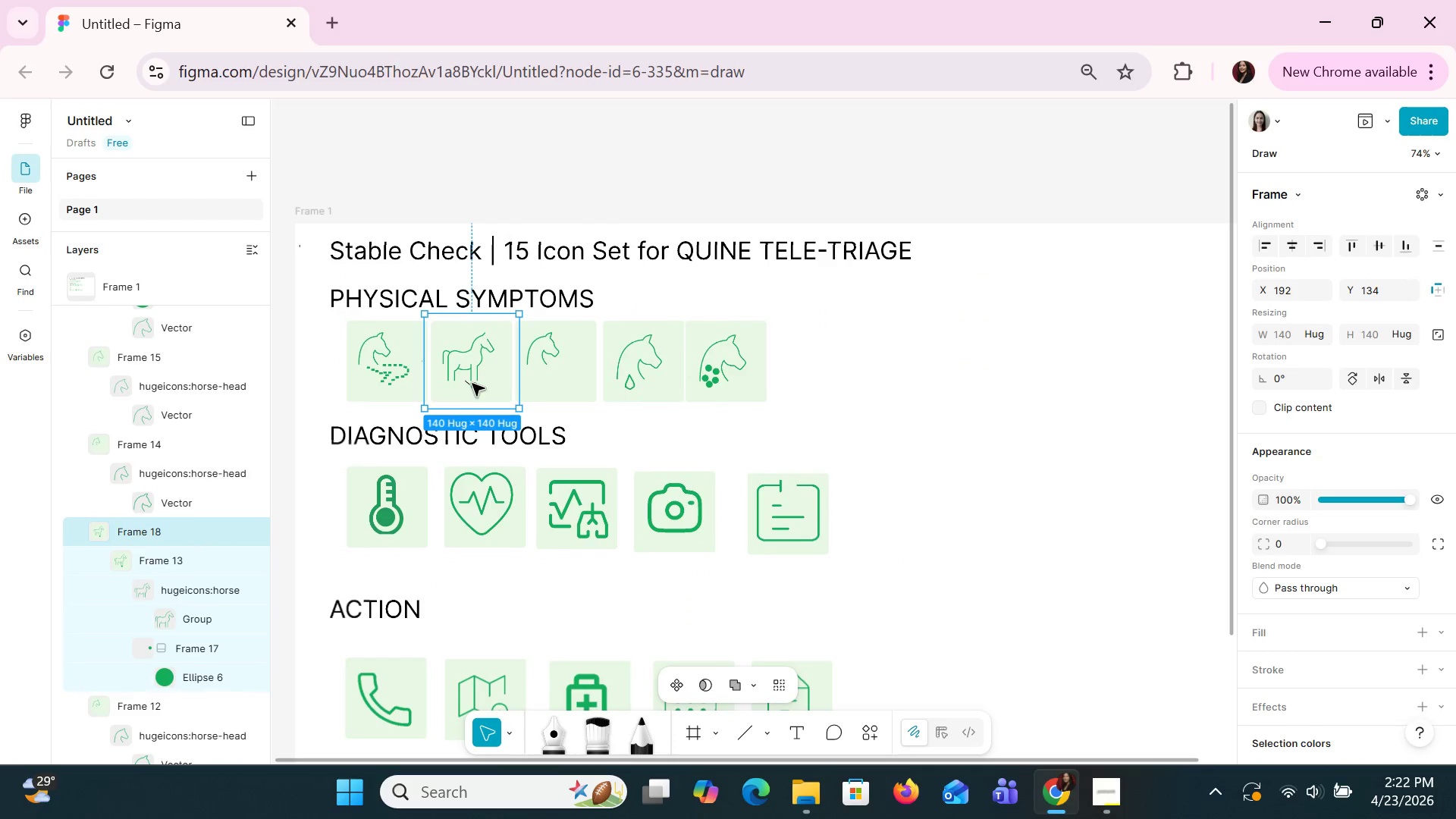 
hold_key(key=ControlLeft, duration=0.62)
scroll: coordinate [475, 383], scroll_direction: up, amount: 2.0
 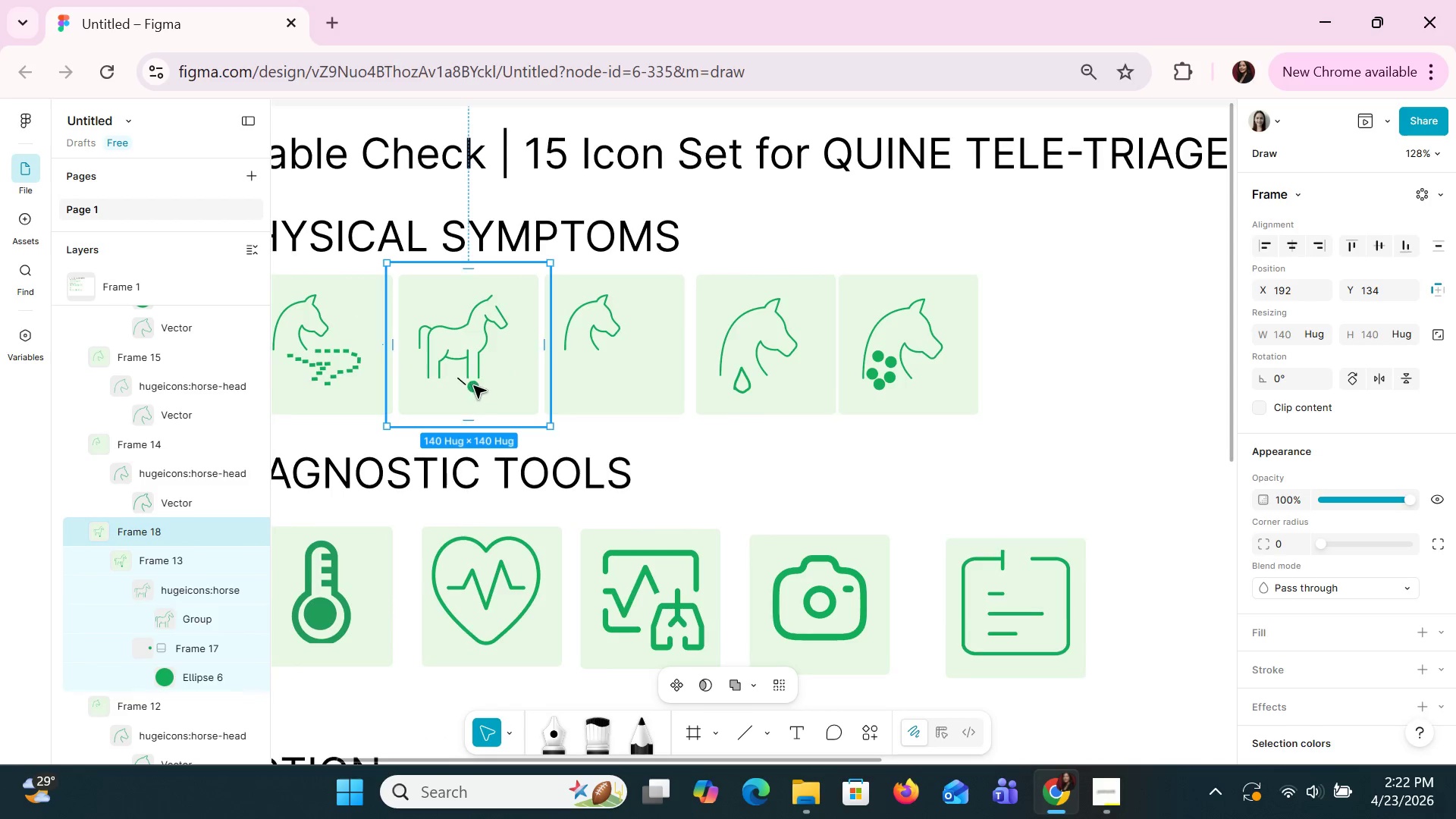 
left_click([497, 393])
 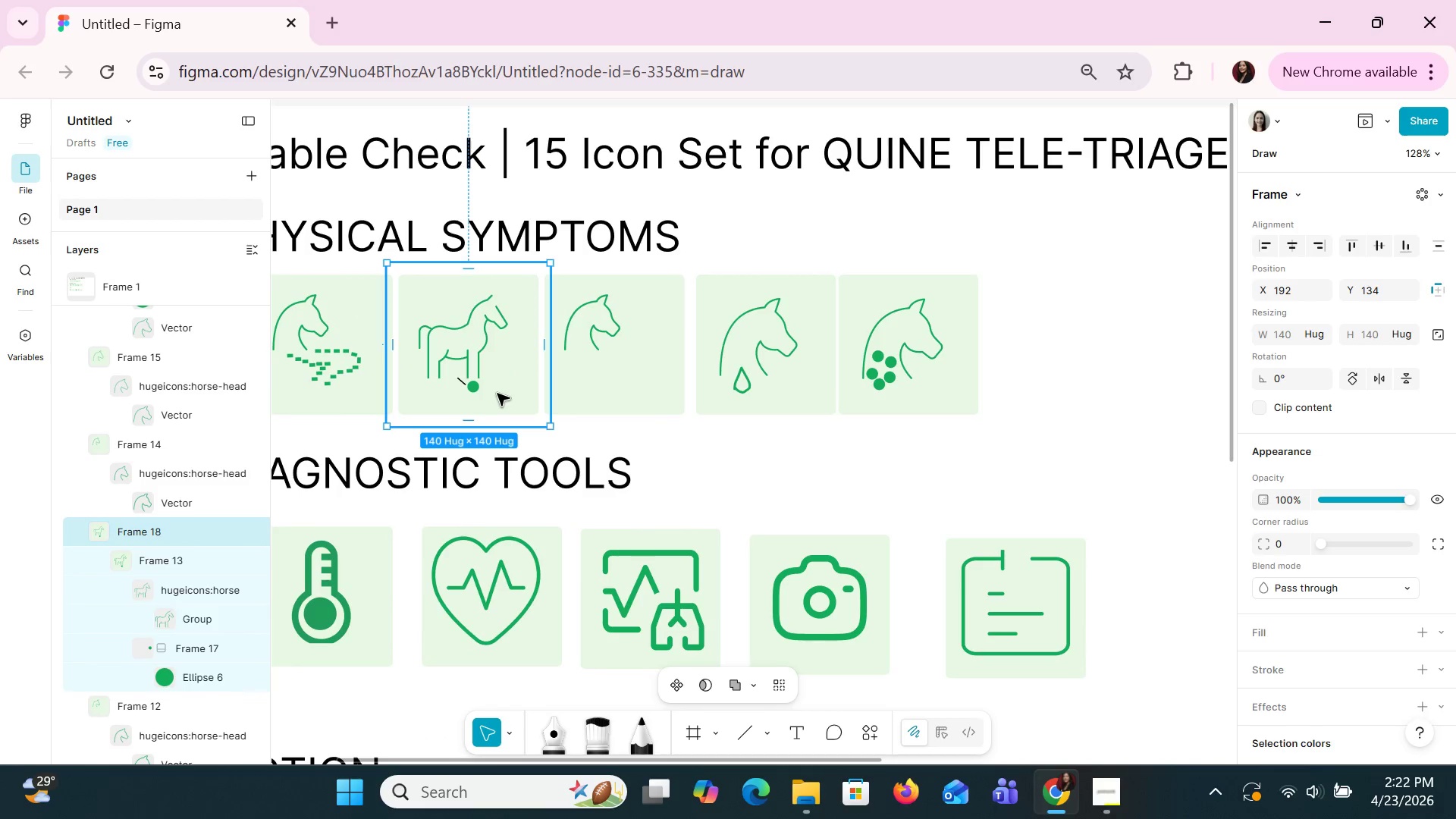 
hold_key(key=ControlLeft, duration=0.62)
scroll: coordinate [497, 393], scroll_direction: up, amount: 5.0
 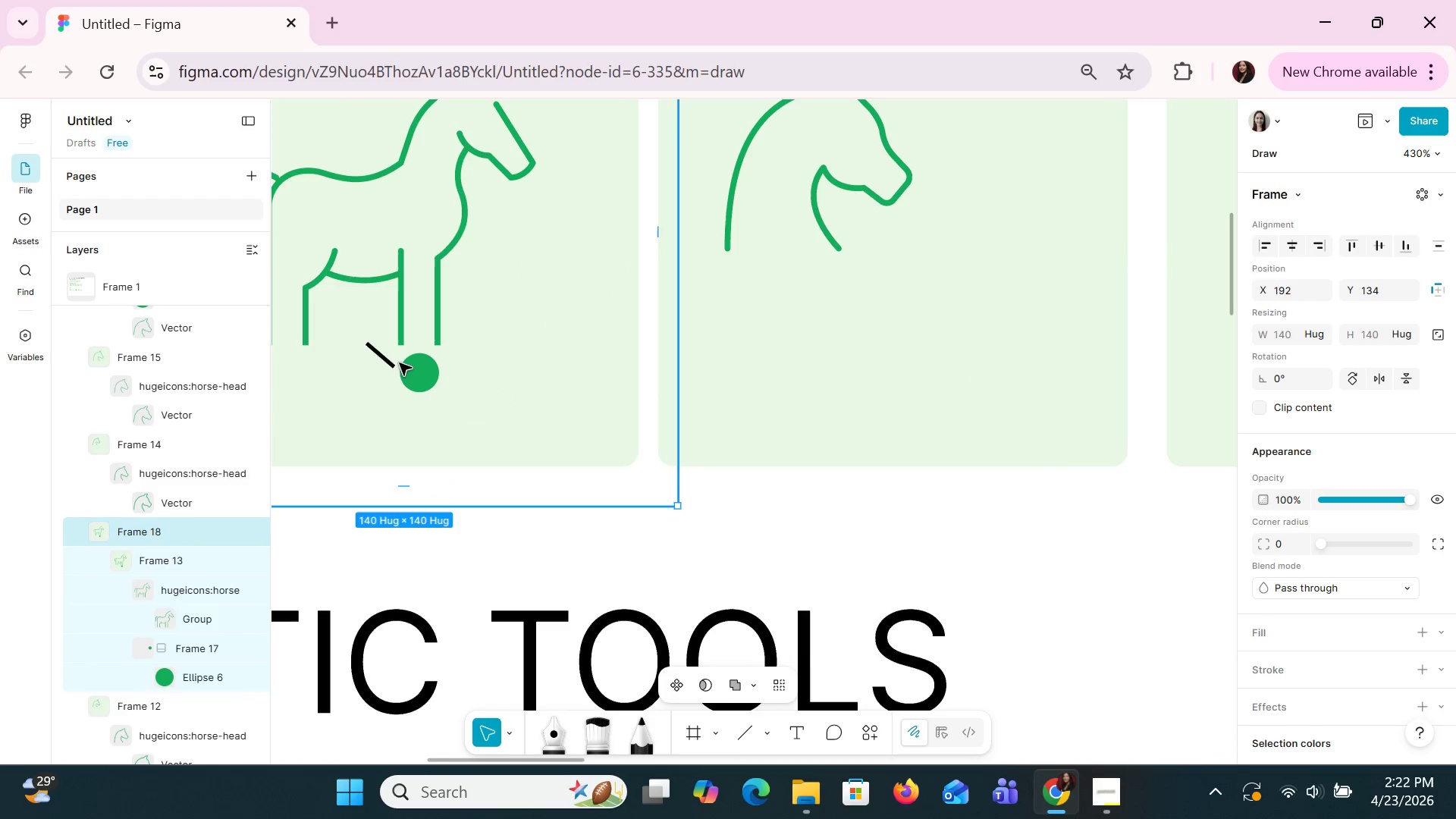 
left_click([391, 359])
 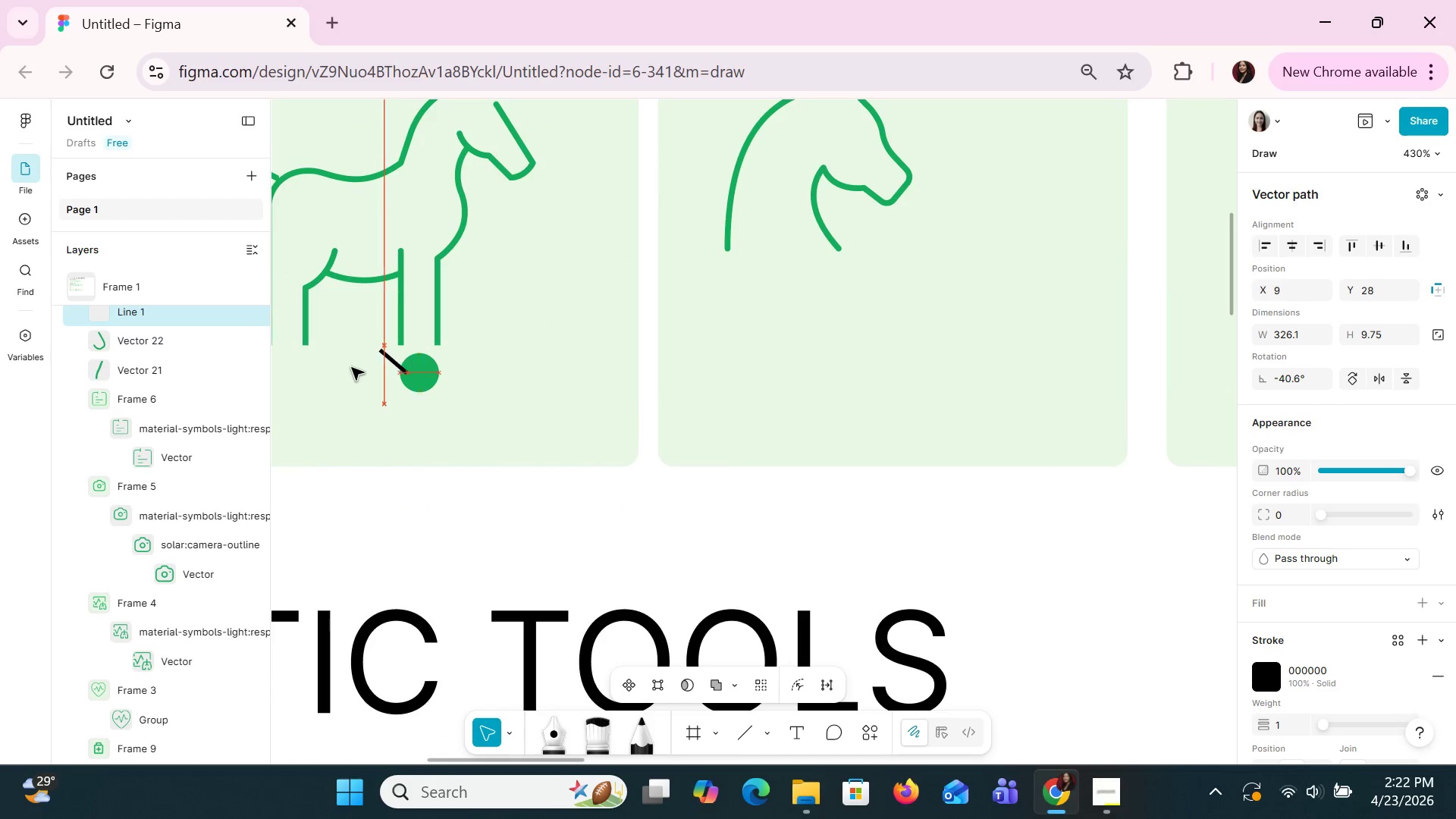 
hold_key(key=ControlLeft, duration=0.67)
 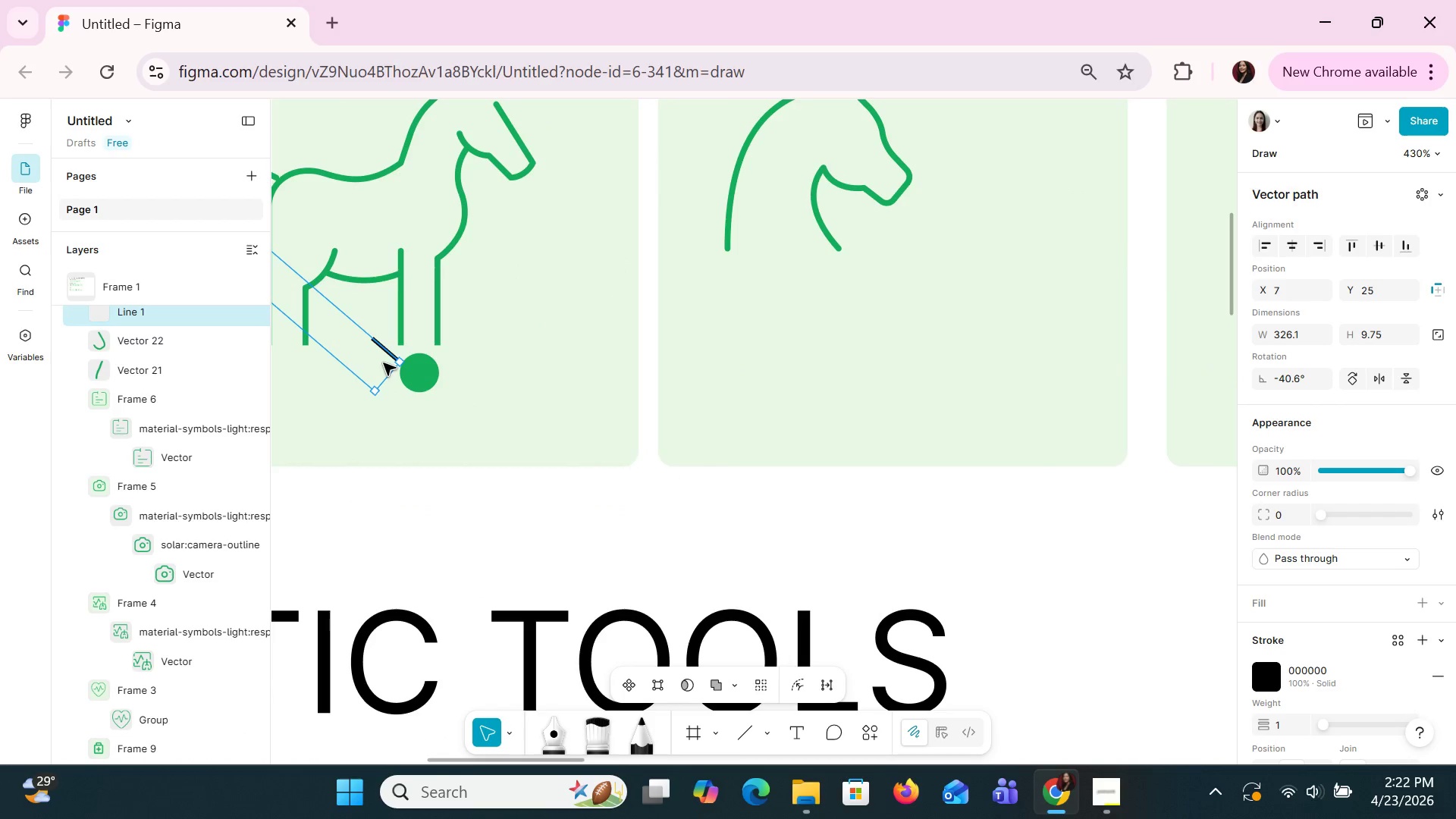 
key(Control+C)
 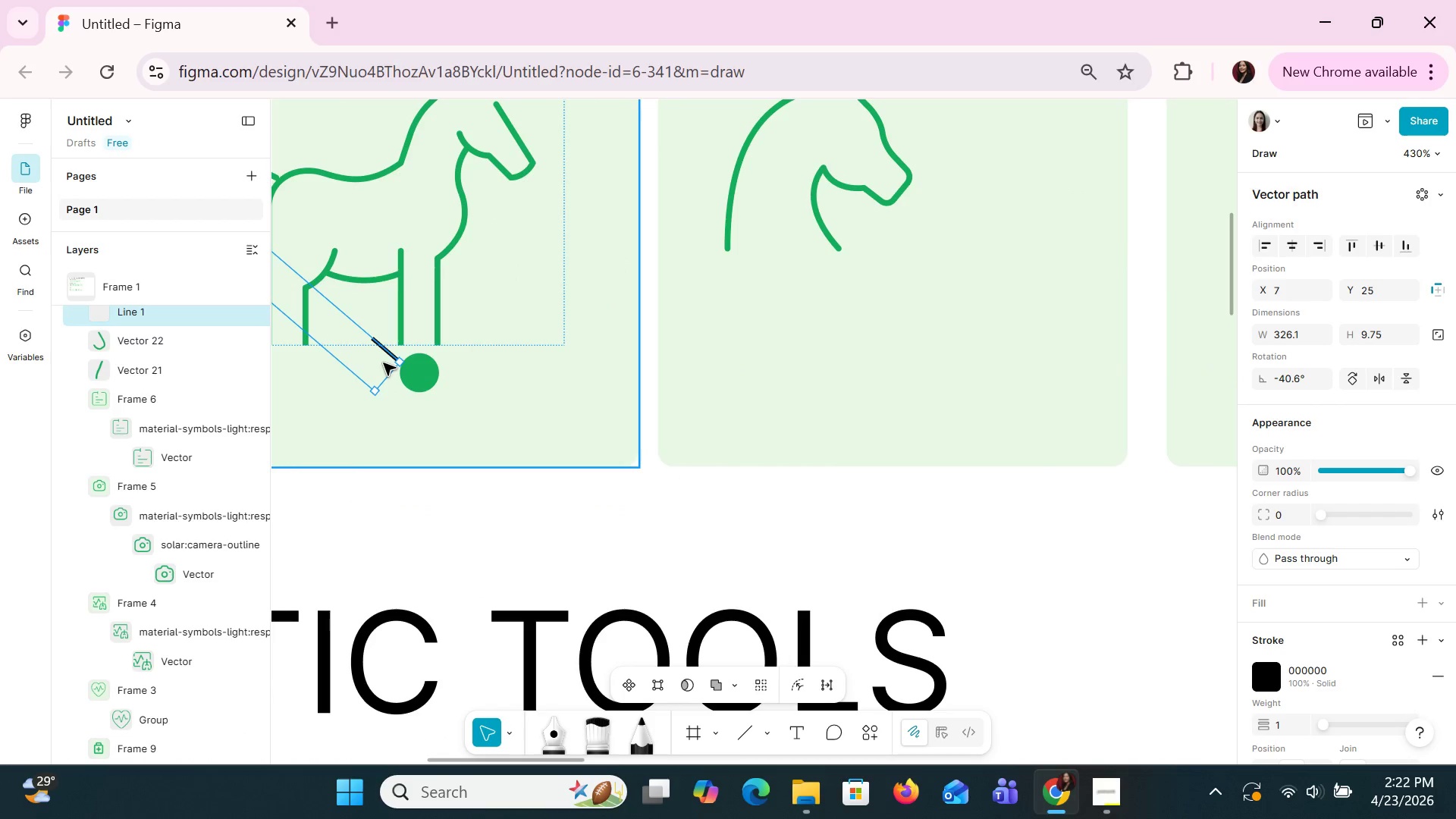 
key(Control+V)
 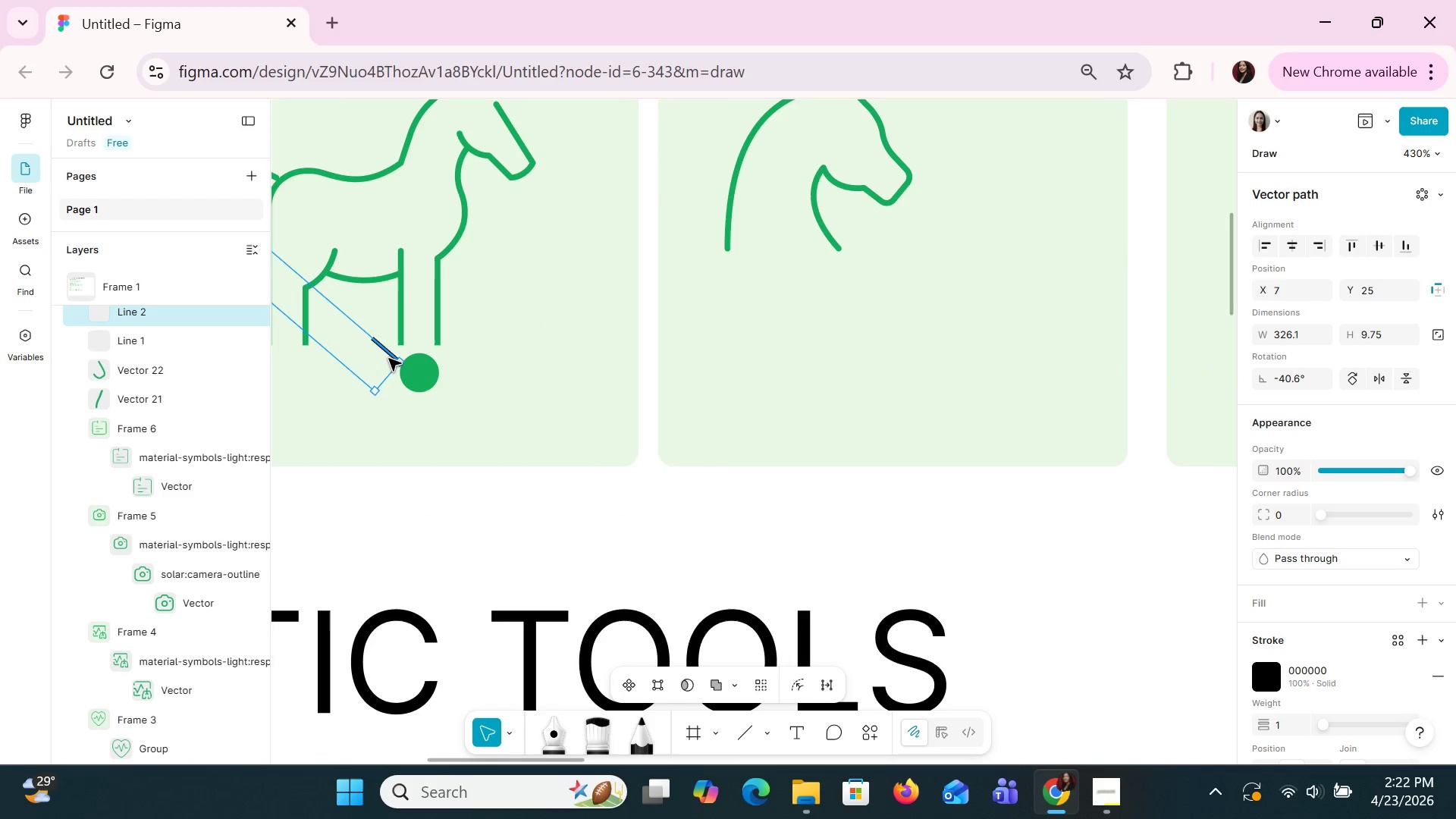 
left_click_drag(start_coordinate=[388, 358], to_coordinate=[380, 371])
 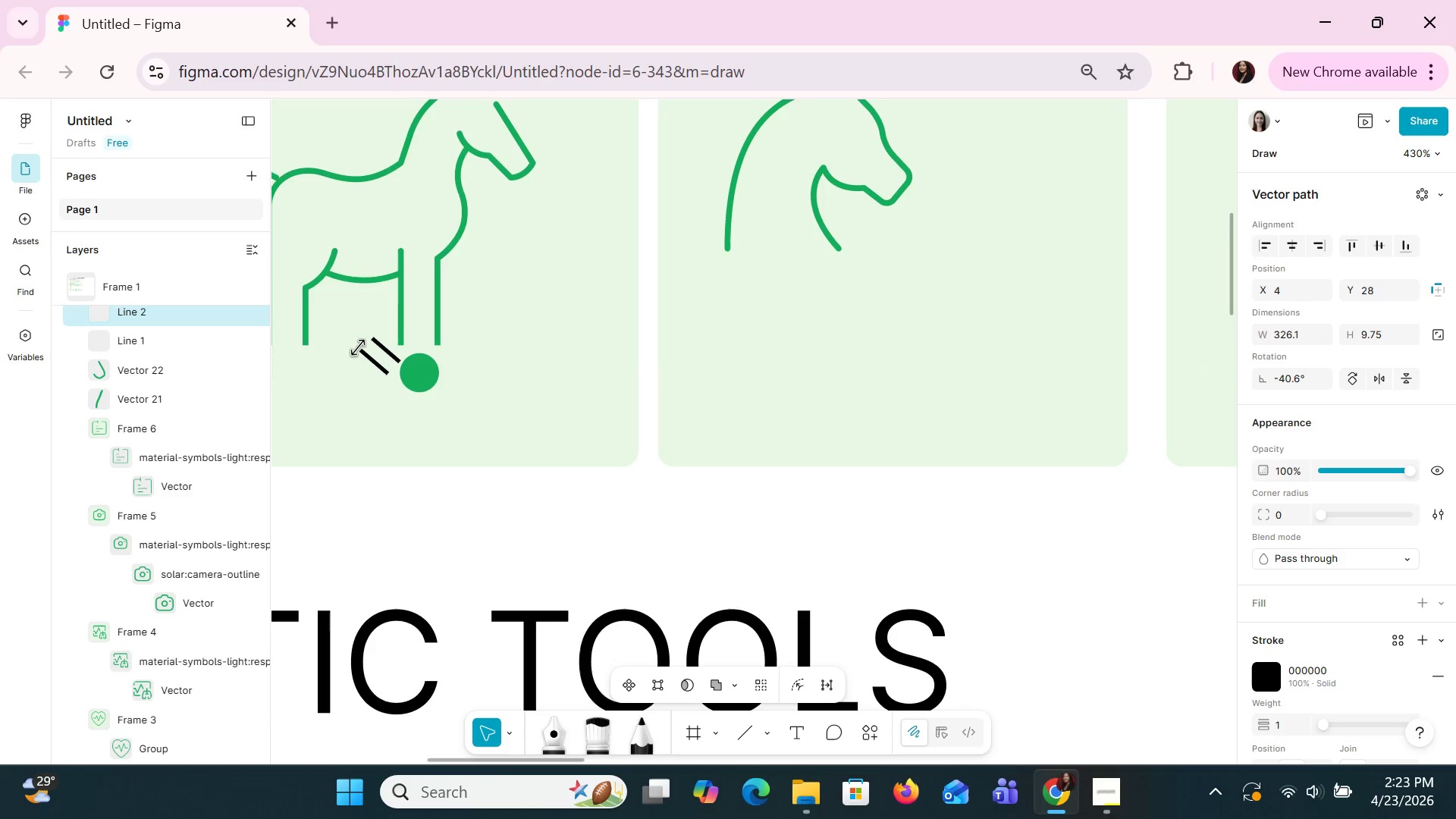 
left_click([359, 348])
 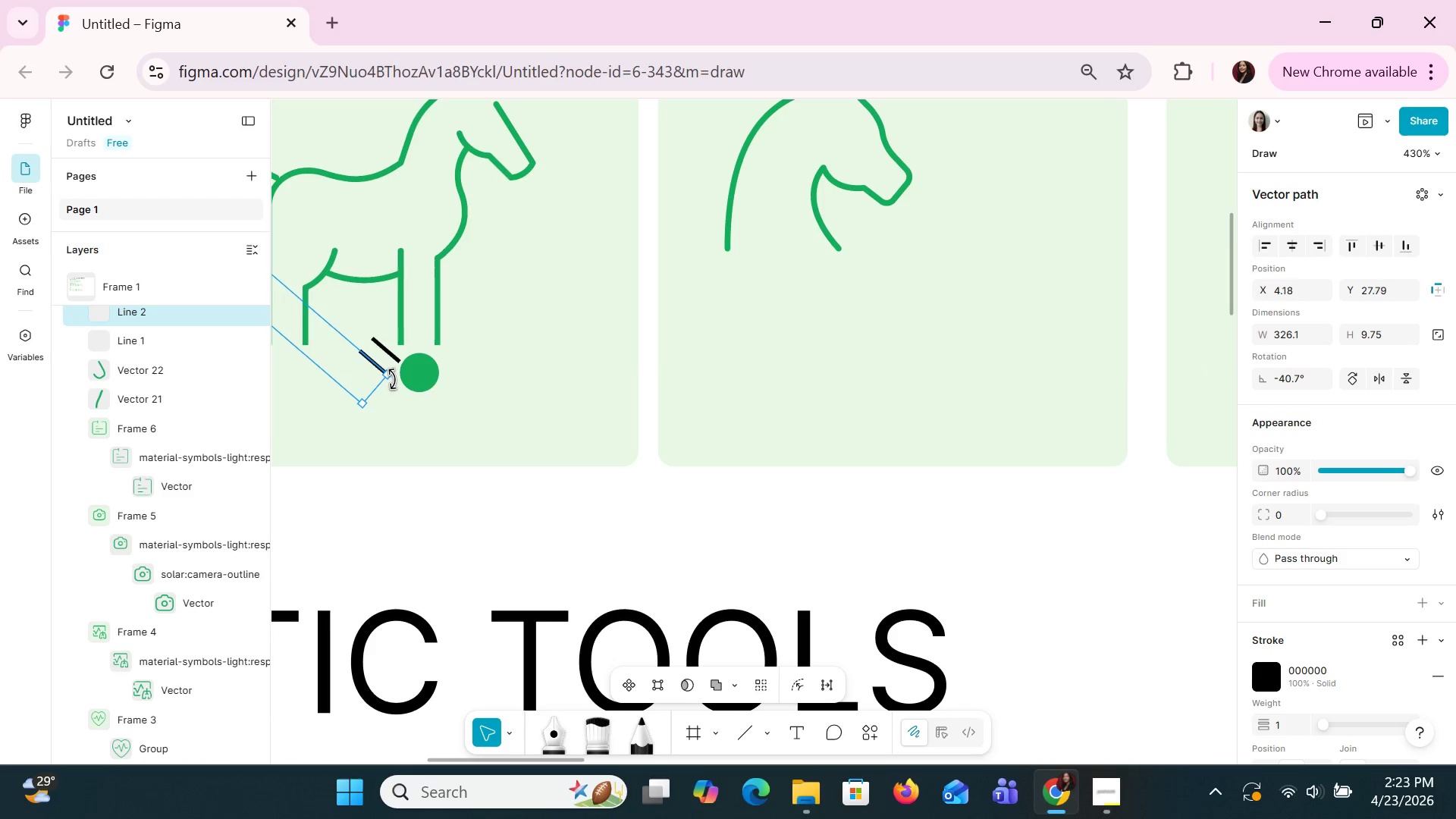 
wait(5.09)
 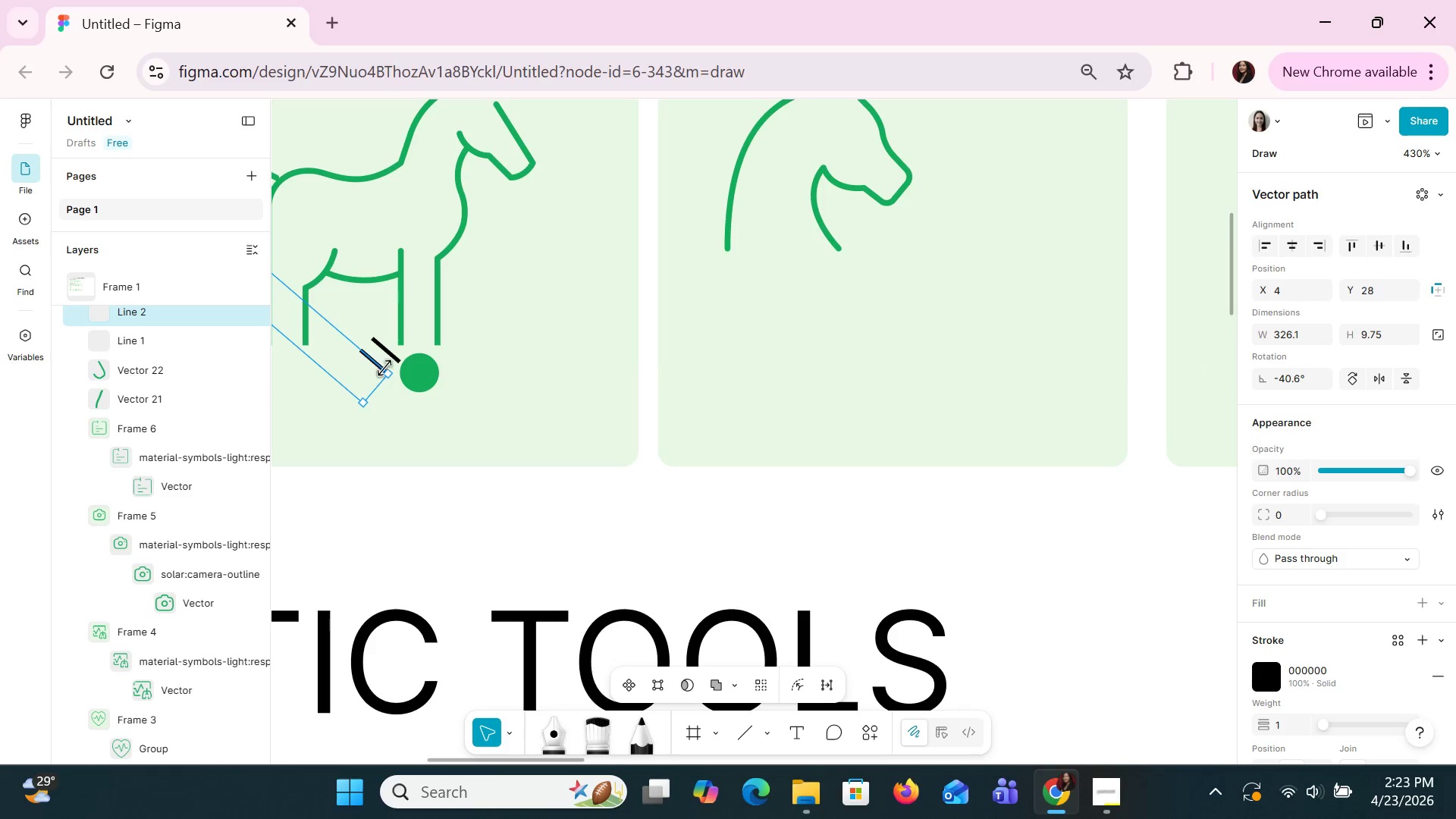 
left_click_drag(start_coordinate=[398, 377], to_coordinate=[403, 374])
 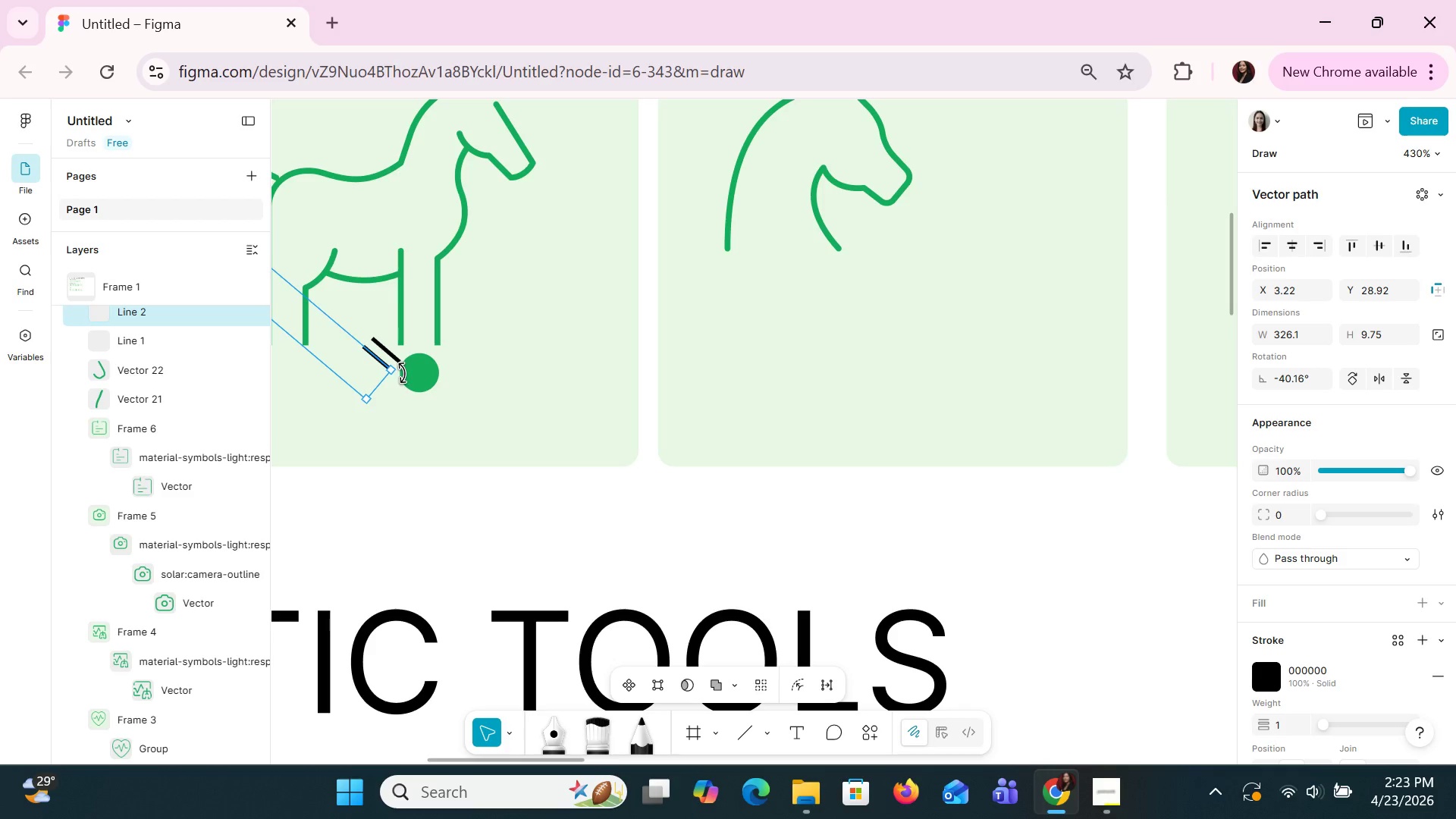 
key(Control+Z)
 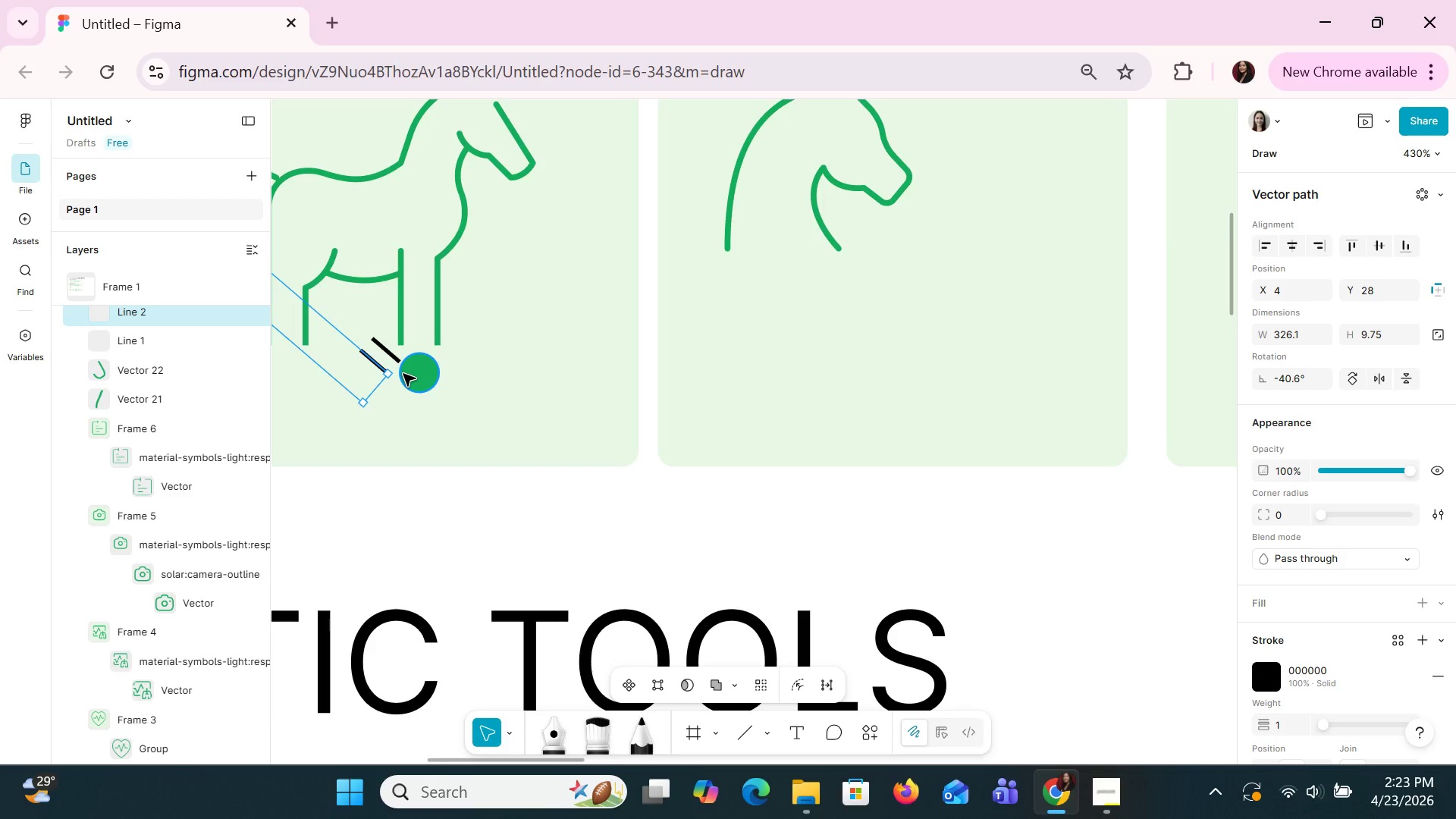 
key(Control+Z)
 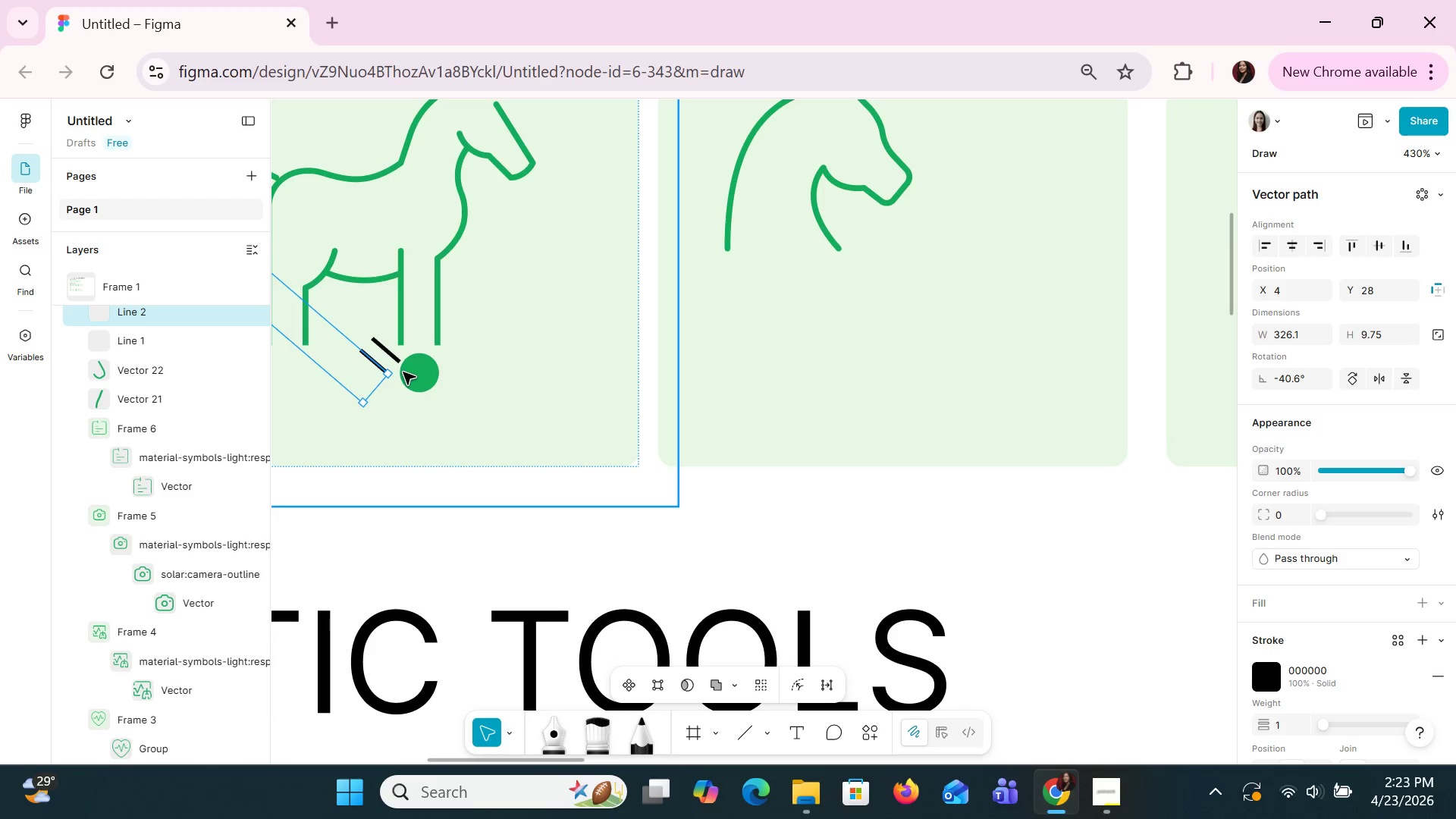 
key(Delete)
 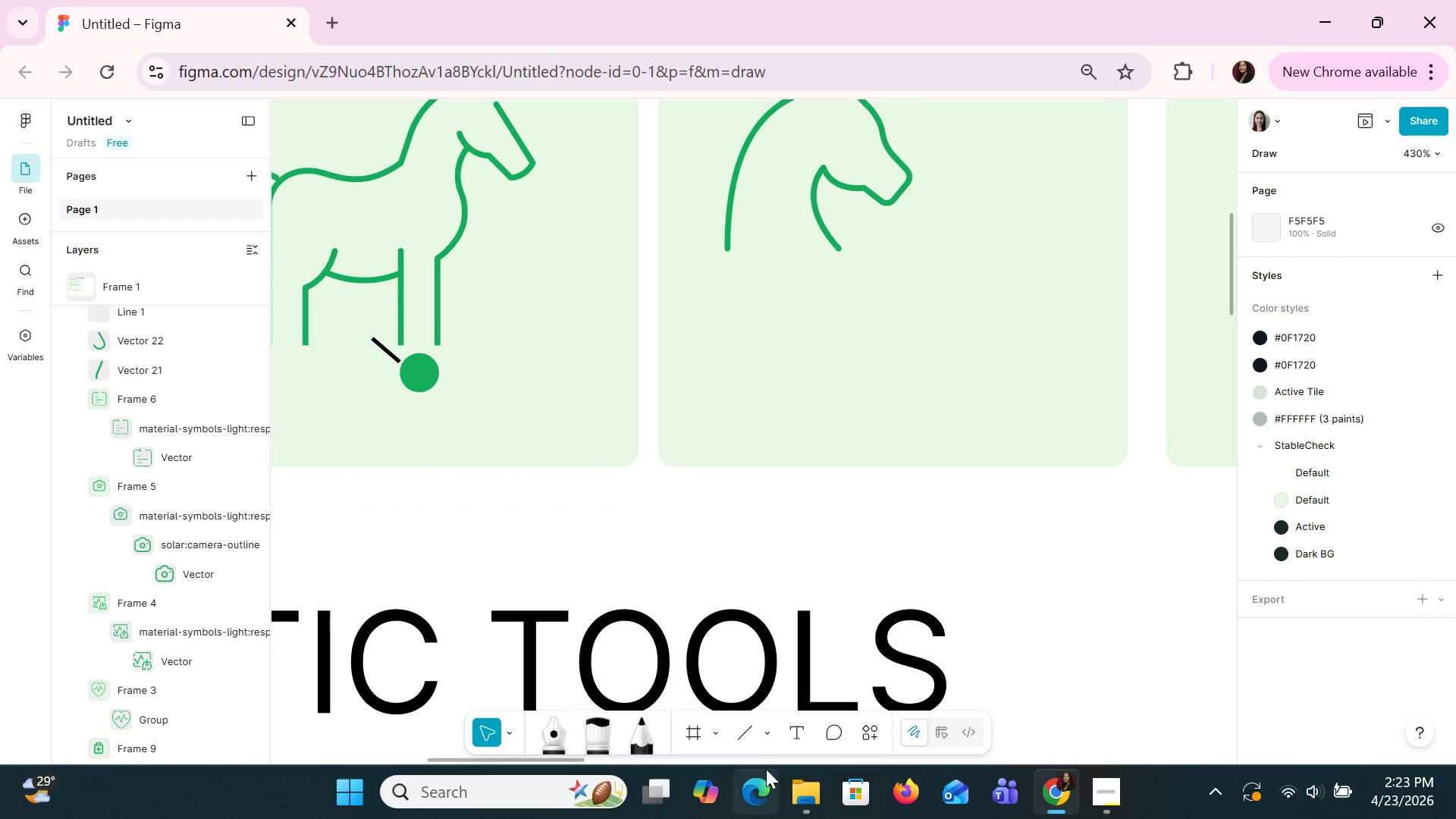 
left_click([745, 731])
 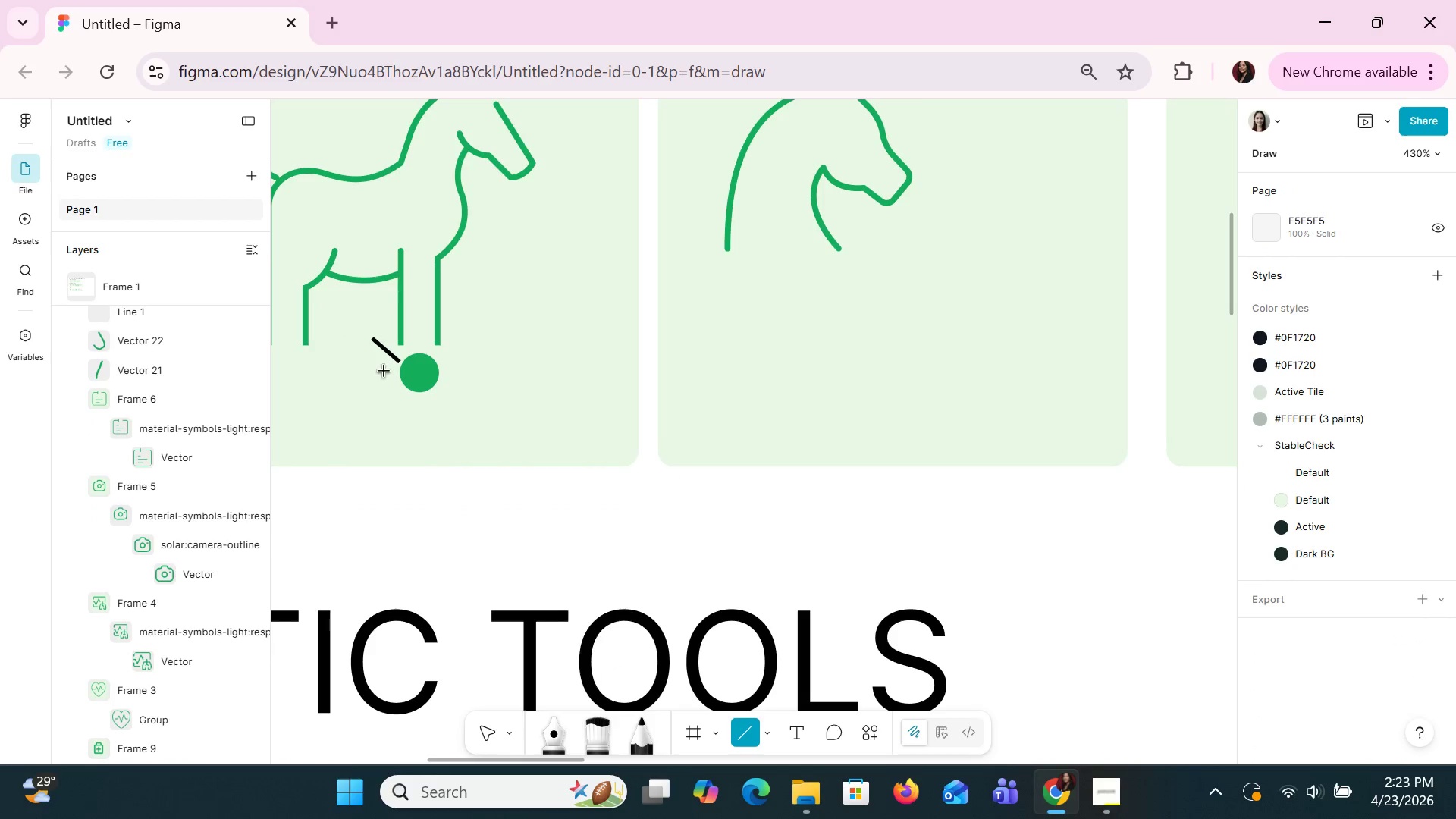 
left_click_drag(start_coordinate=[378, 372], to_coordinate=[397, 373])
 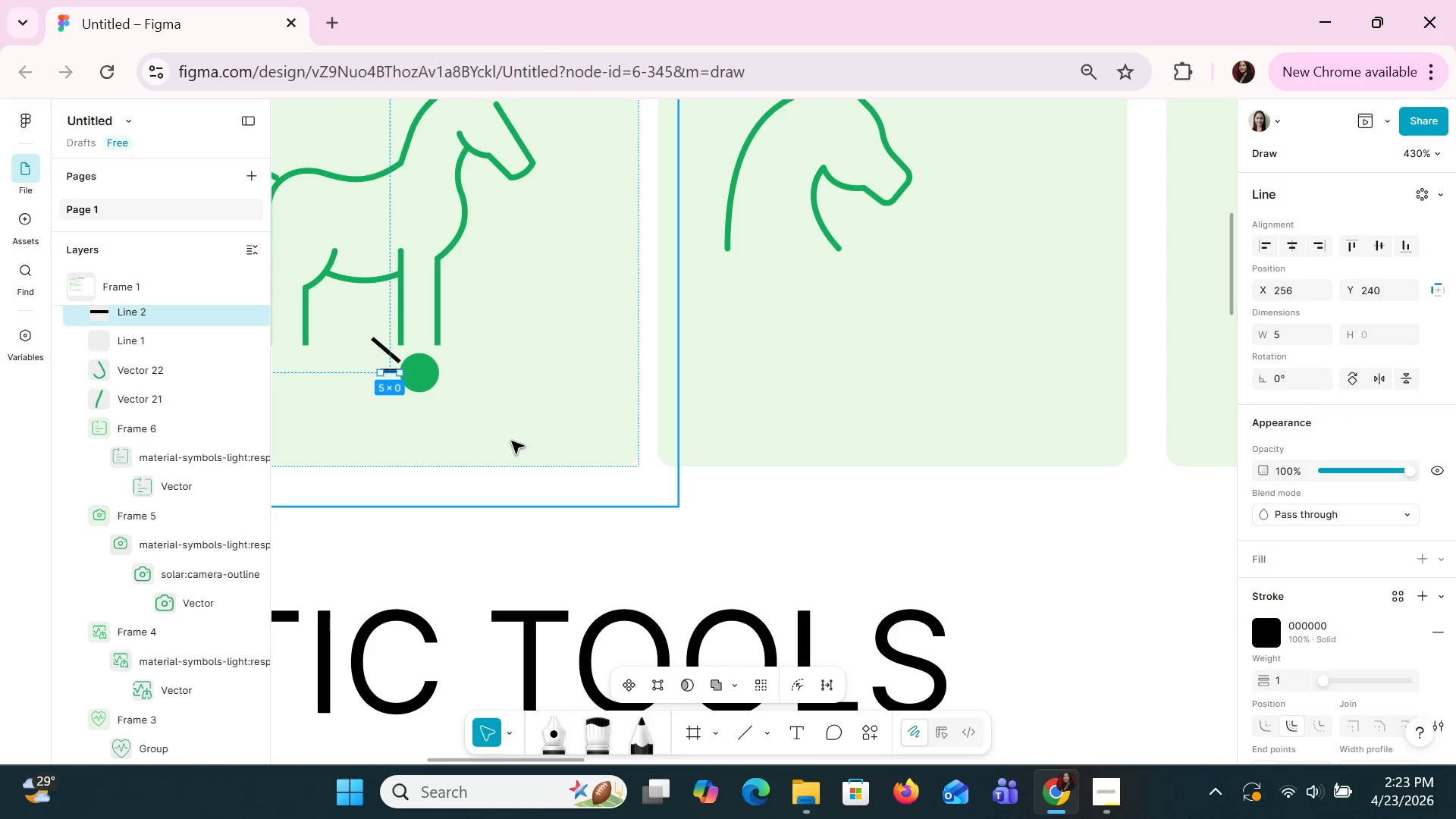 
key(ArrowLeft)
 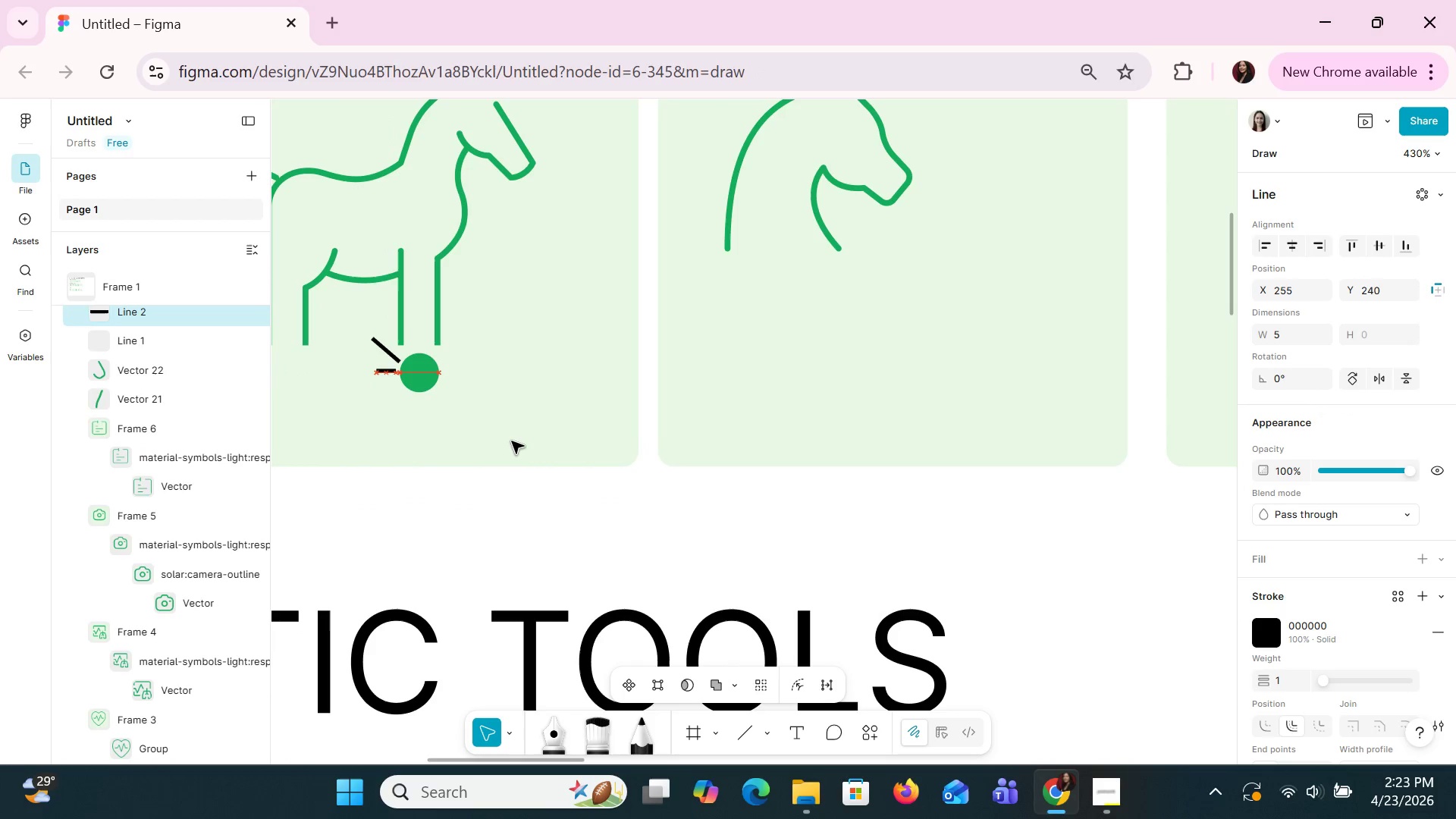 
key(ArrowLeft)
 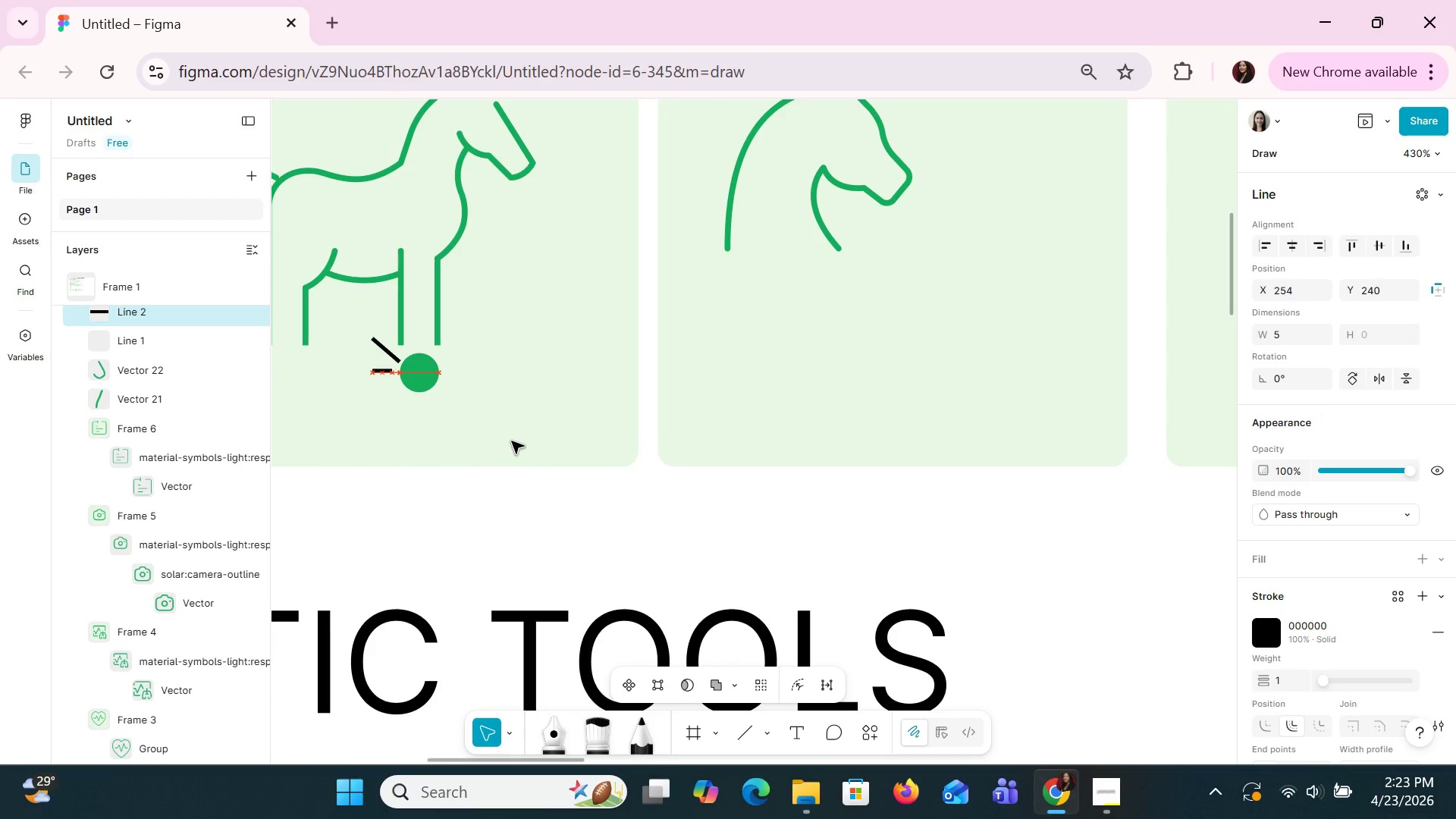 
key(ArrowLeft)
 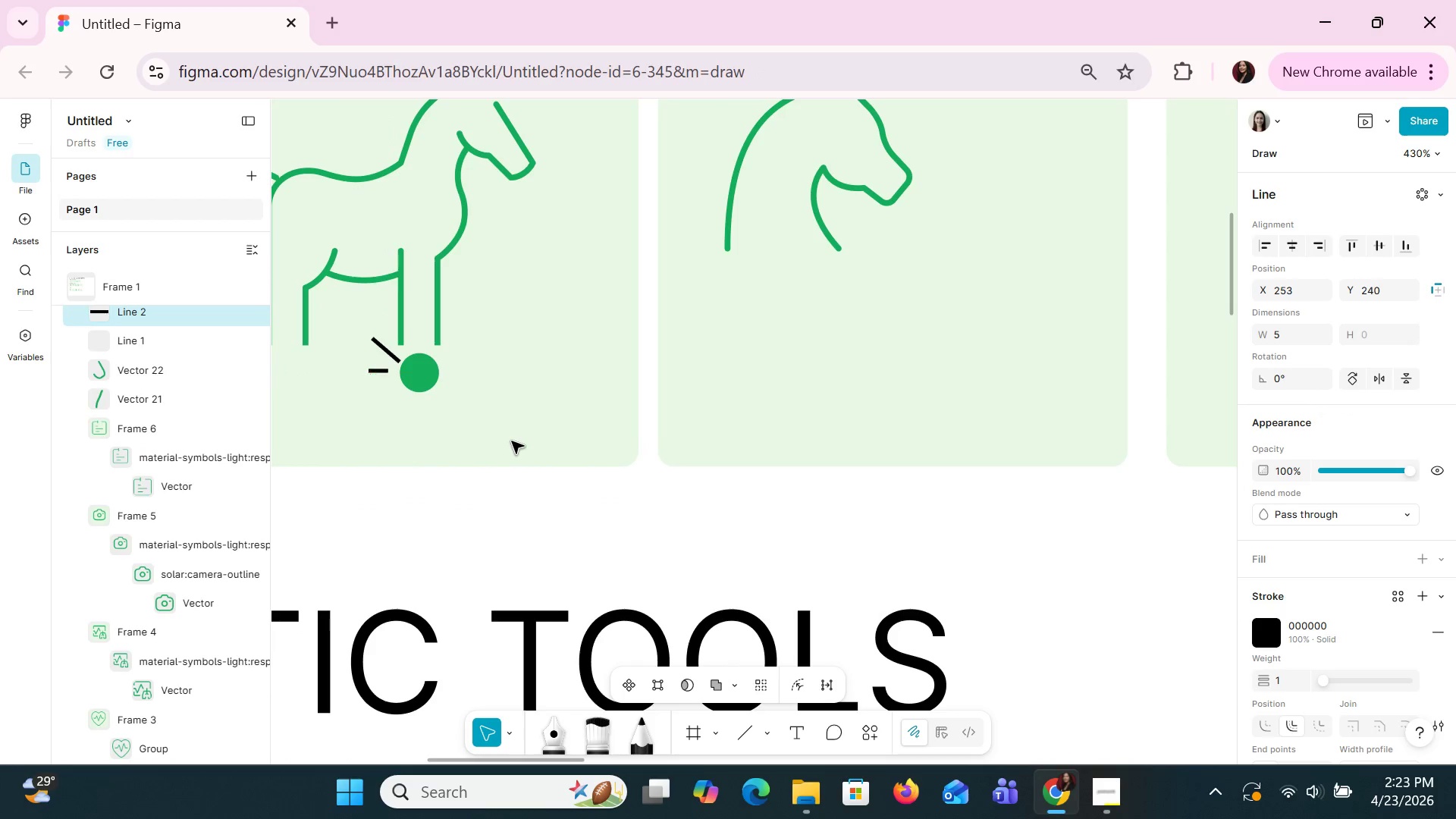 
left_click([511, 441])
 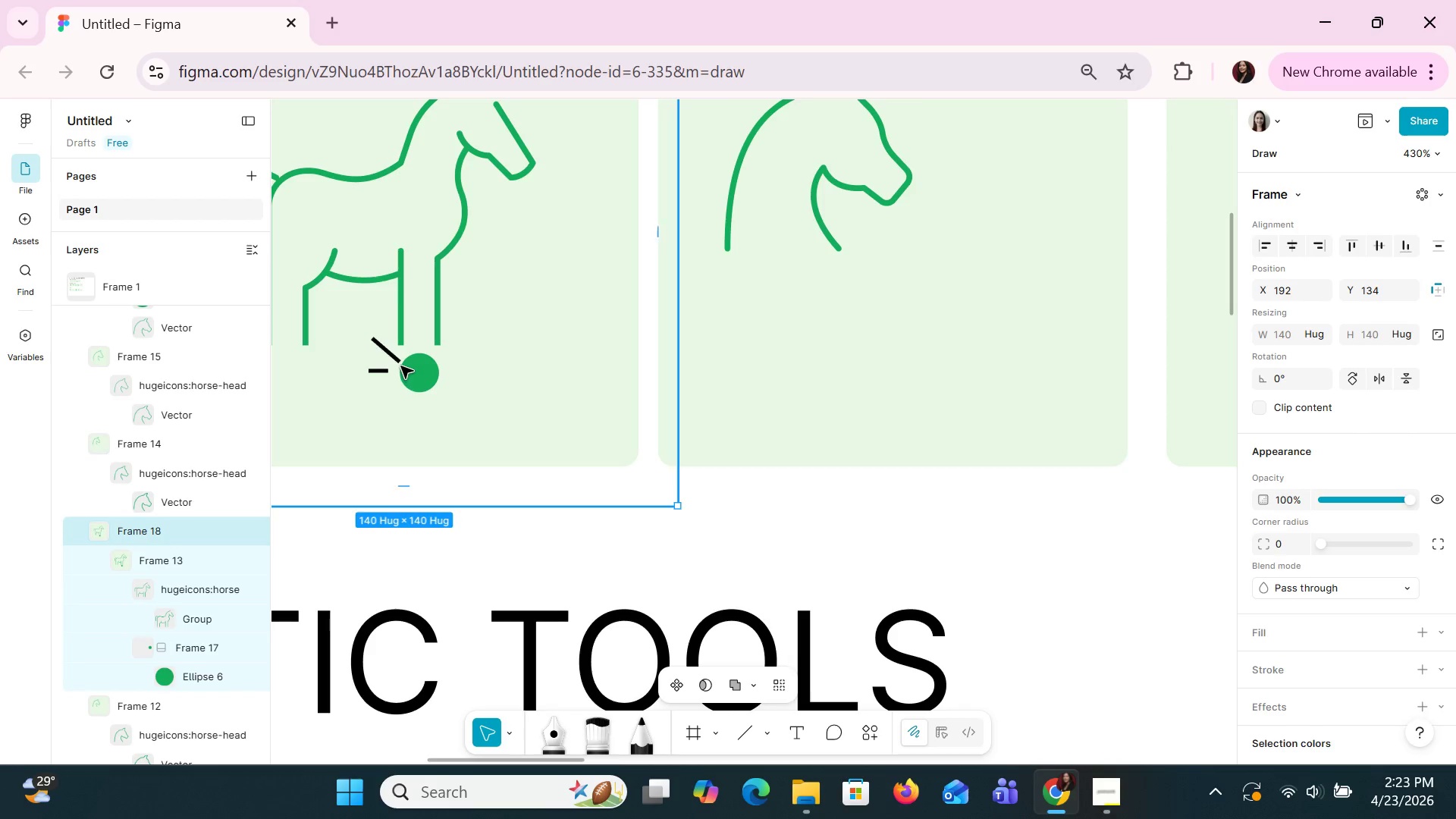 
left_click([393, 357])
 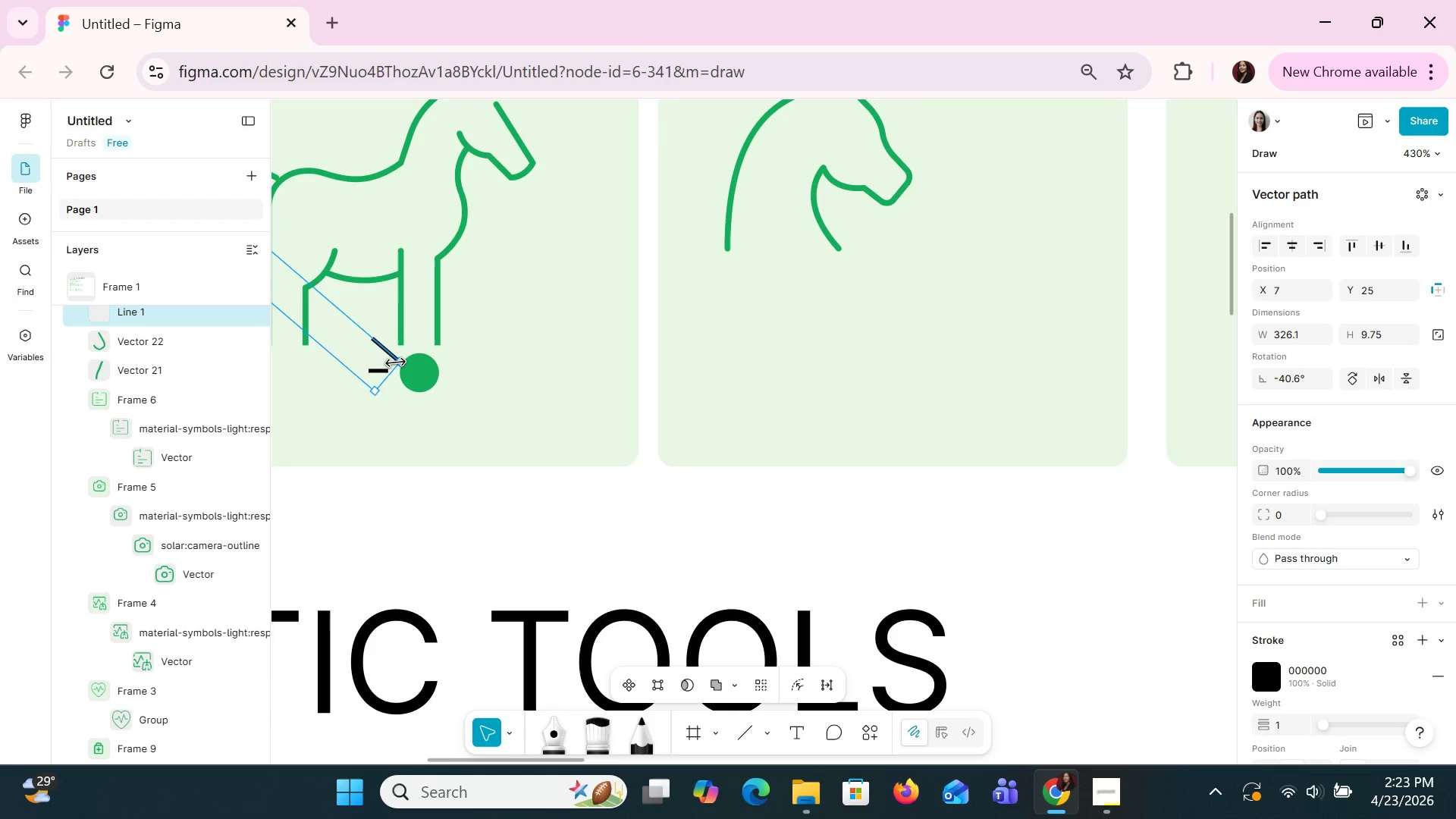 
key(Delete)
 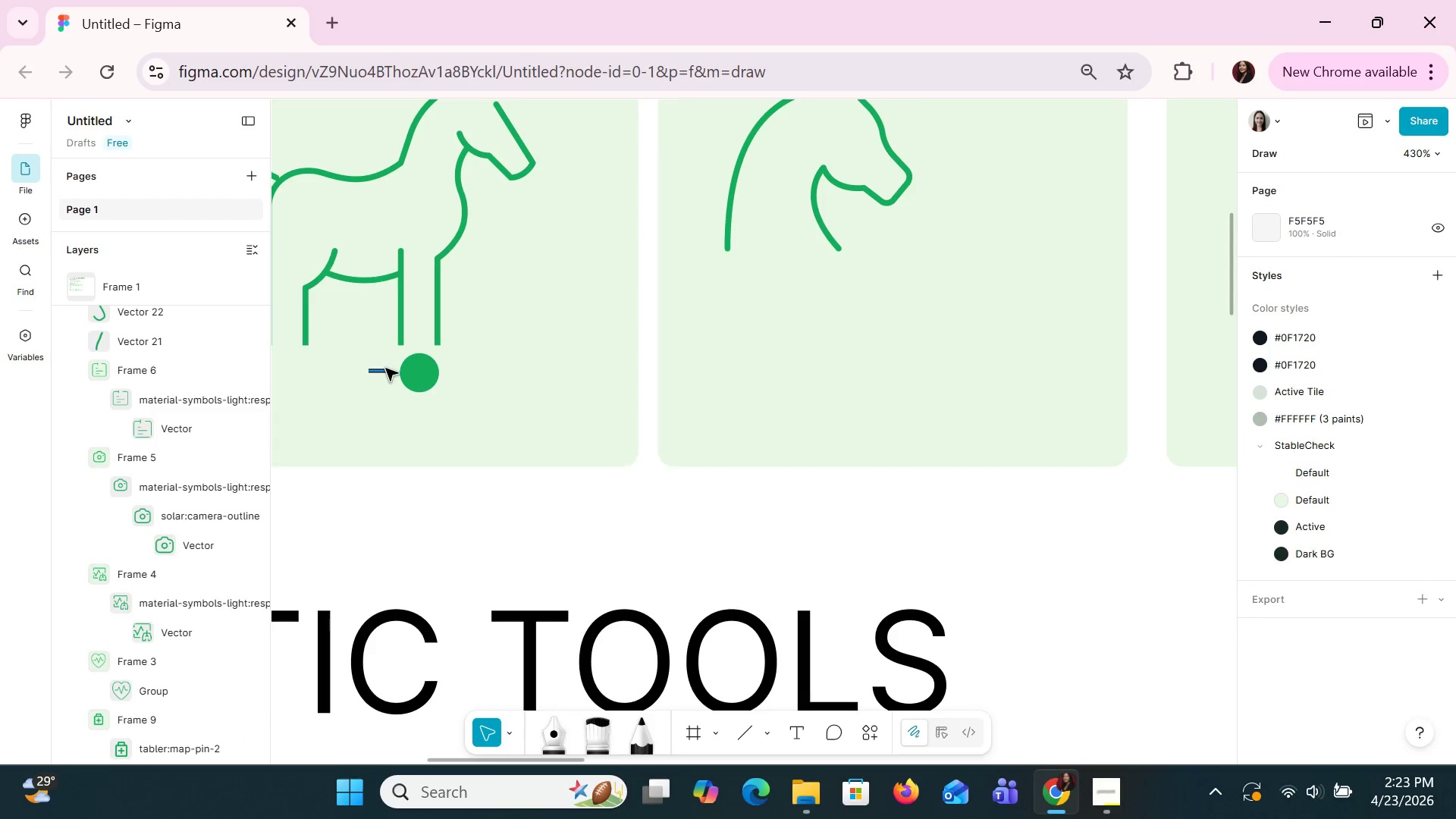 
left_click([385, 368])
 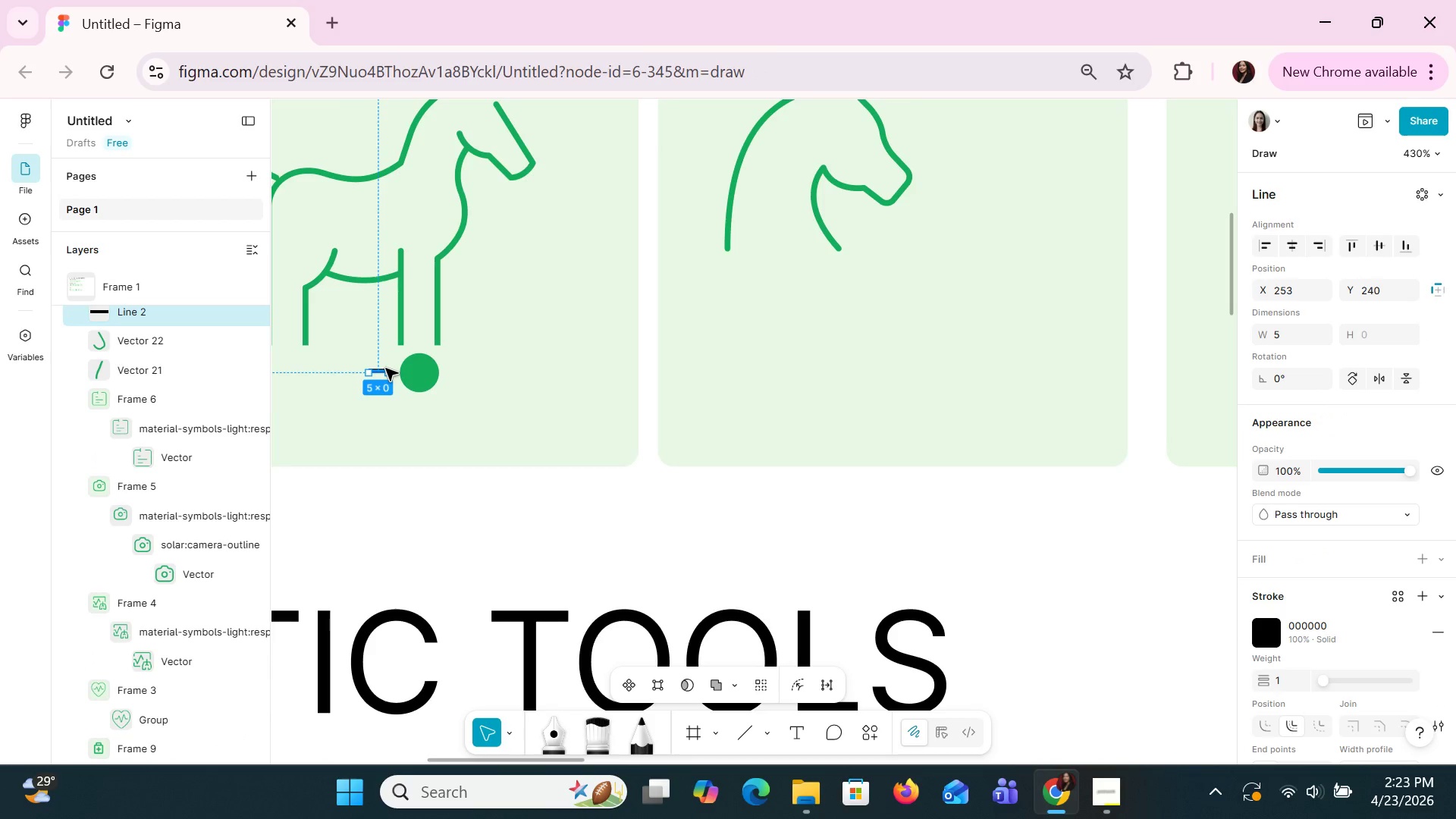 
key(Control+C)
 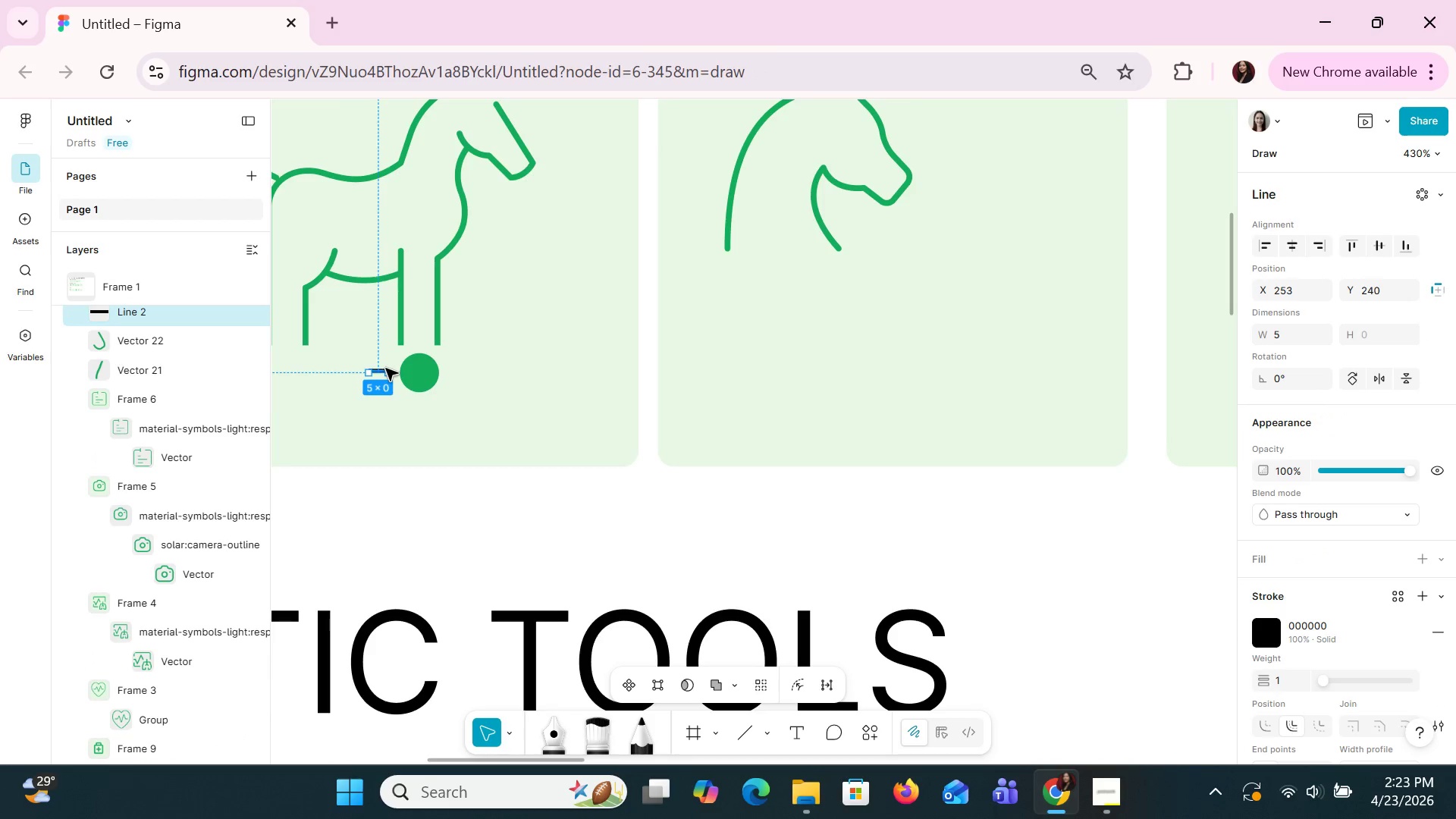 
key(Control+V)
 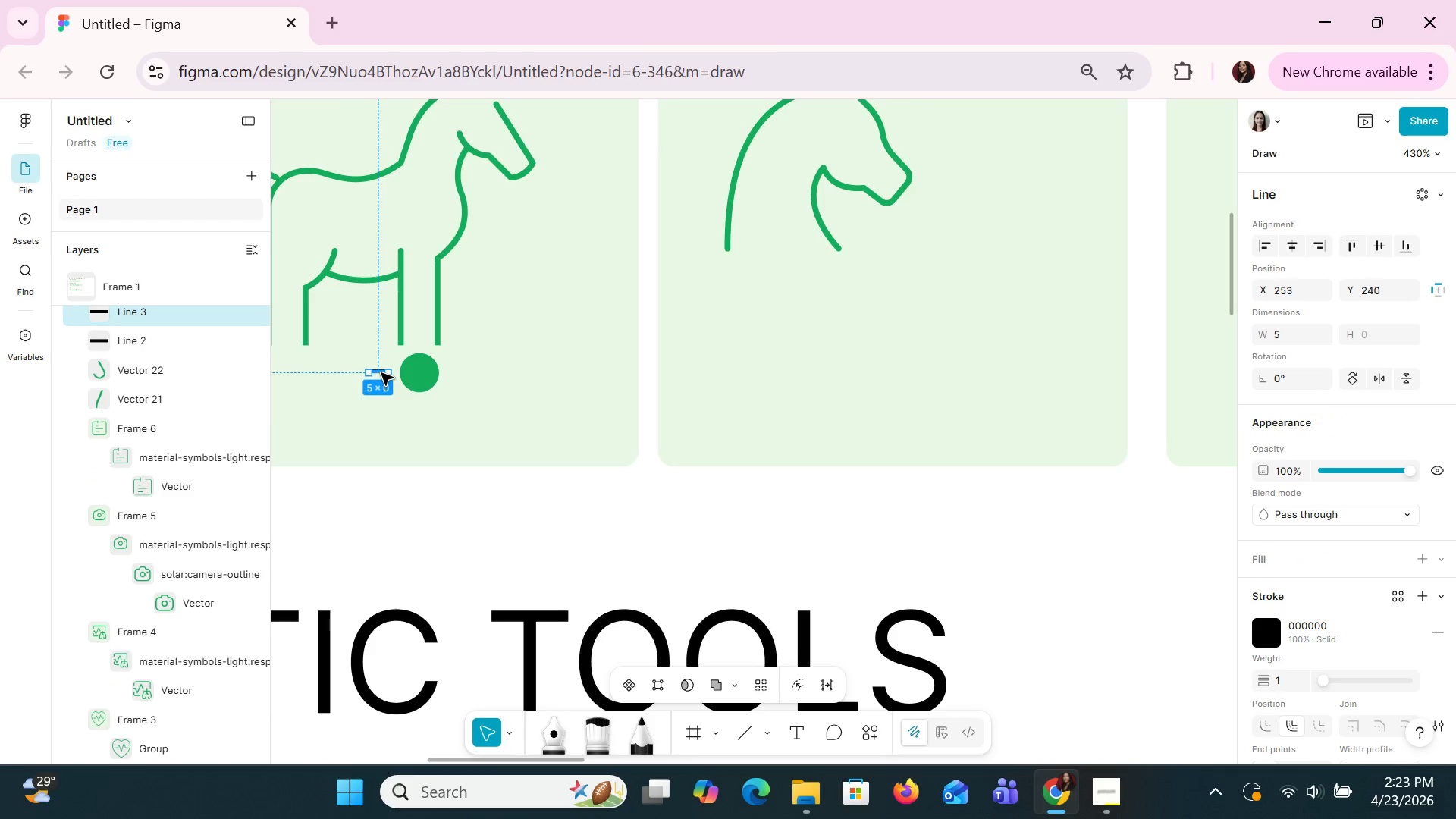 
left_click_drag(start_coordinate=[381, 372], to_coordinate=[387, 357])
 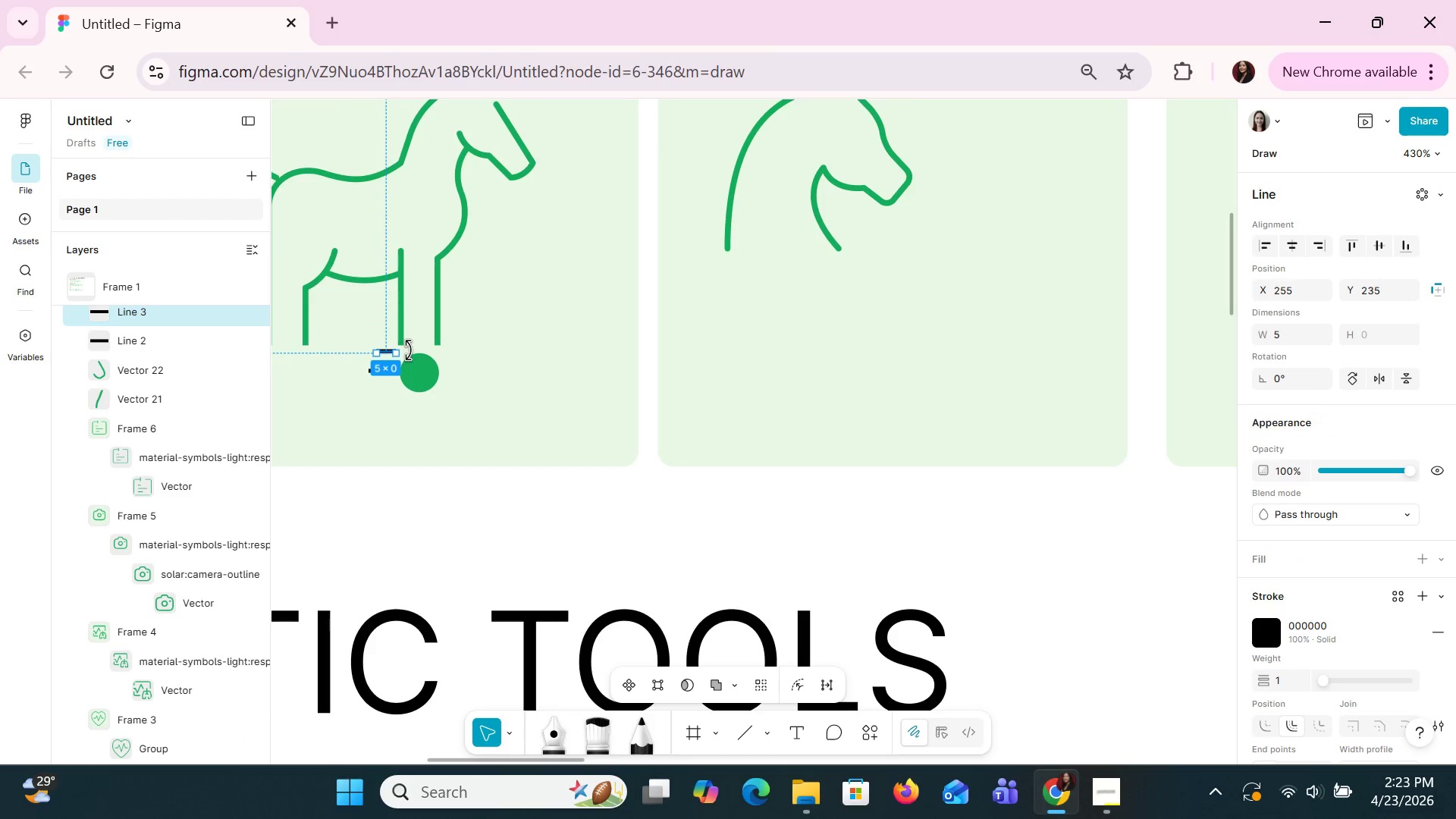 
left_click_drag(start_coordinate=[408, 350], to_coordinate=[406, 358])
 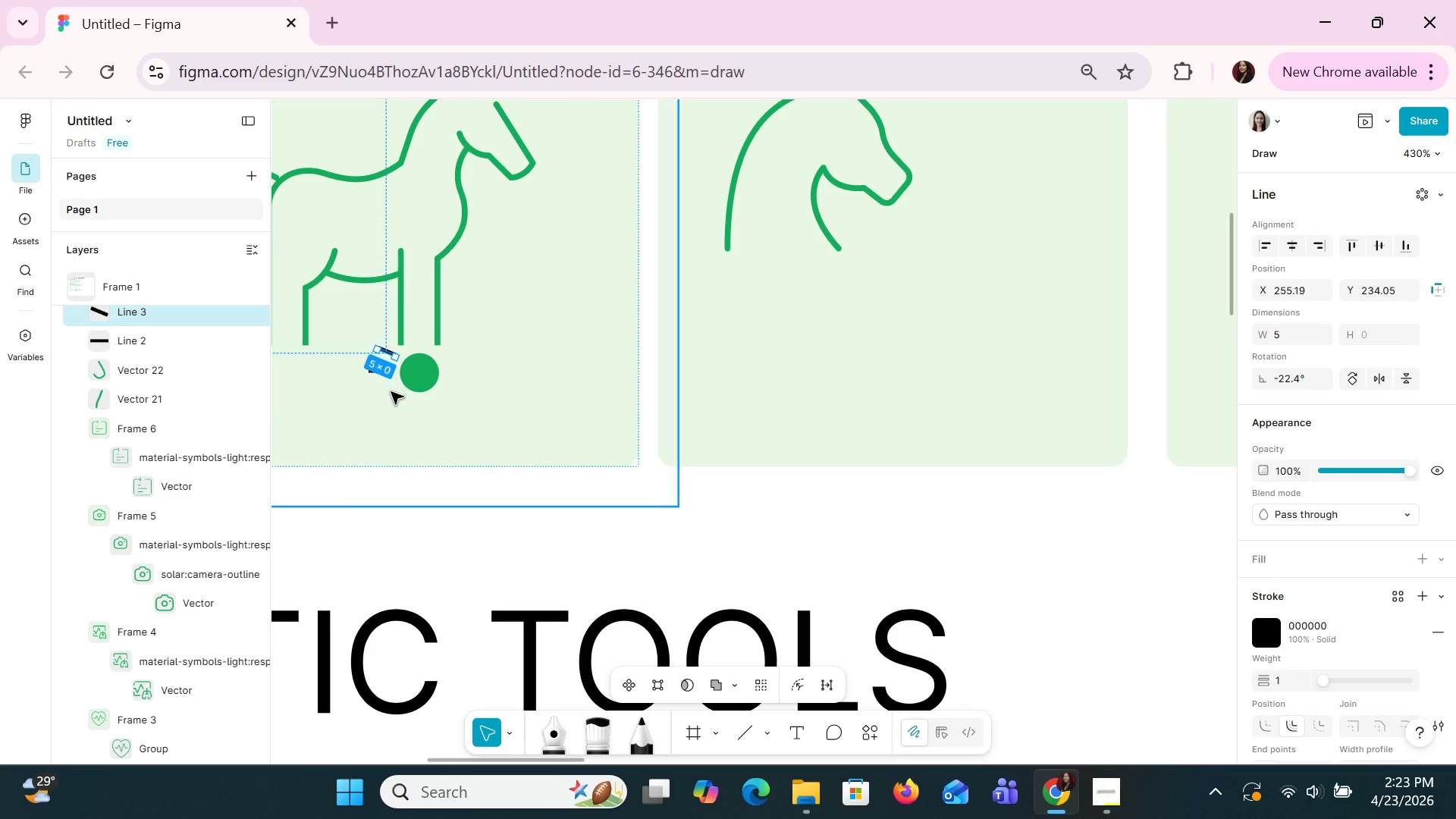 
left_click([389, 391])
 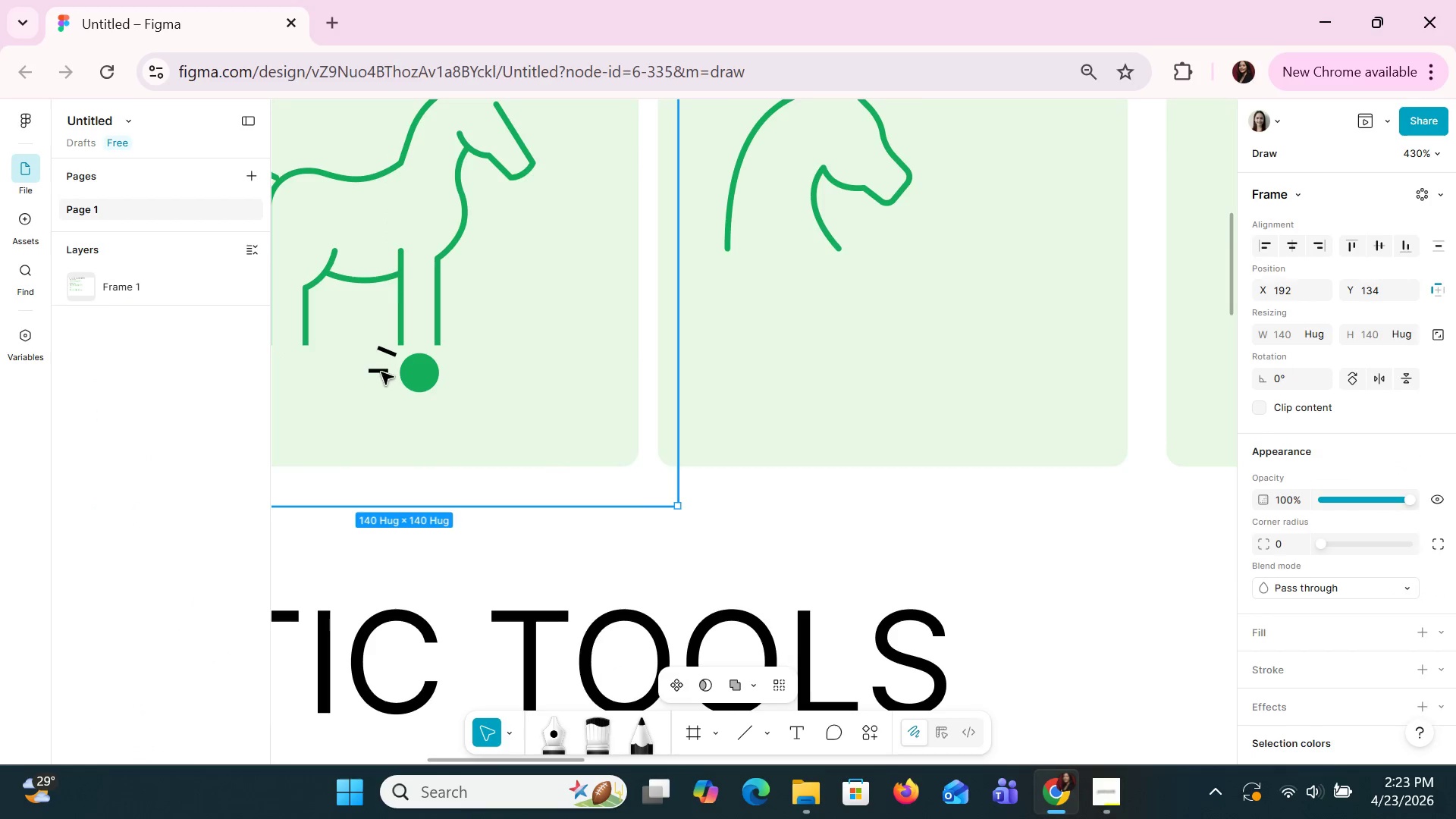 
left_click([381, 372])
 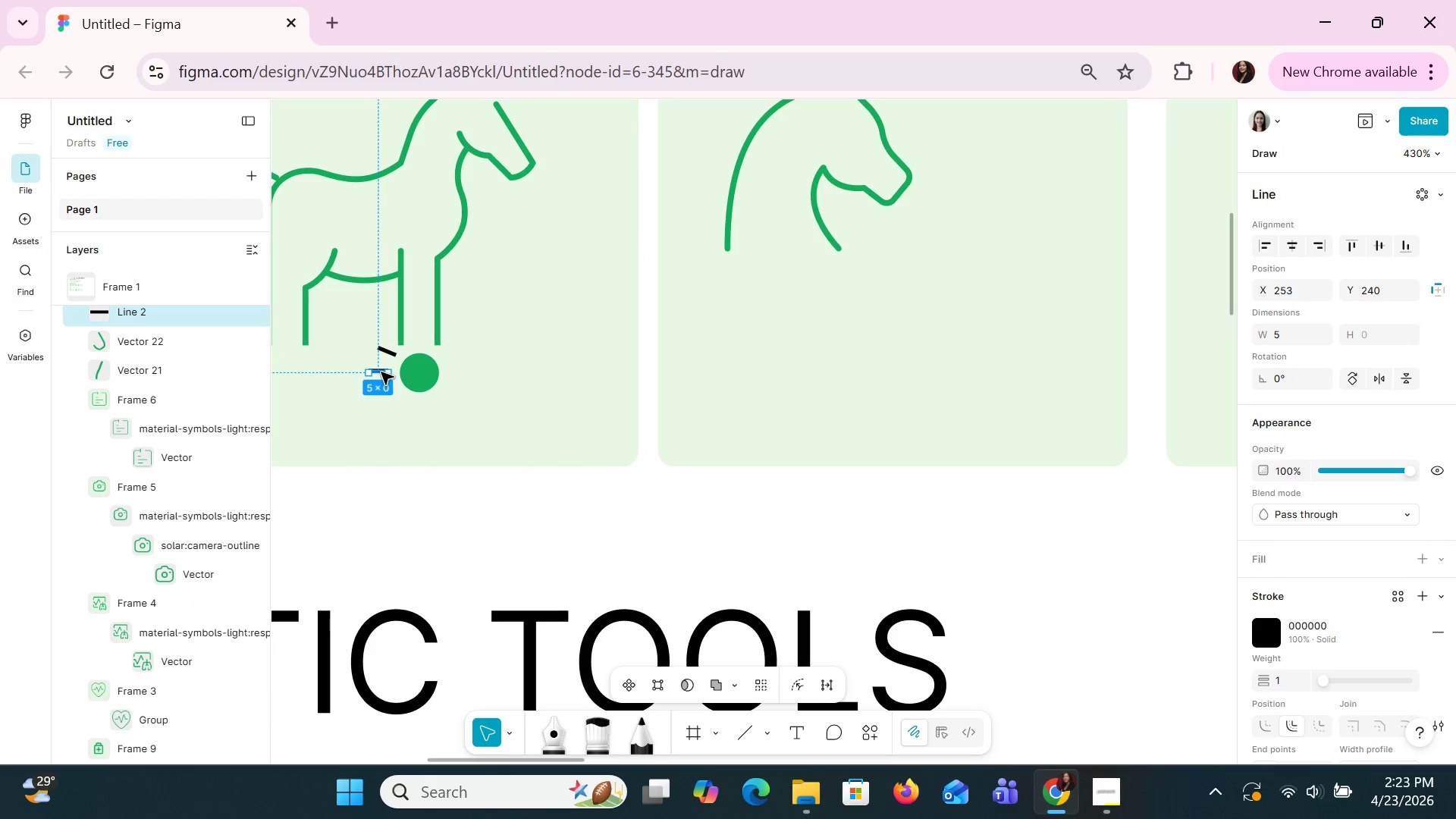 
key(ArrowRight)
 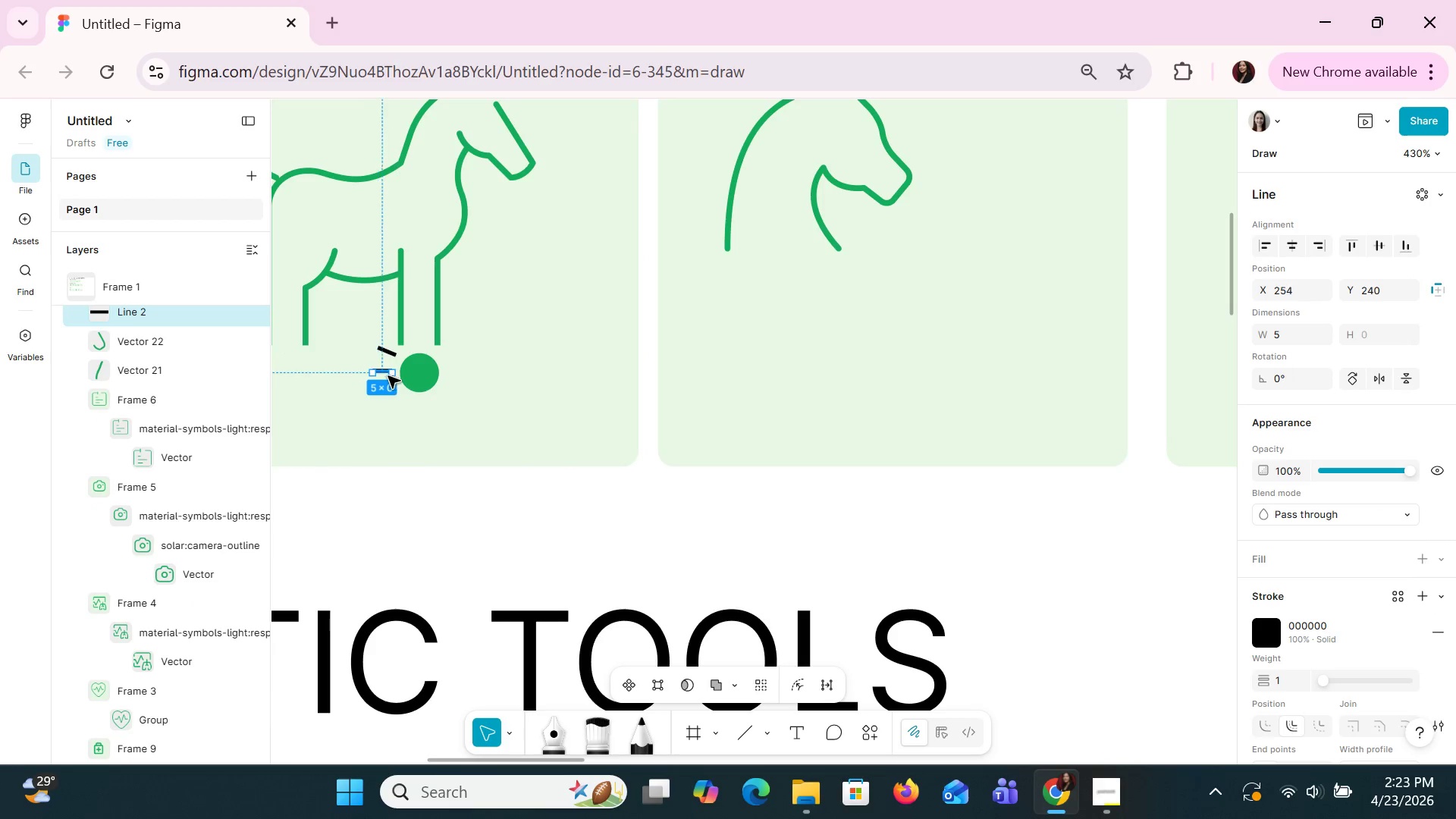 
key(ArrowRight)
 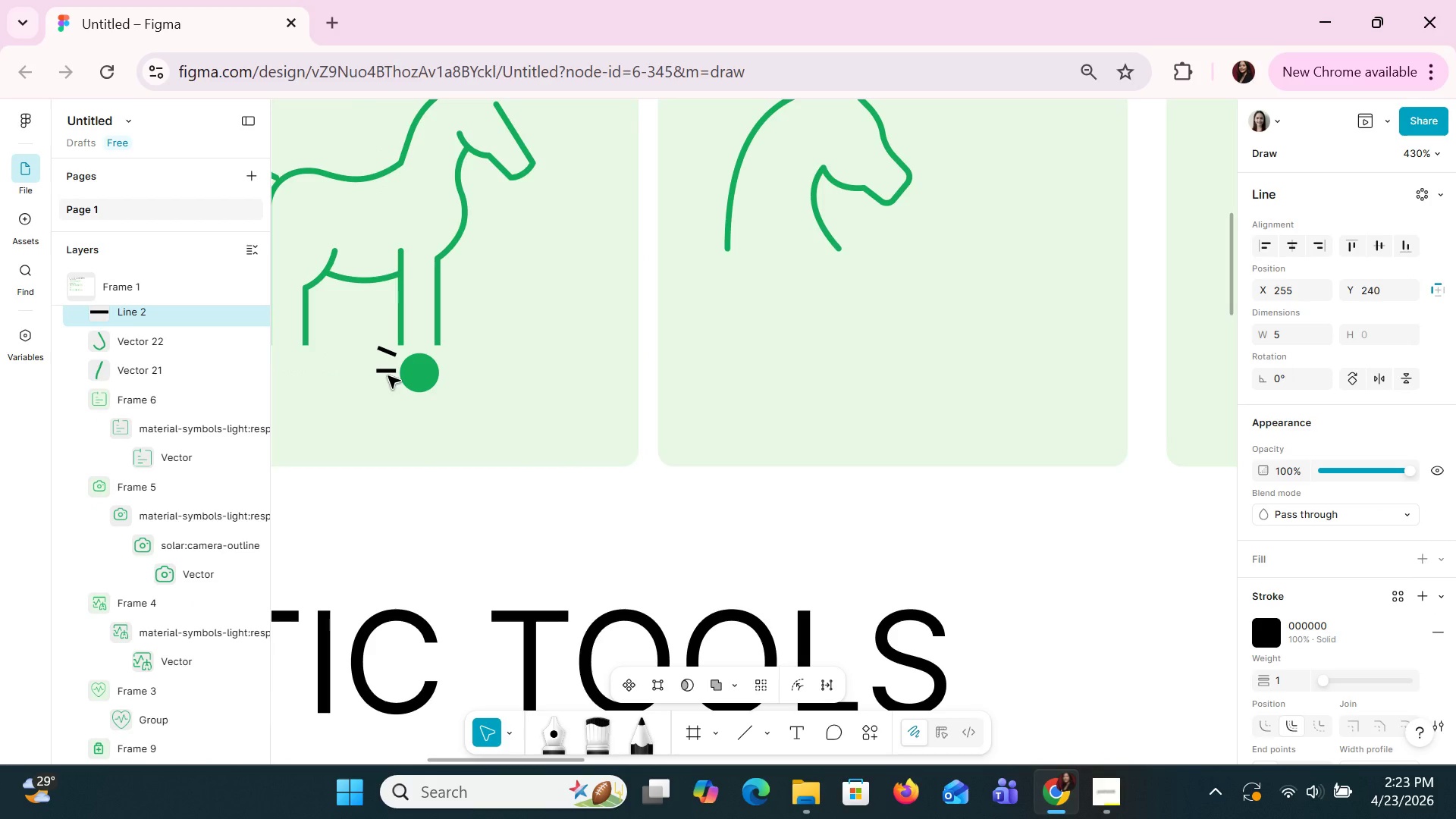 
key(ArrowLeft)
 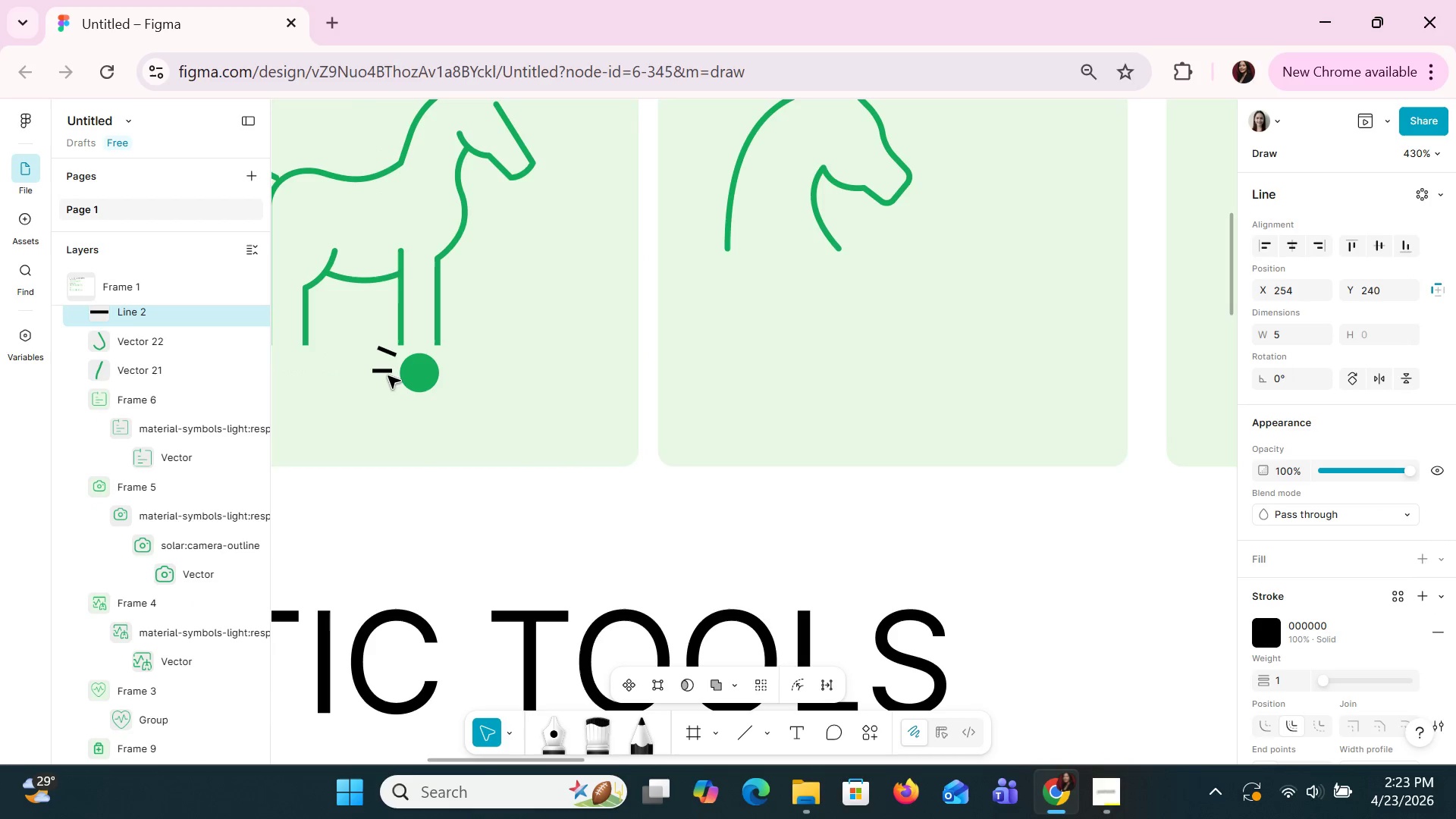 
key(Control+C)
 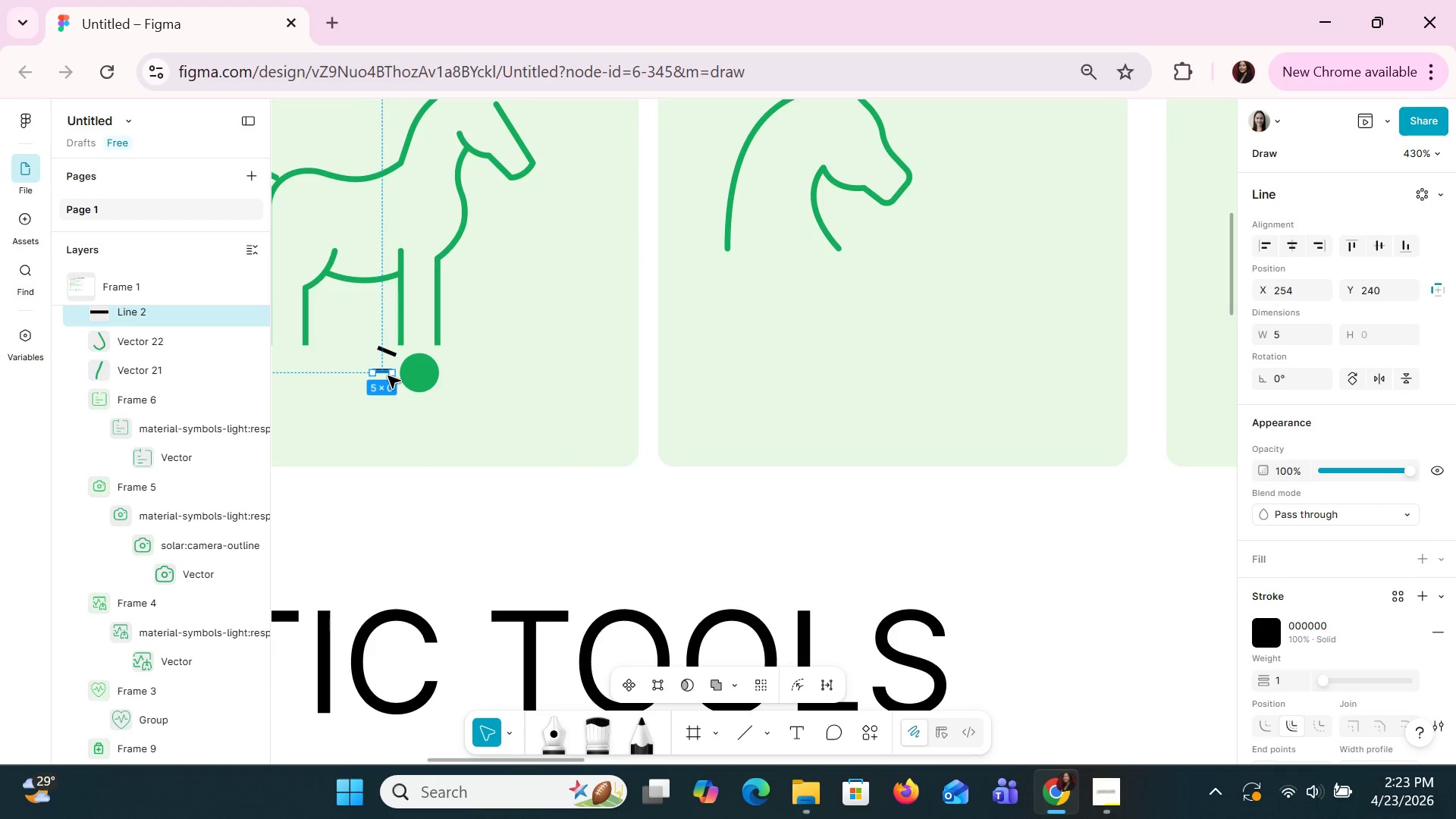 
key(Control+V)
 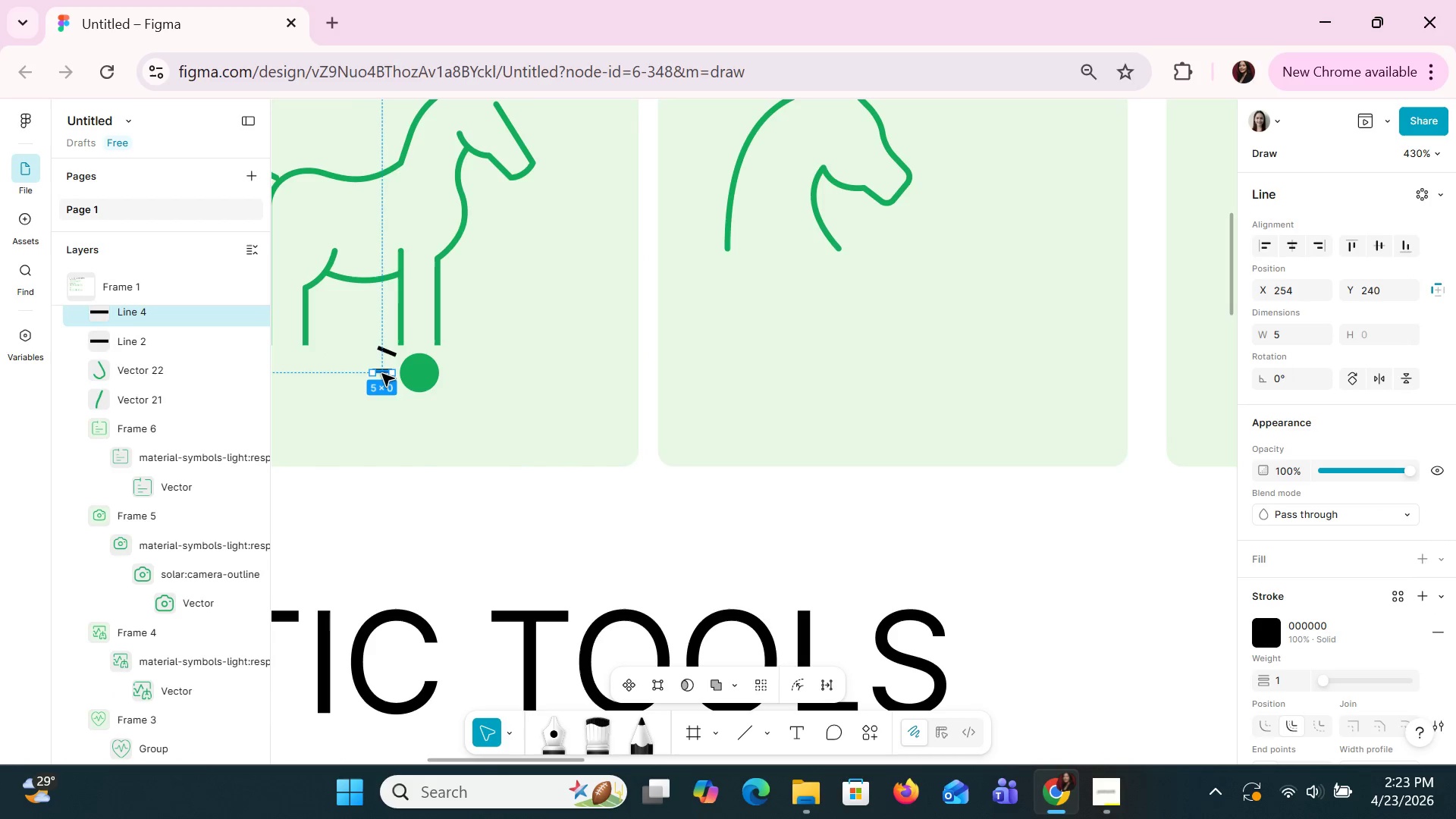 
left_click_drag(start_coordinate=[380, 372], to_coordinate=[385, 384])
 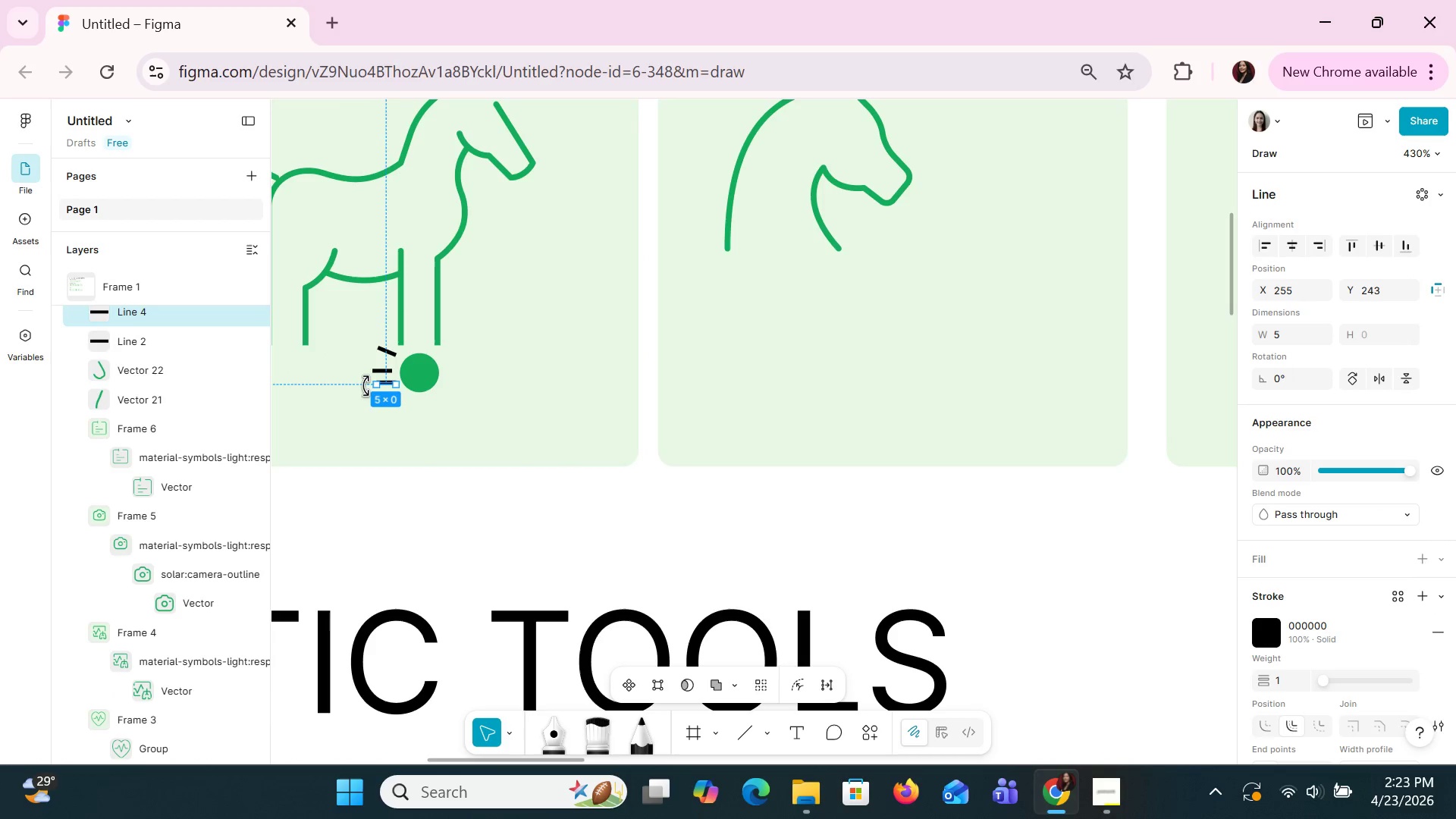 
left_click_drag(start_coordinate=[366, 386], to_coordinate=[369, 397])
 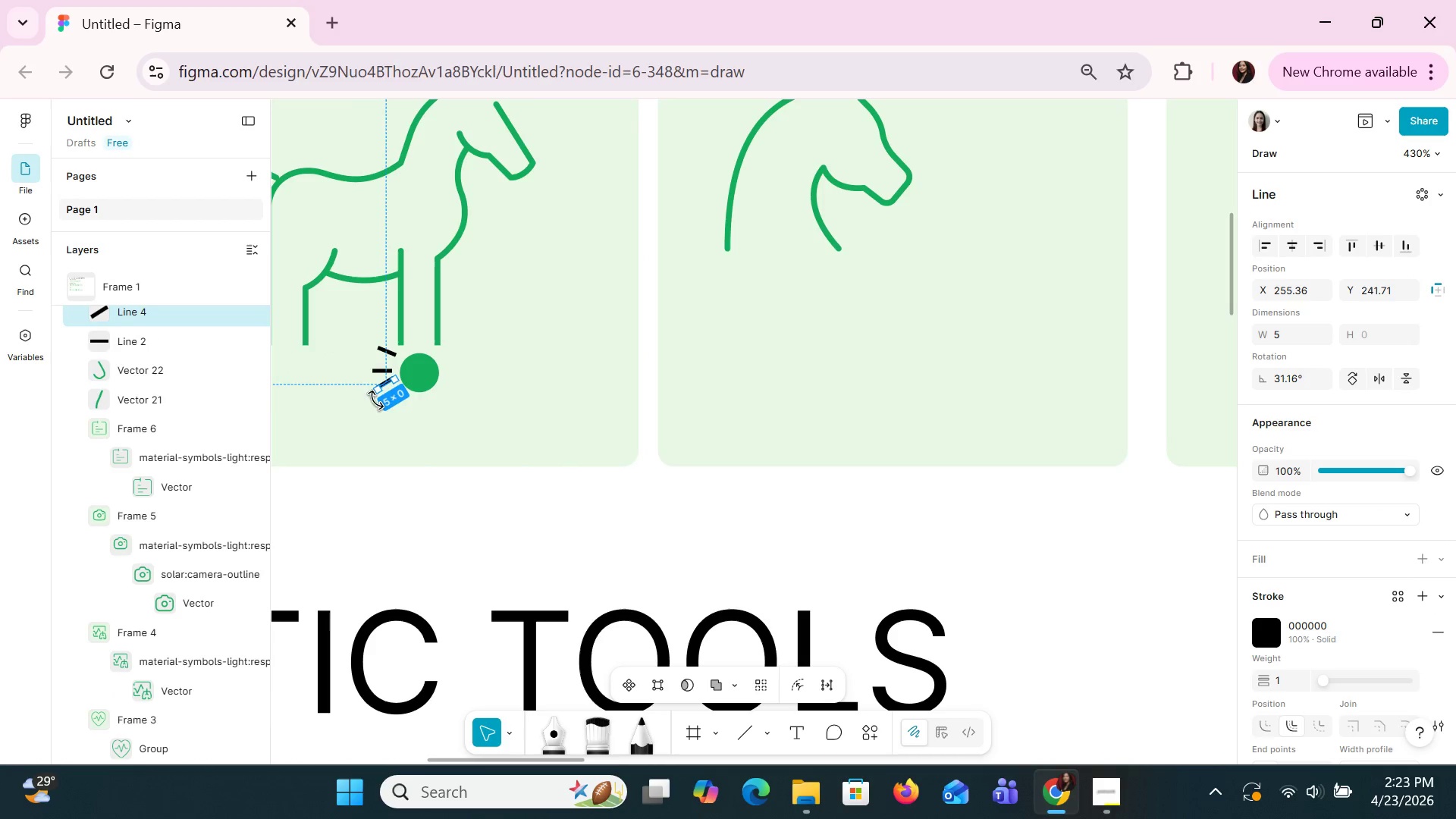 
key(ArrowDown)
 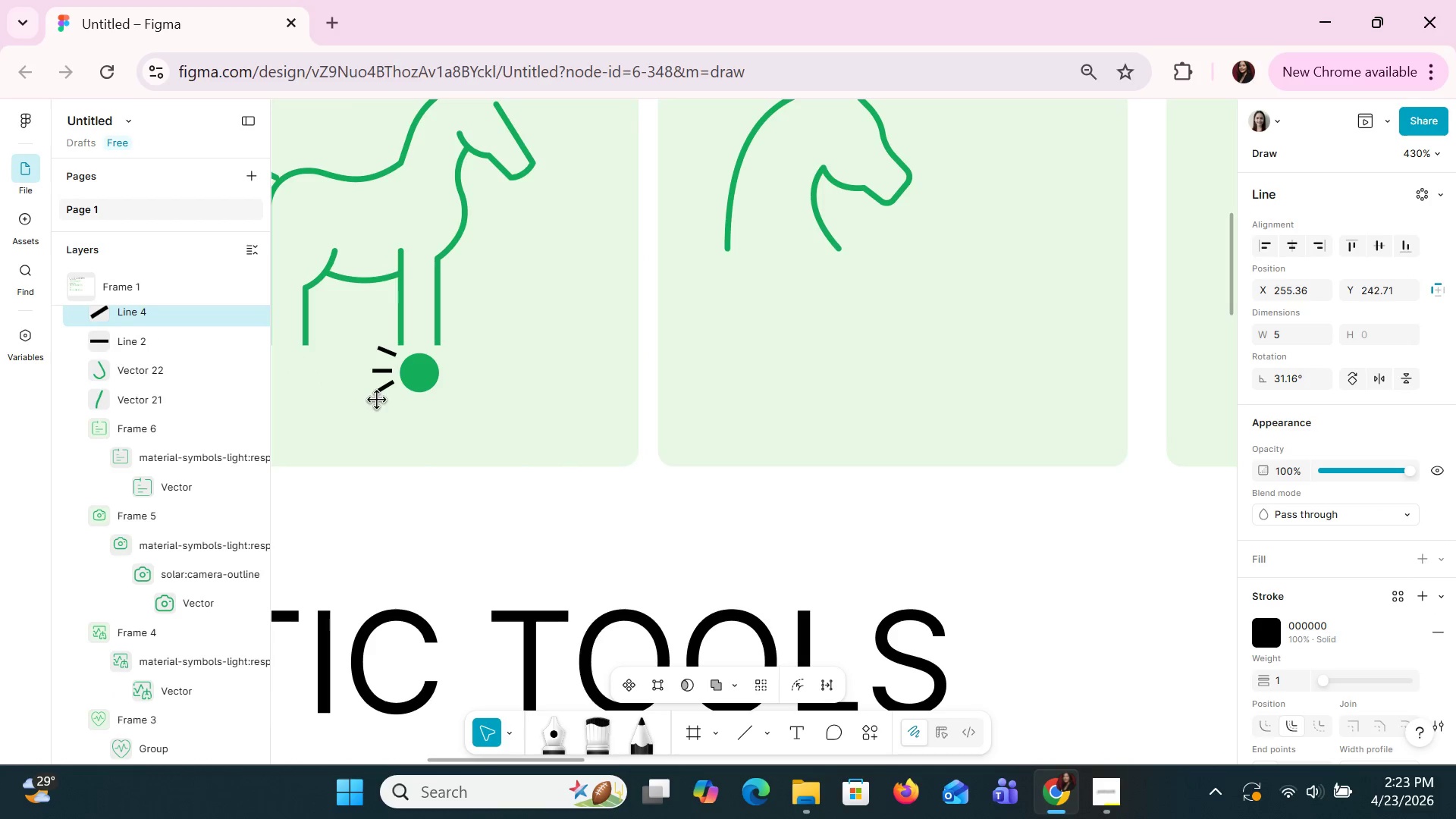 
key(ArrowDown)
 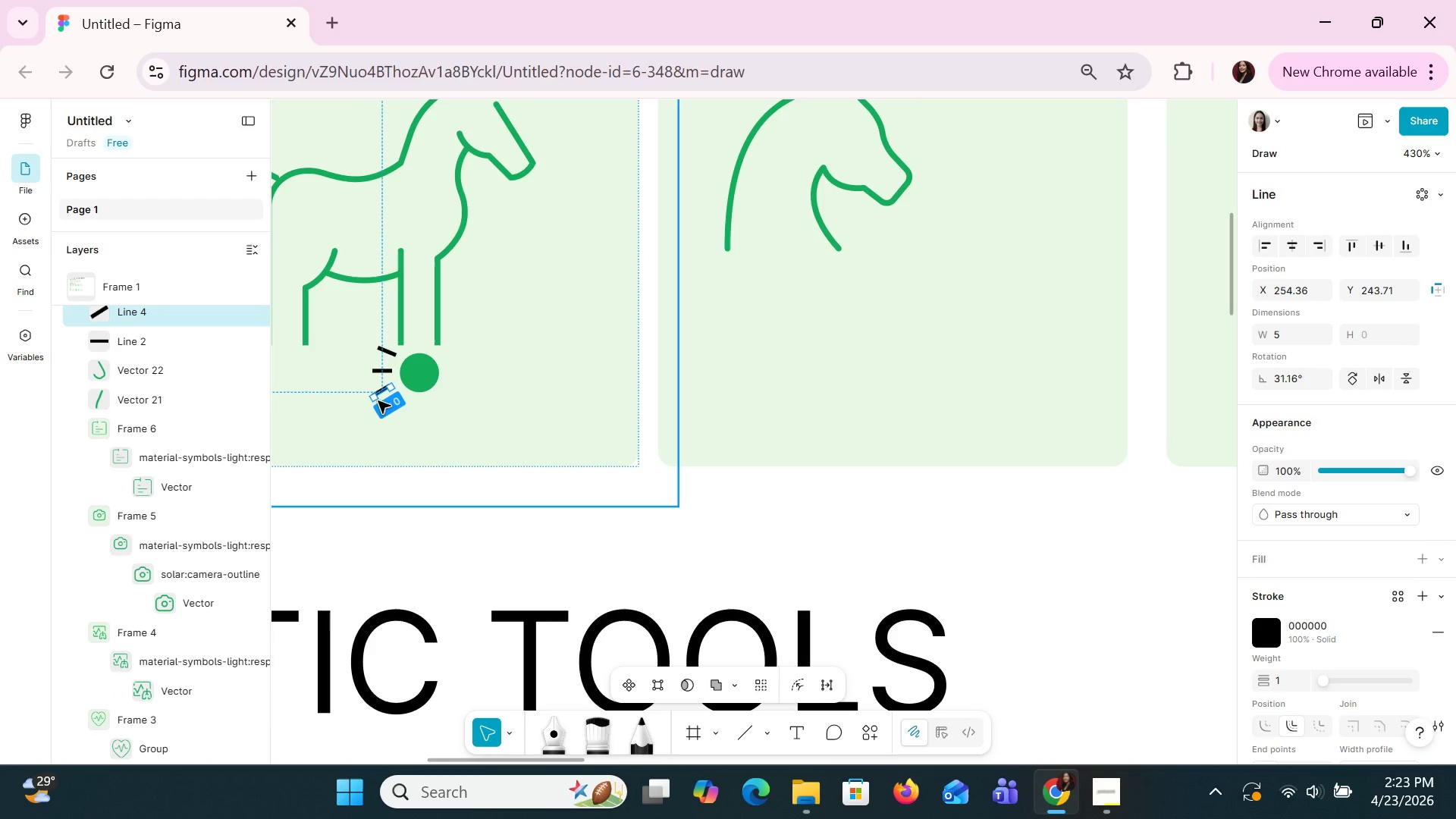 
key(ArrowLeft)
 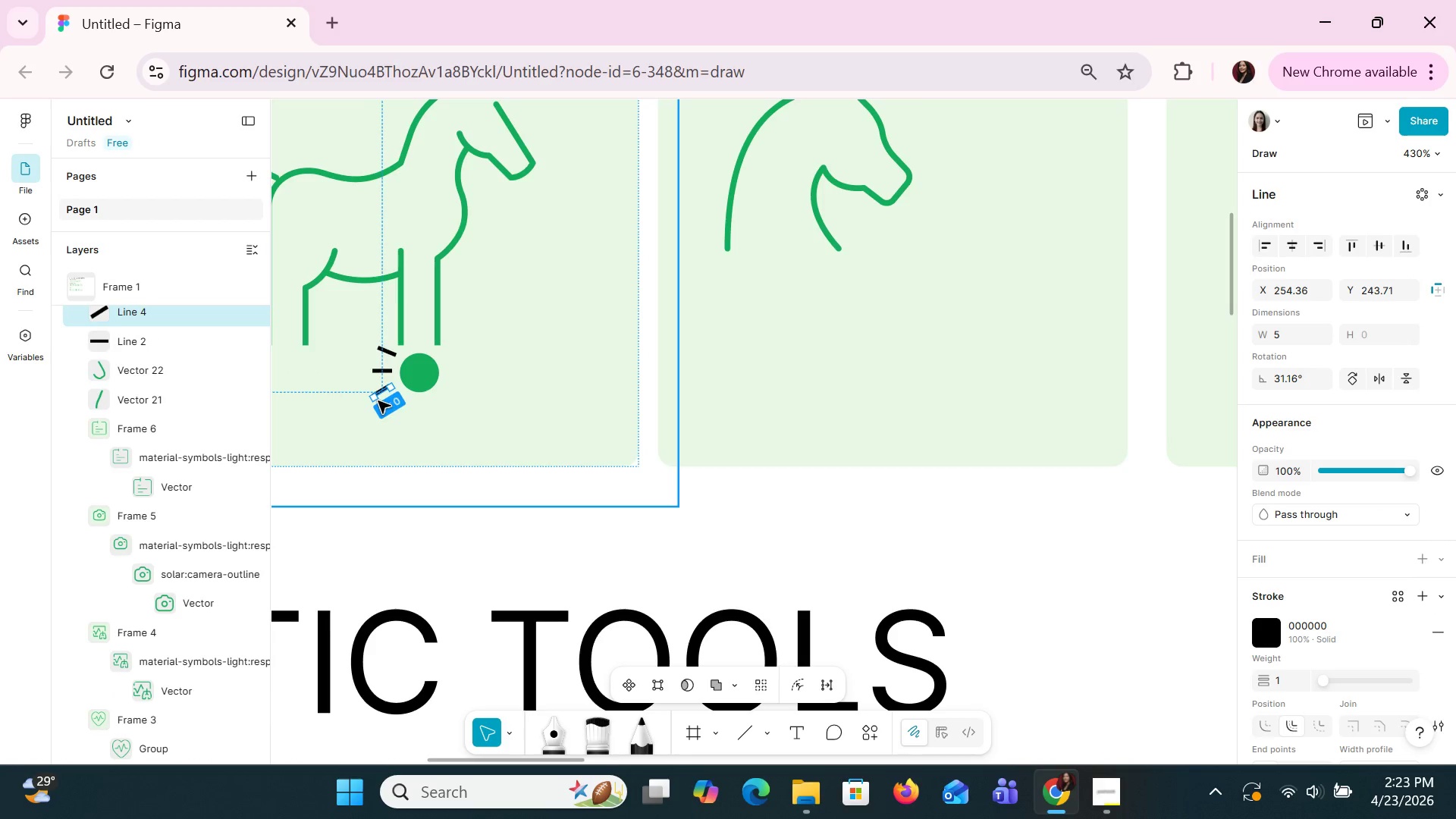 
key(ArrowLeft)
 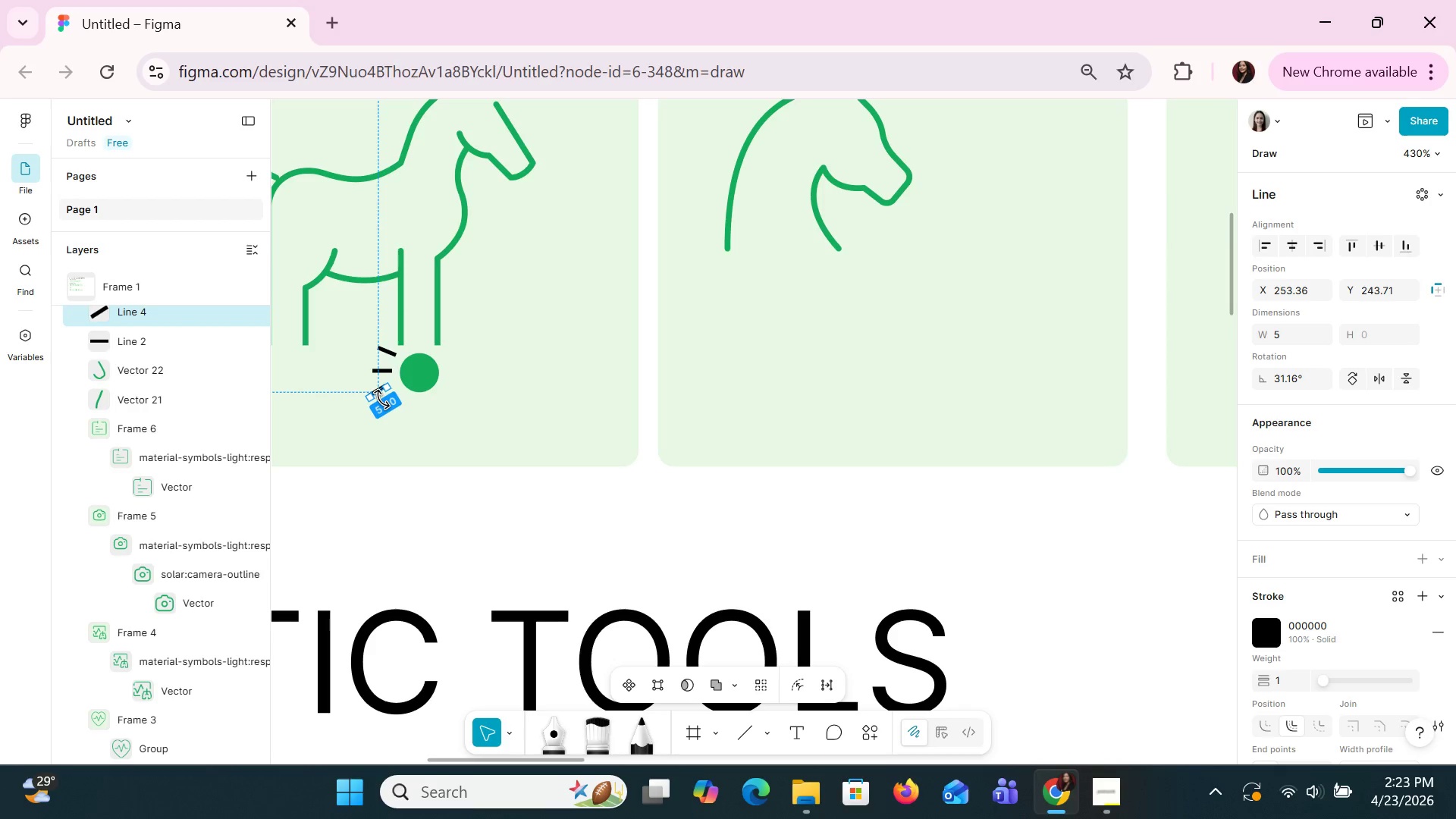 
key(ArrowDown)
 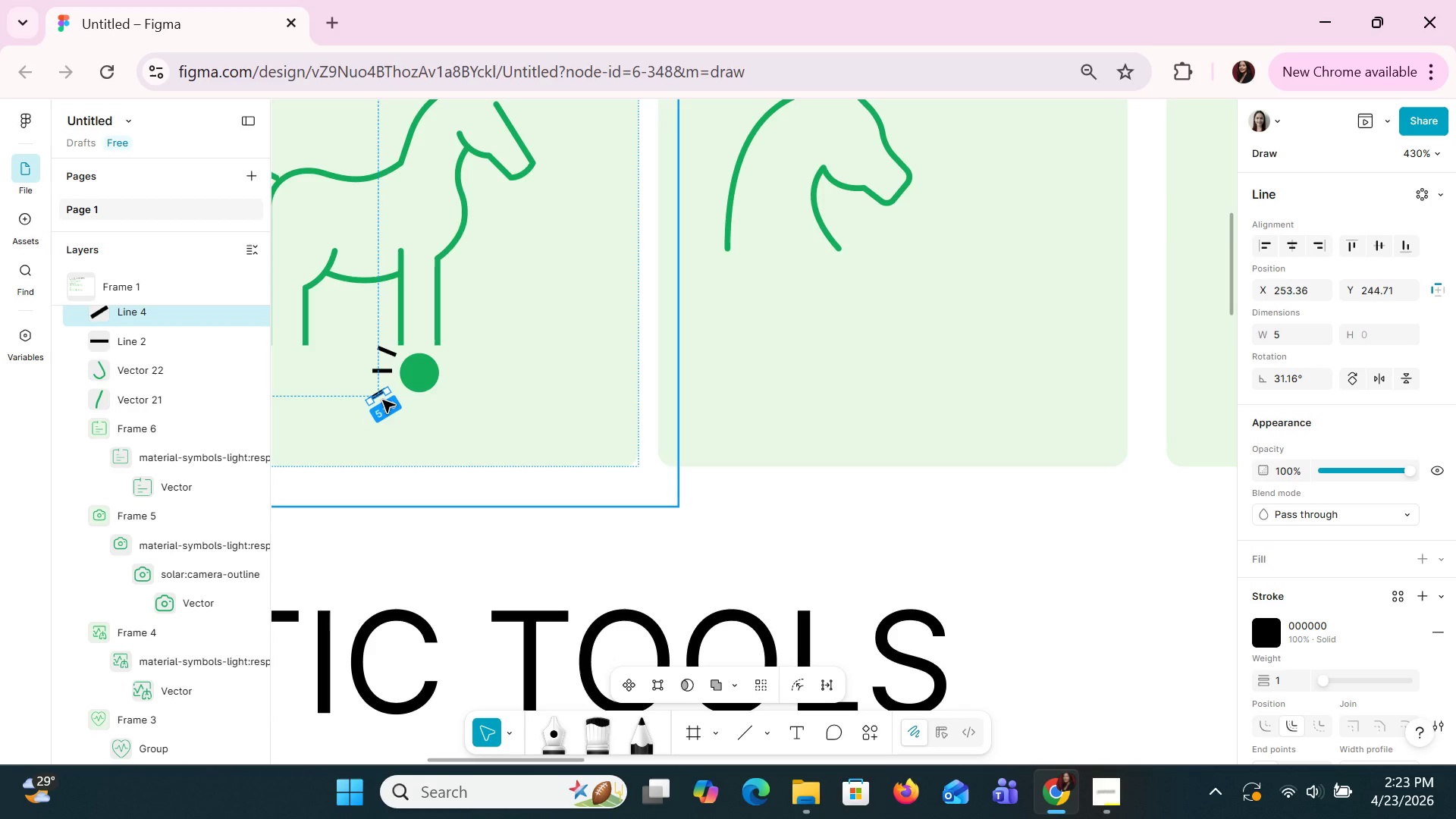 
key(ArrowRight)
 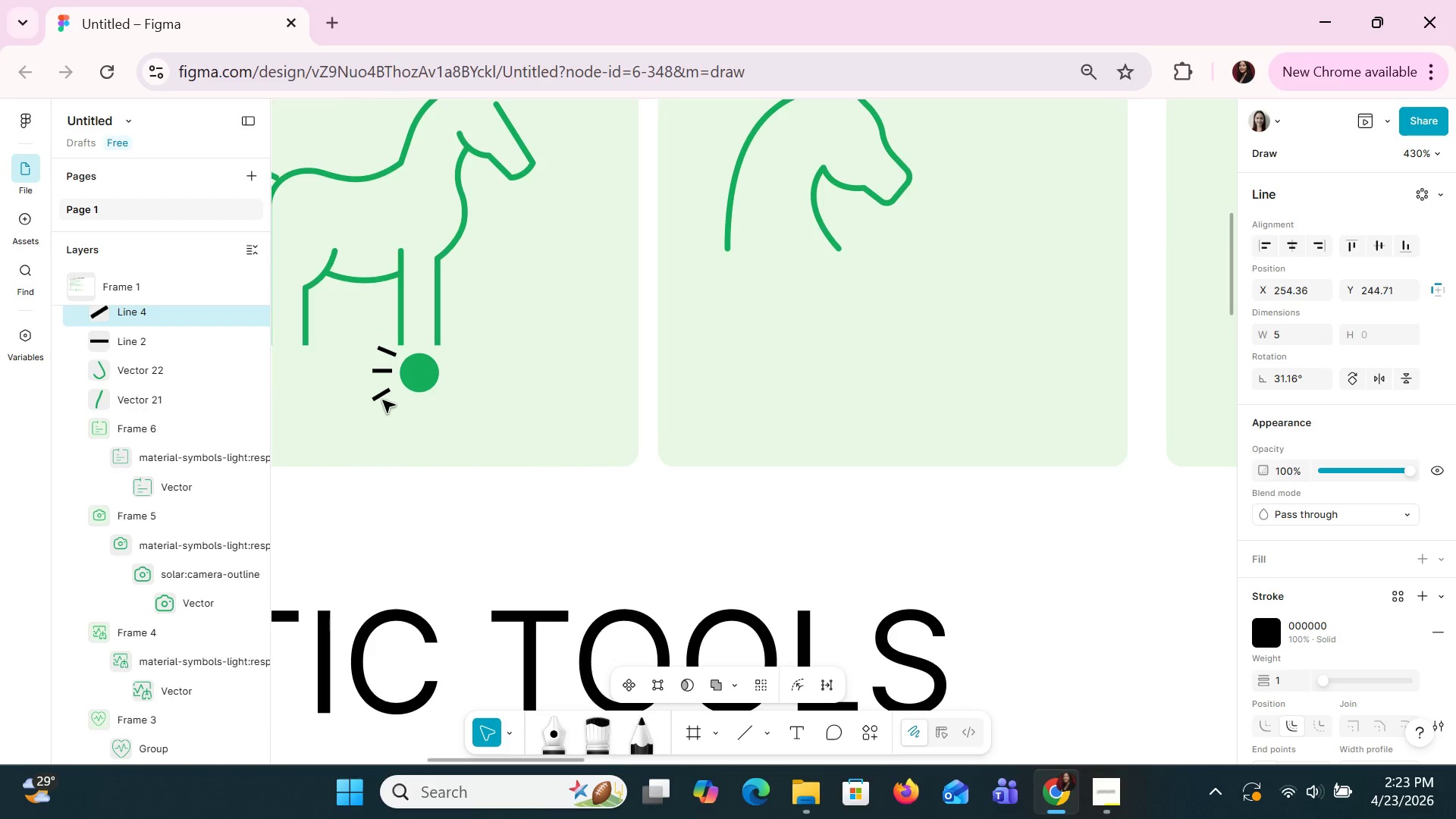 
key(ArrowUp)
 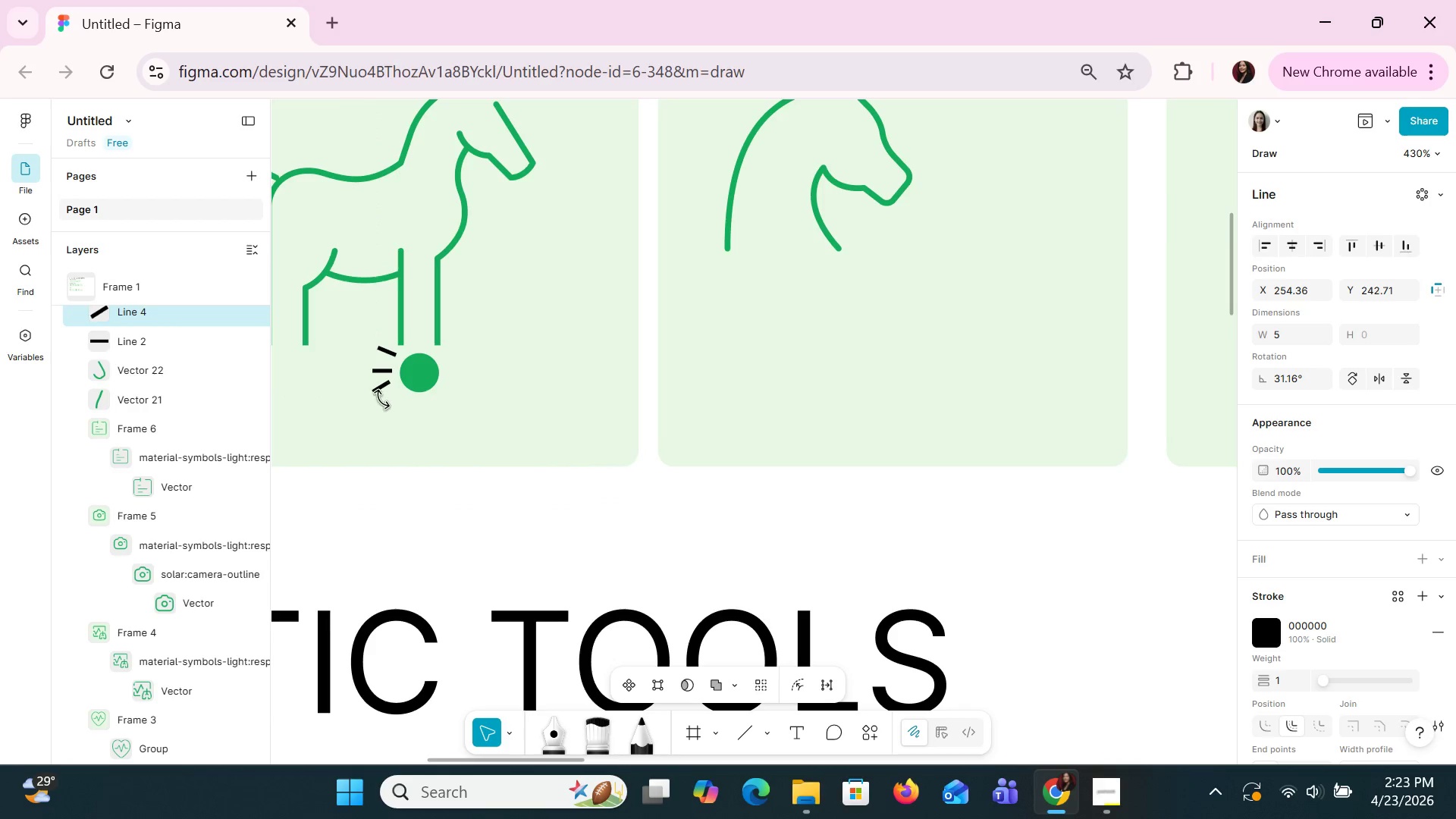 
key(ArrowUp)
 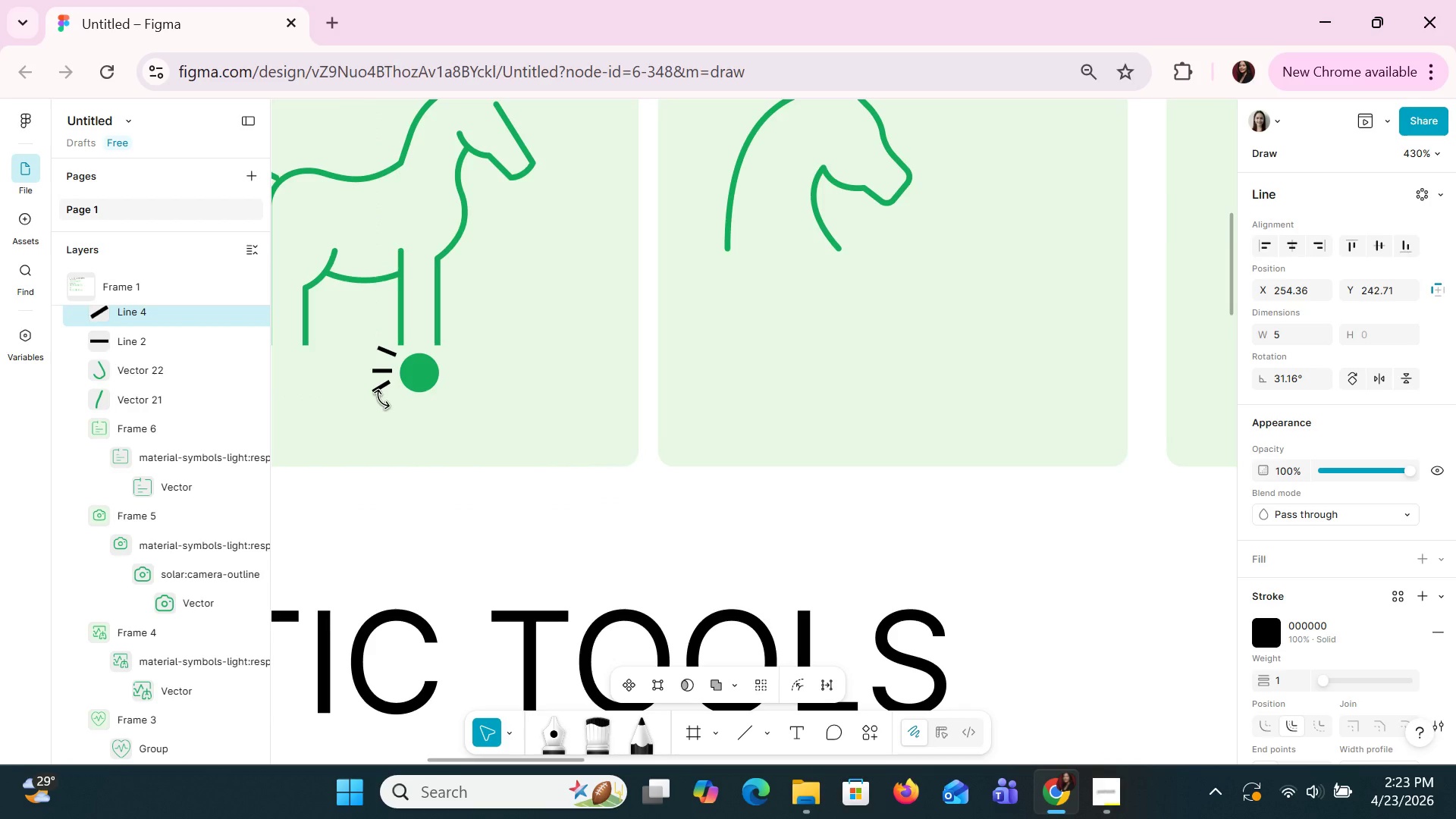 
key(ArrowRight)
 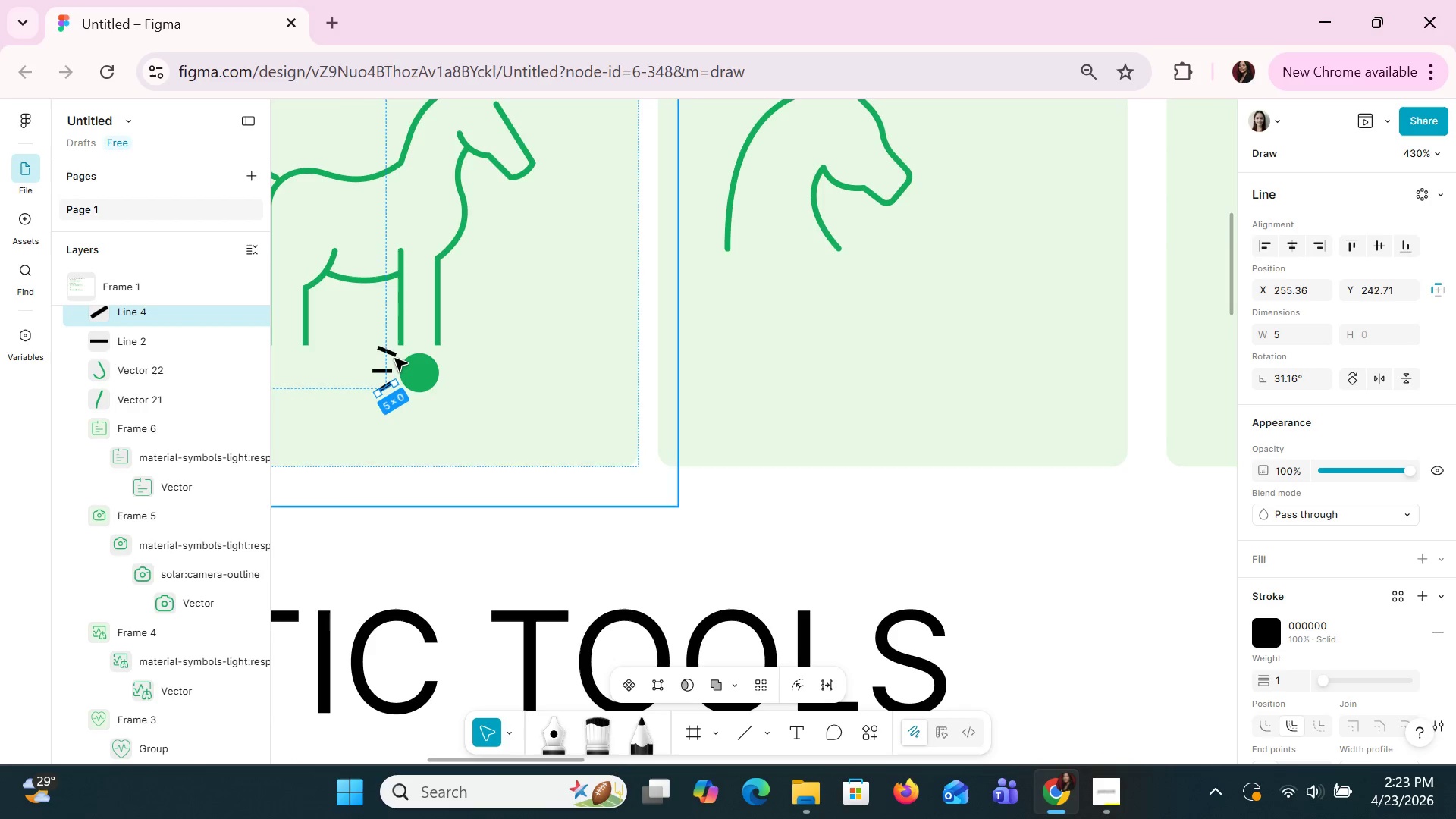 
key(ArrowDown)
 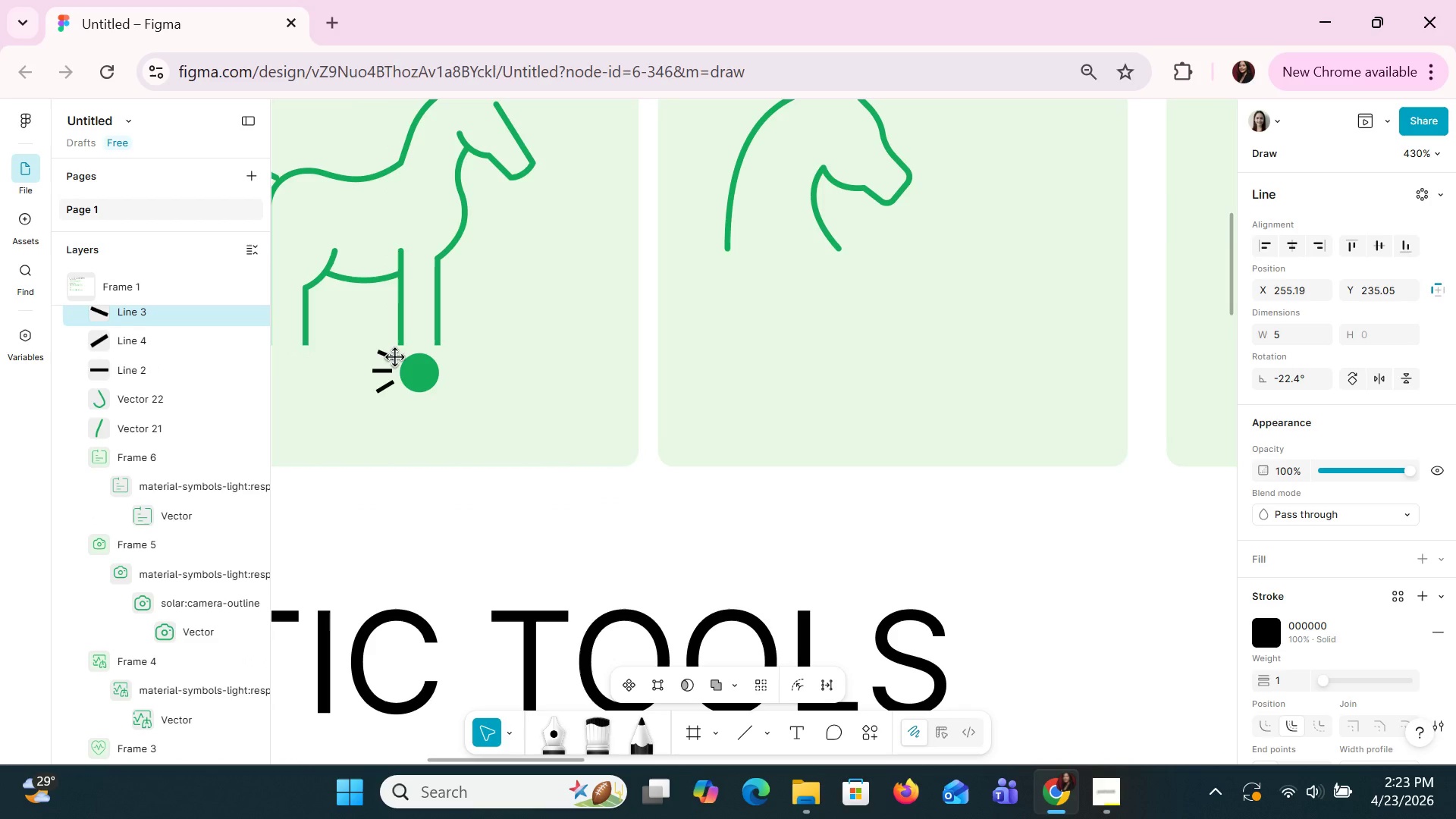 
key(ArrowDown)
 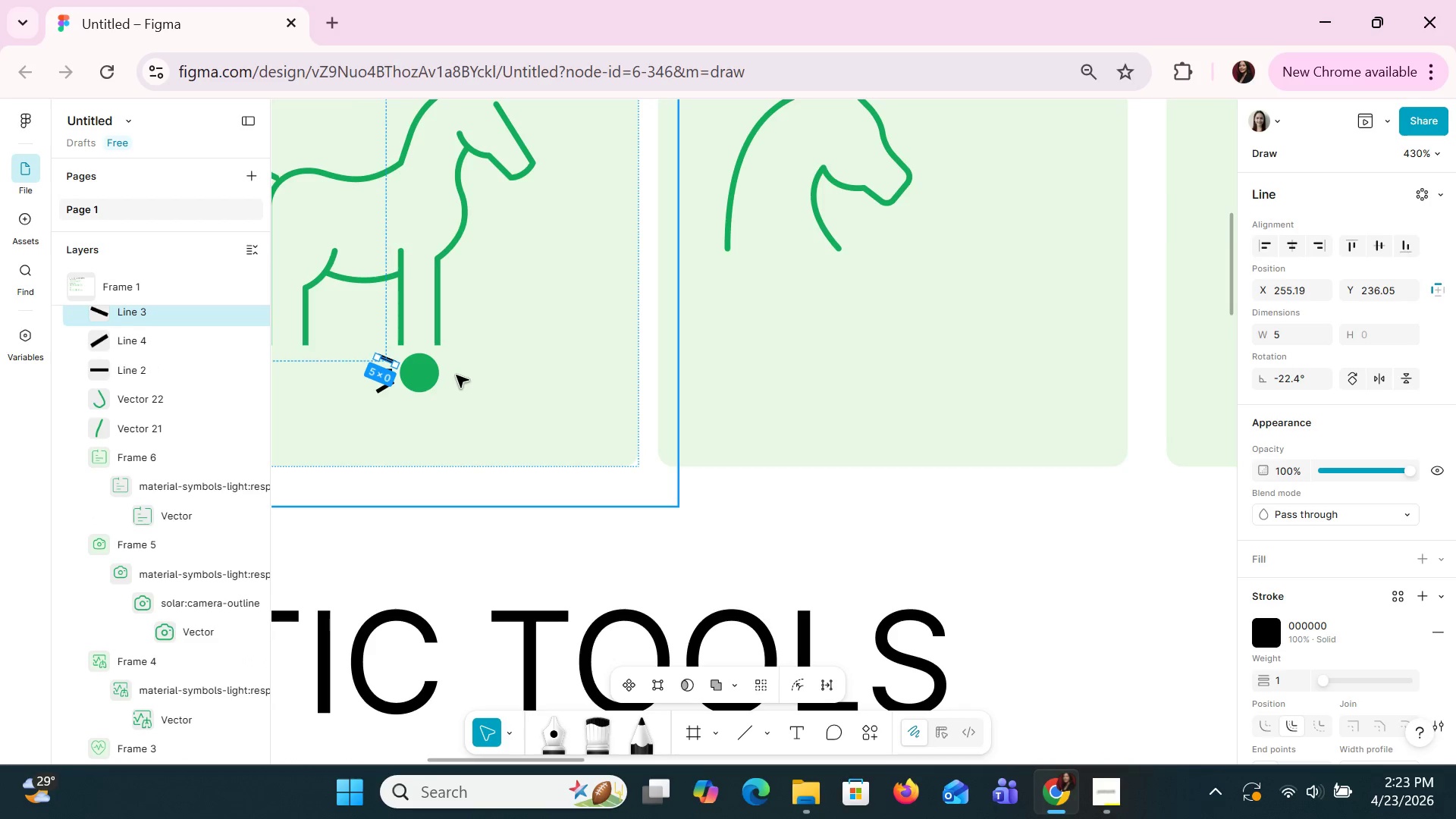 
key(ArrowUp)
 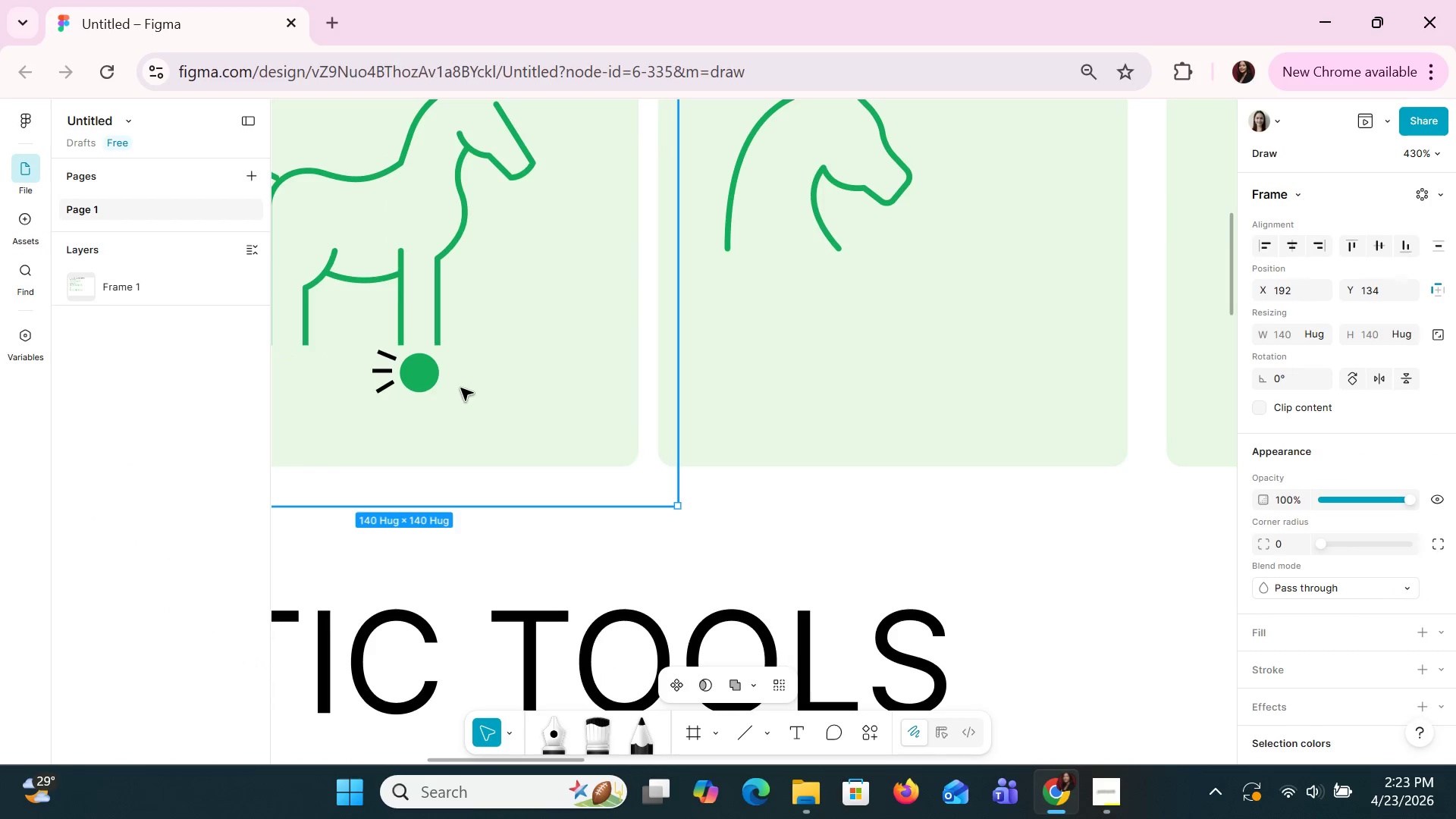 
hold_key(key=ControlLeft, duration=1.5)
scroll: coordinate [474, 407], scroll_direction: down, amount: 2.0
 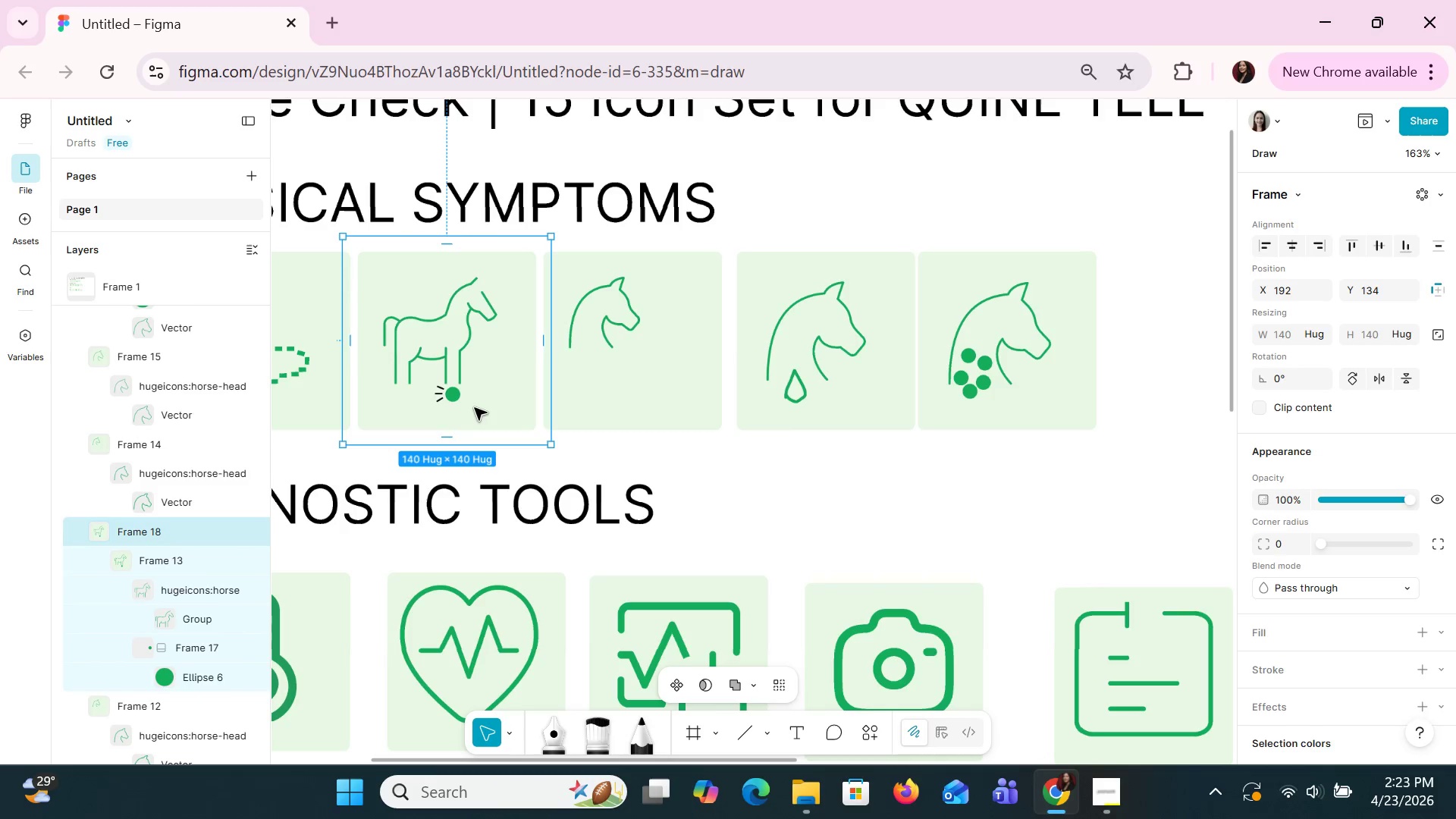 
key(Control+ControlLeft)
 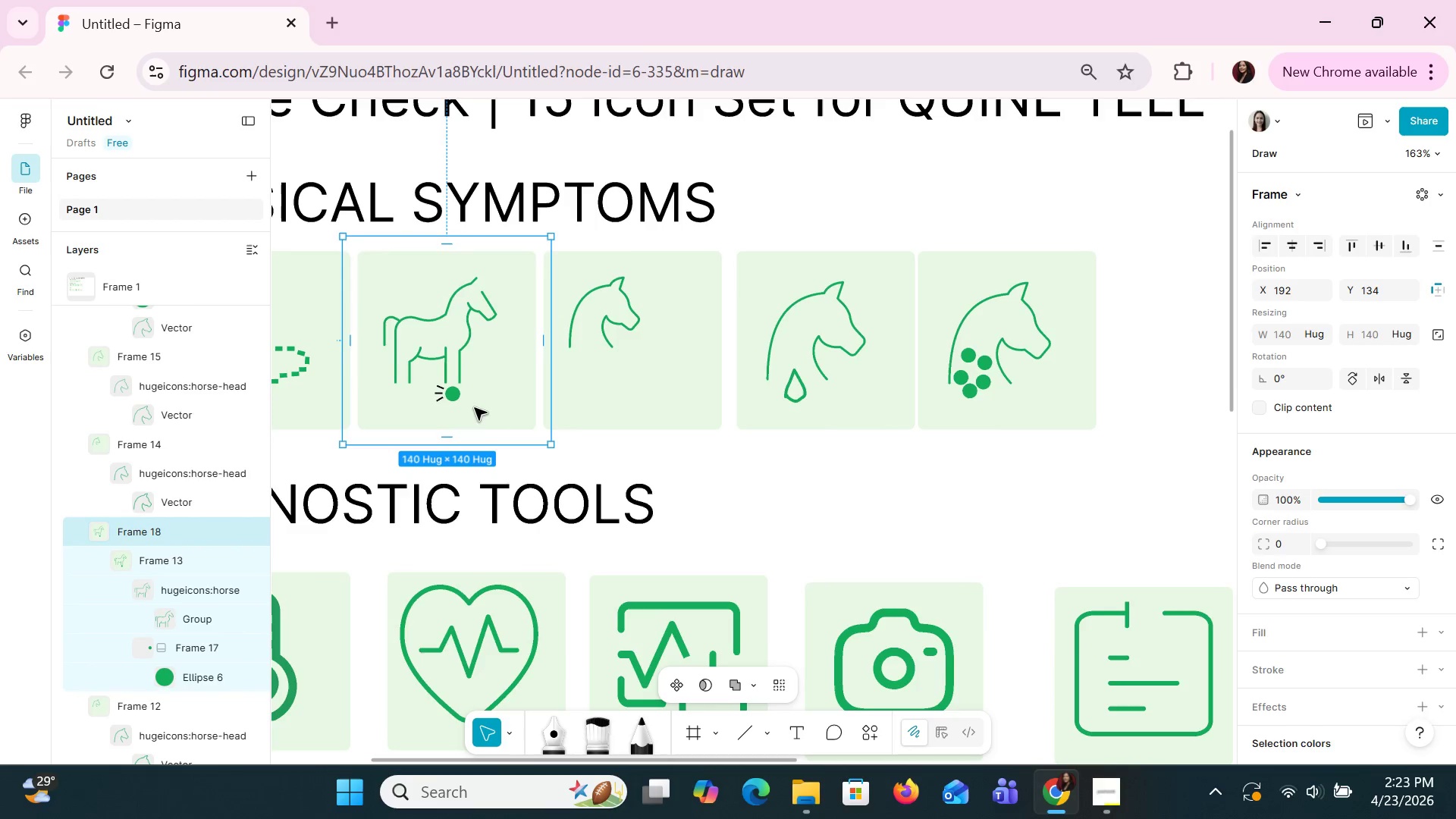 
key(Control+ControlLeft)
 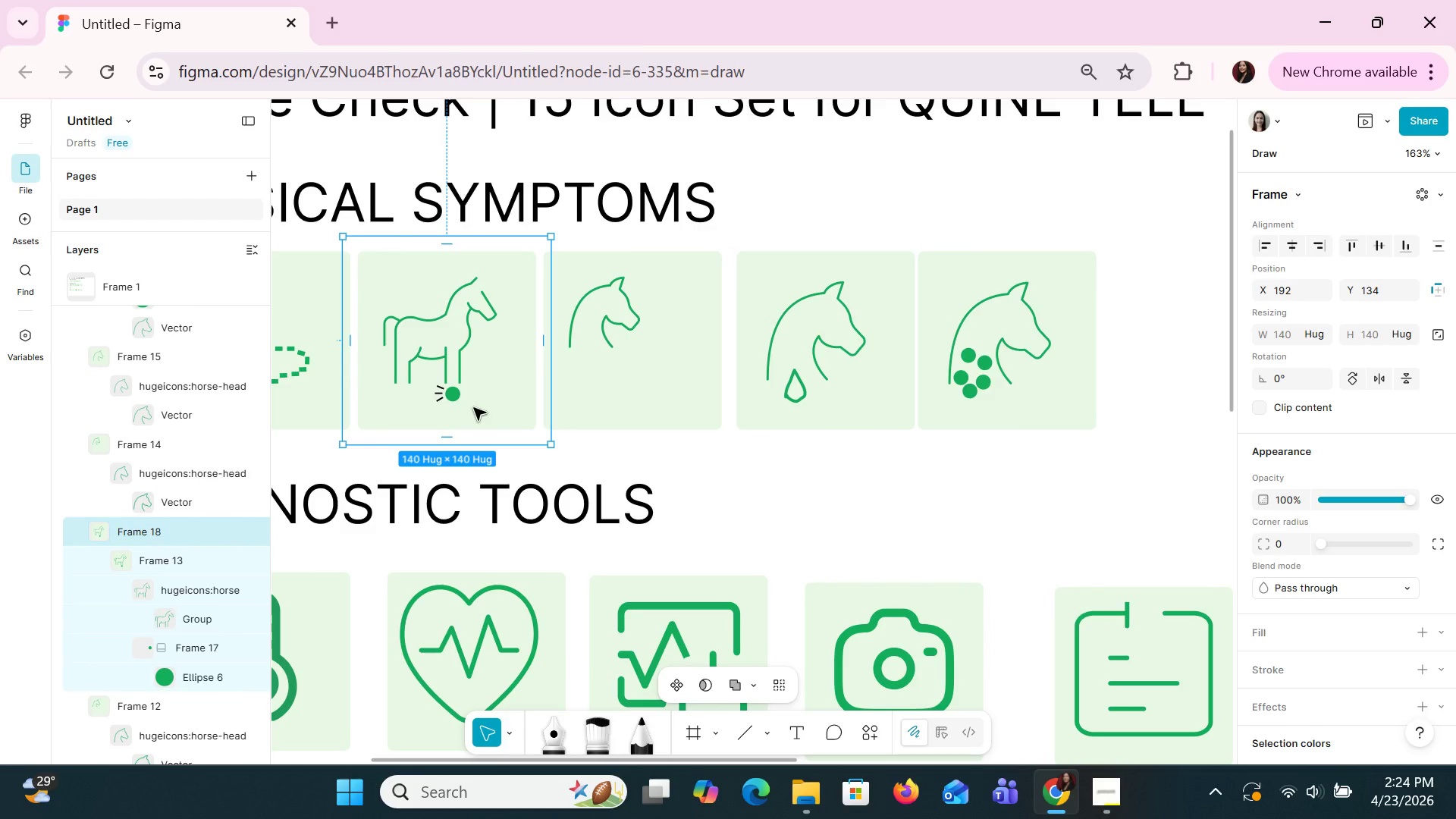 
wait(13.52)
 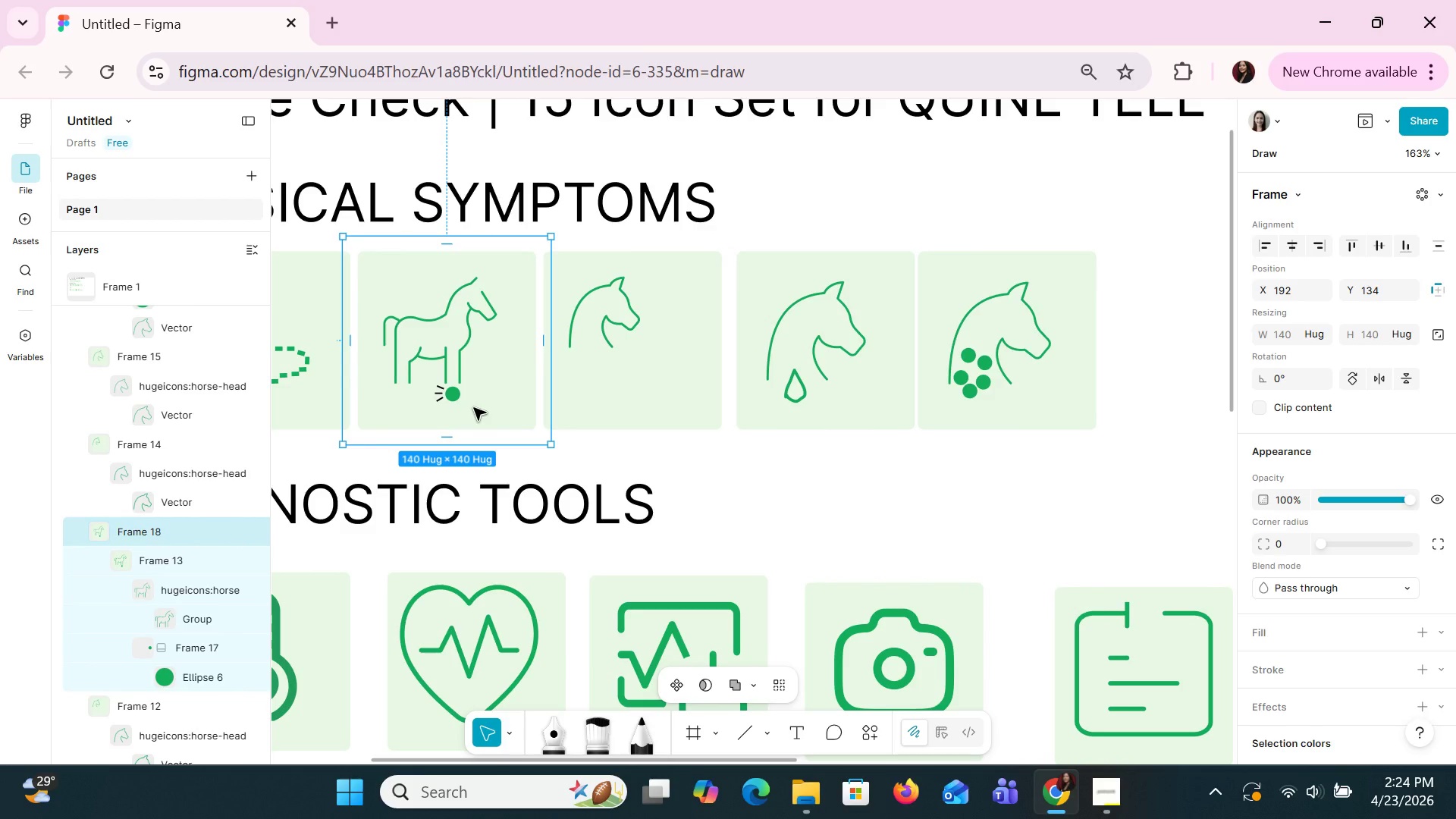 
left_click([651, 314])
 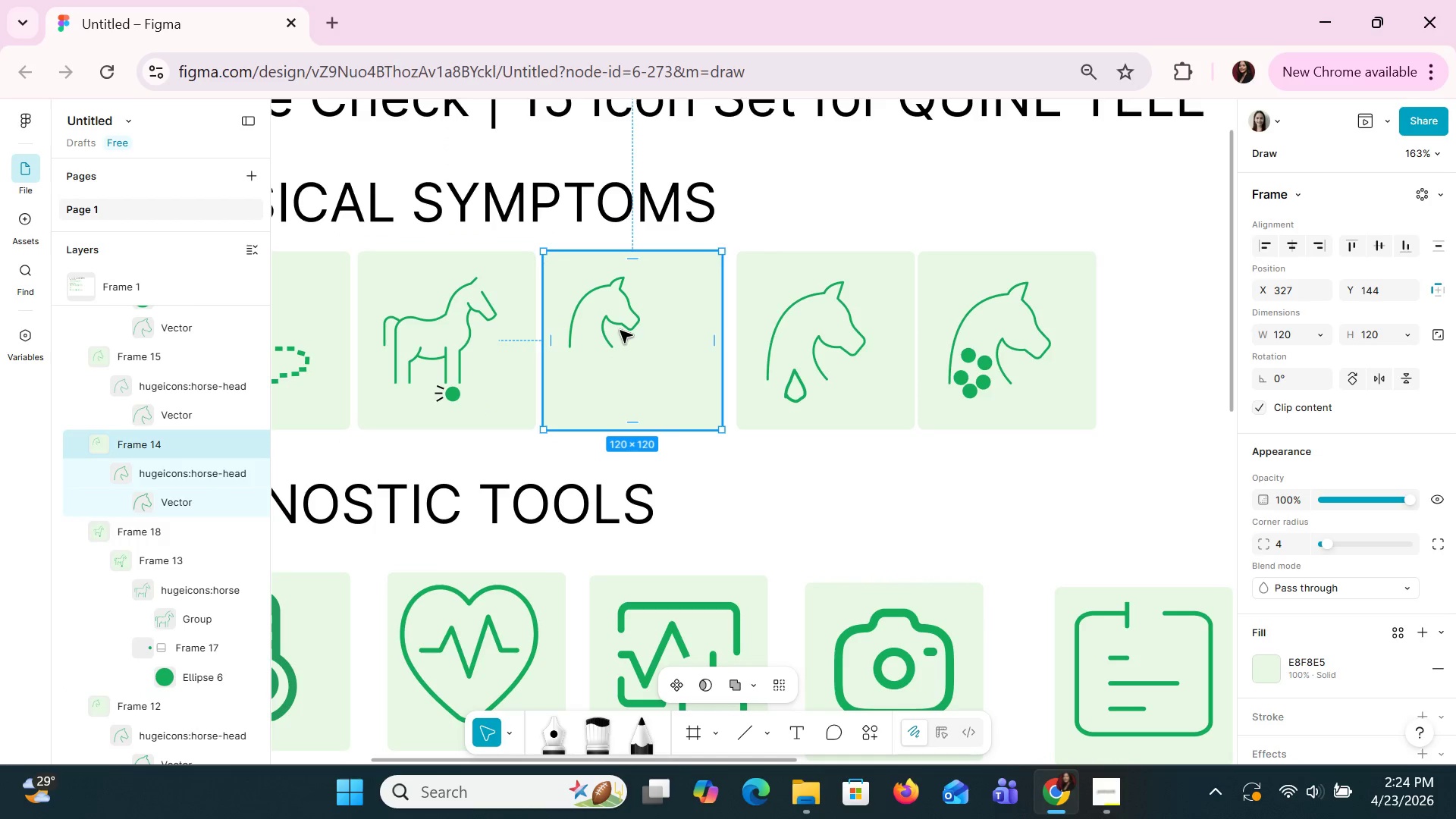 
double_click([620, 330])
 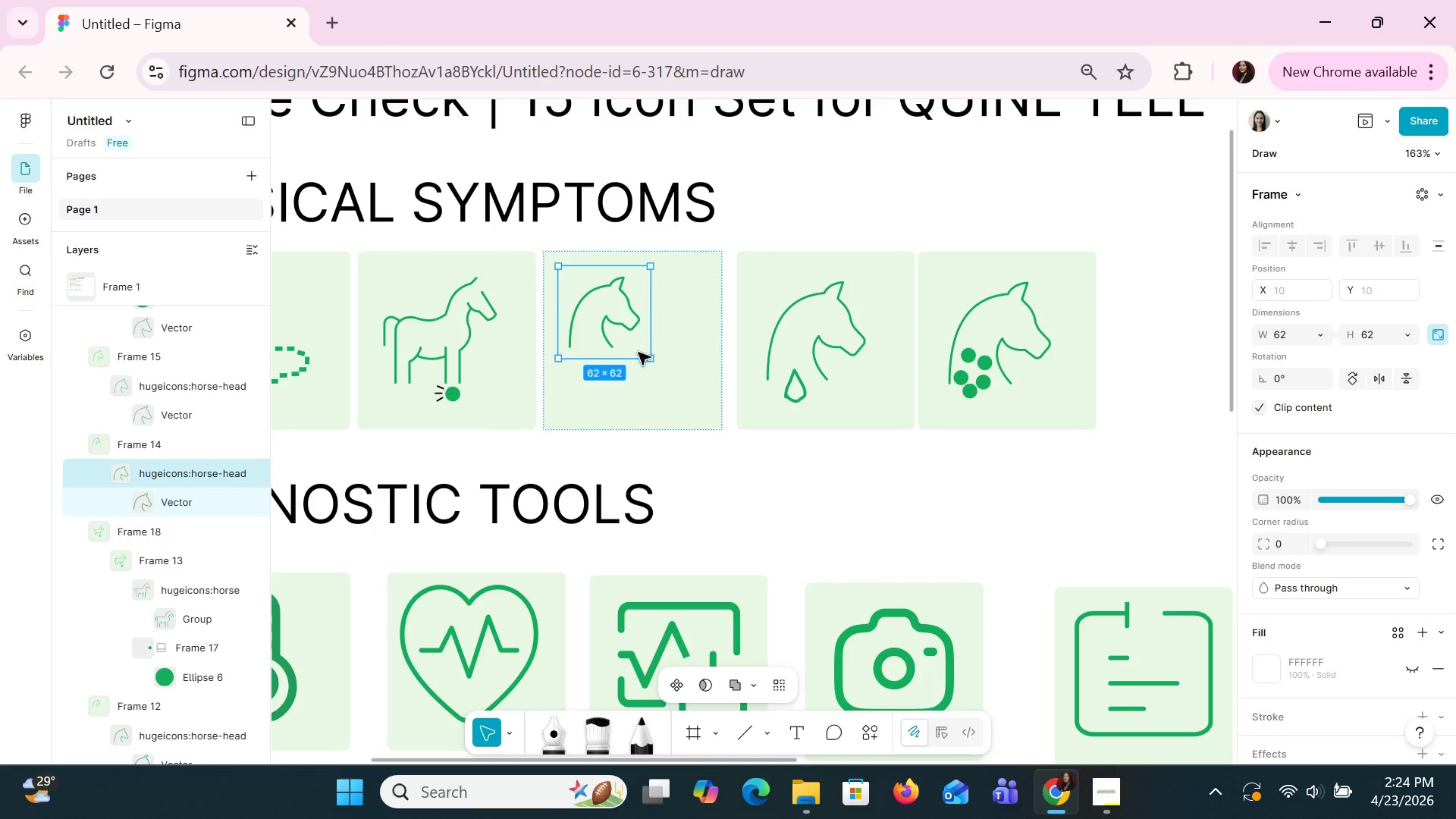 
left_click_drag(start_coordinate=[647, 356], to_coordinate=[692, 390])
 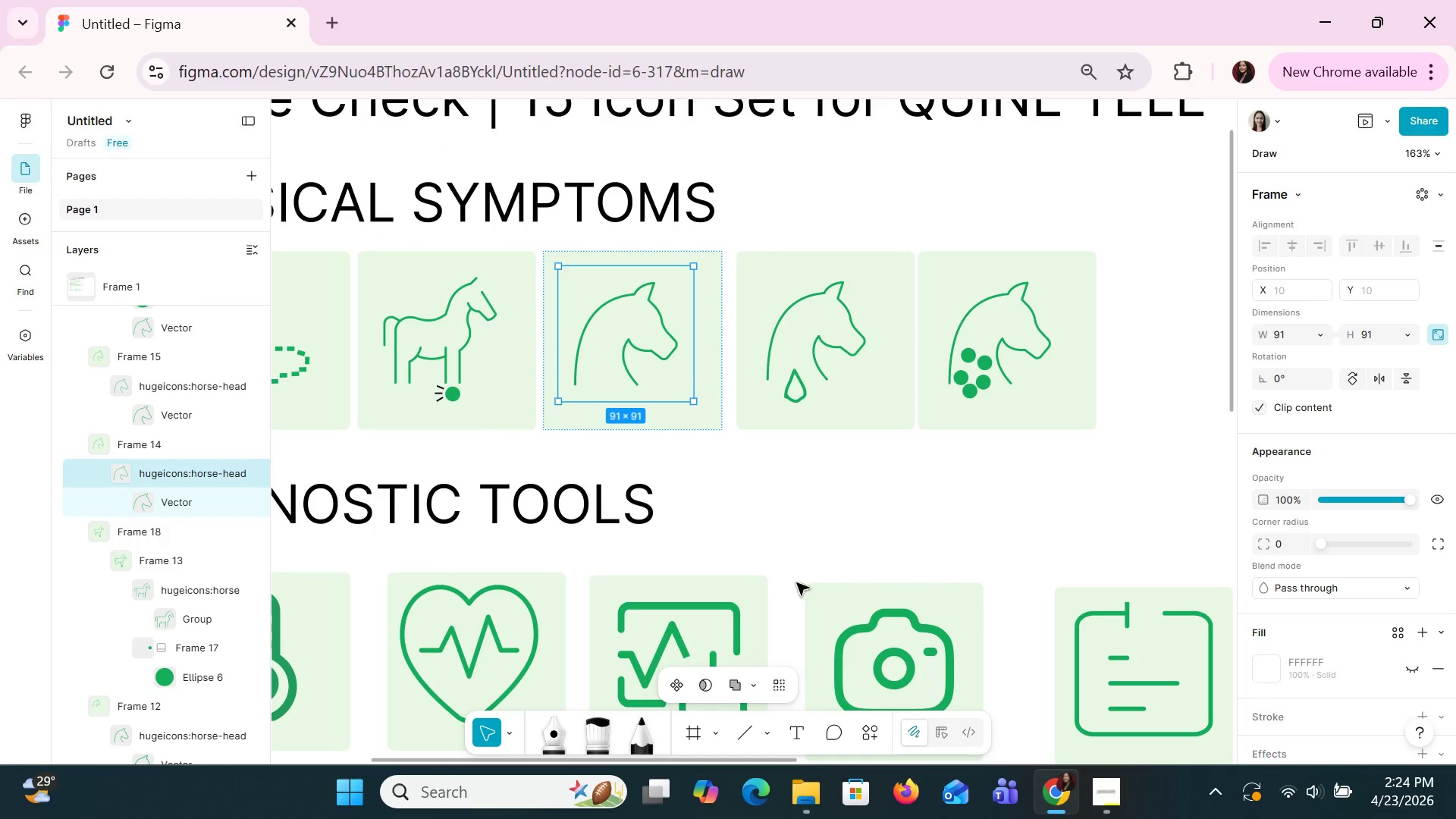 
left_click([802, 512])
 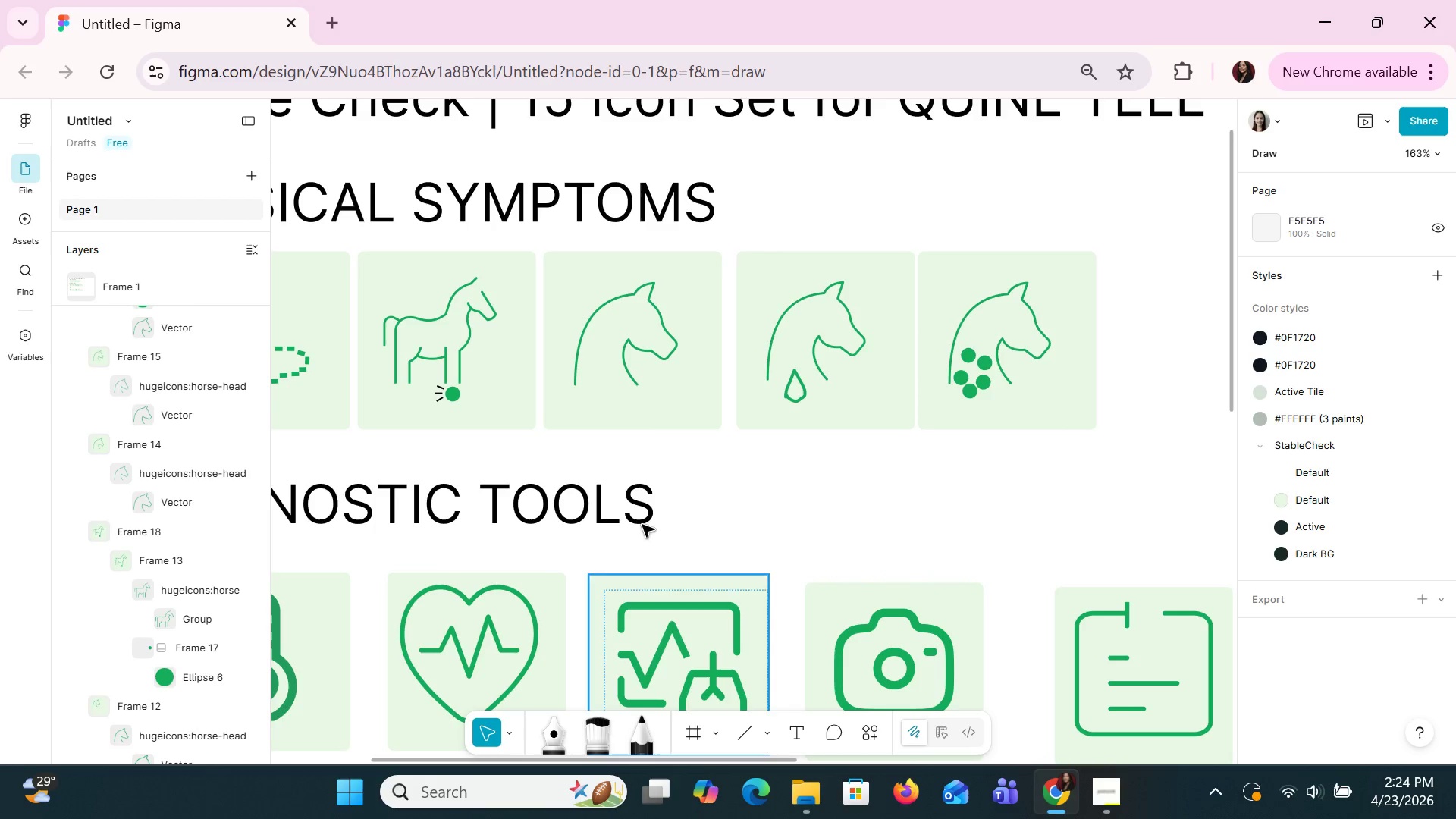 
hold_key(key=ControlLeft, duration=1.34)
scroll: coordinate [694, 477], scroll_direction: up, amount: 2.0
 